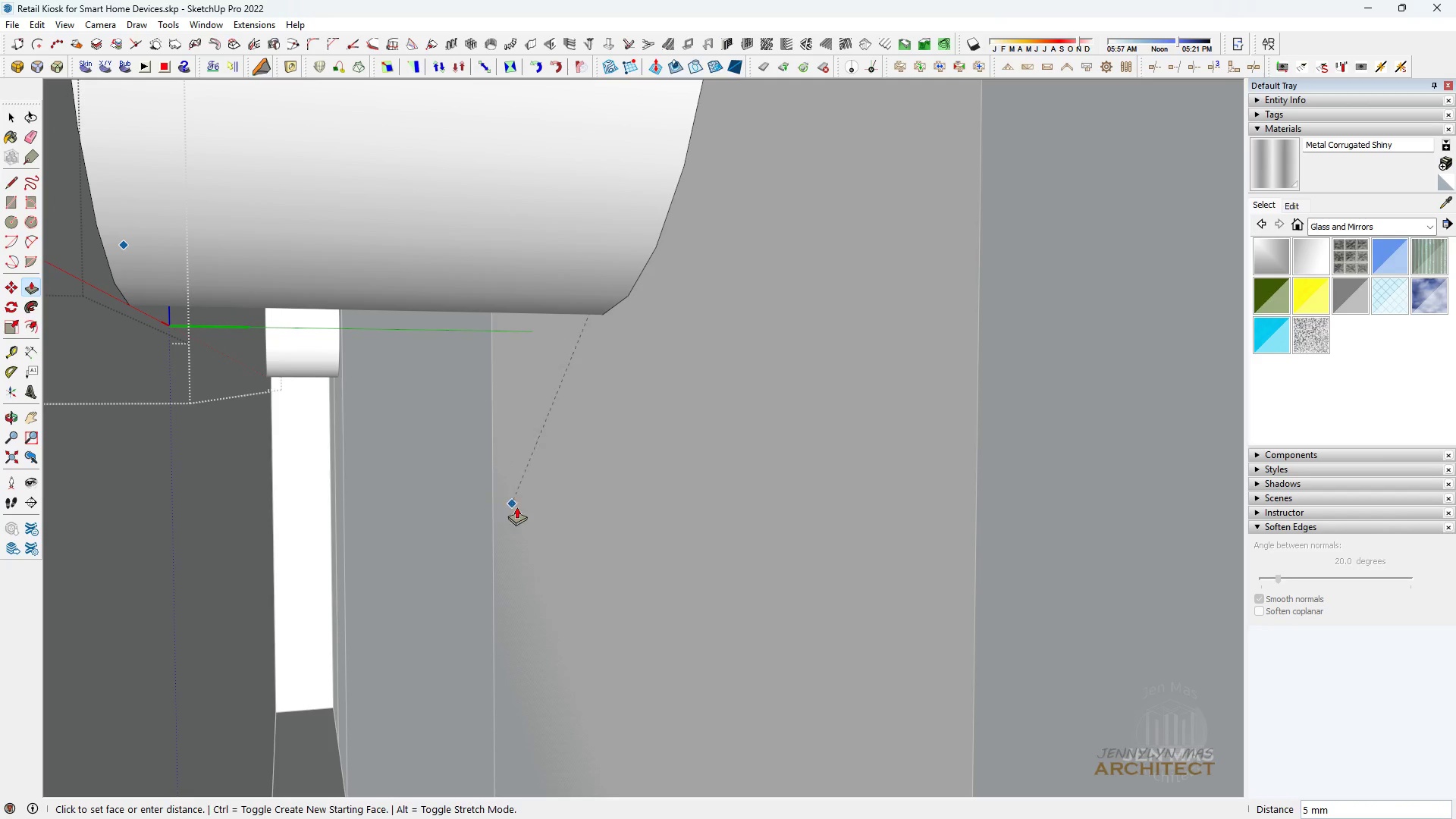 
left_click([520, 510])
 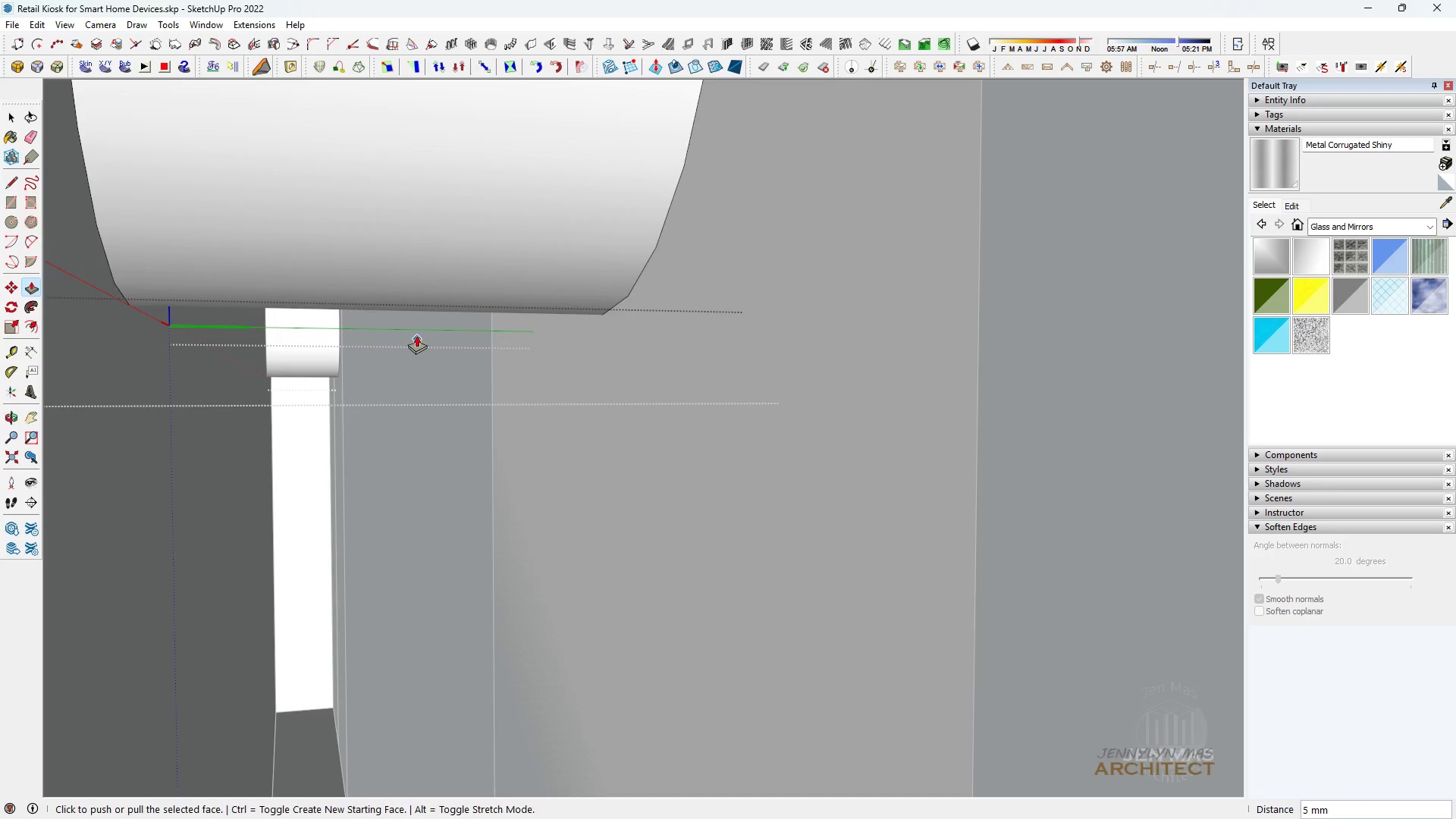 
scroll: coordinate [417, 329], scroll_direction: up, amount: 1.0
 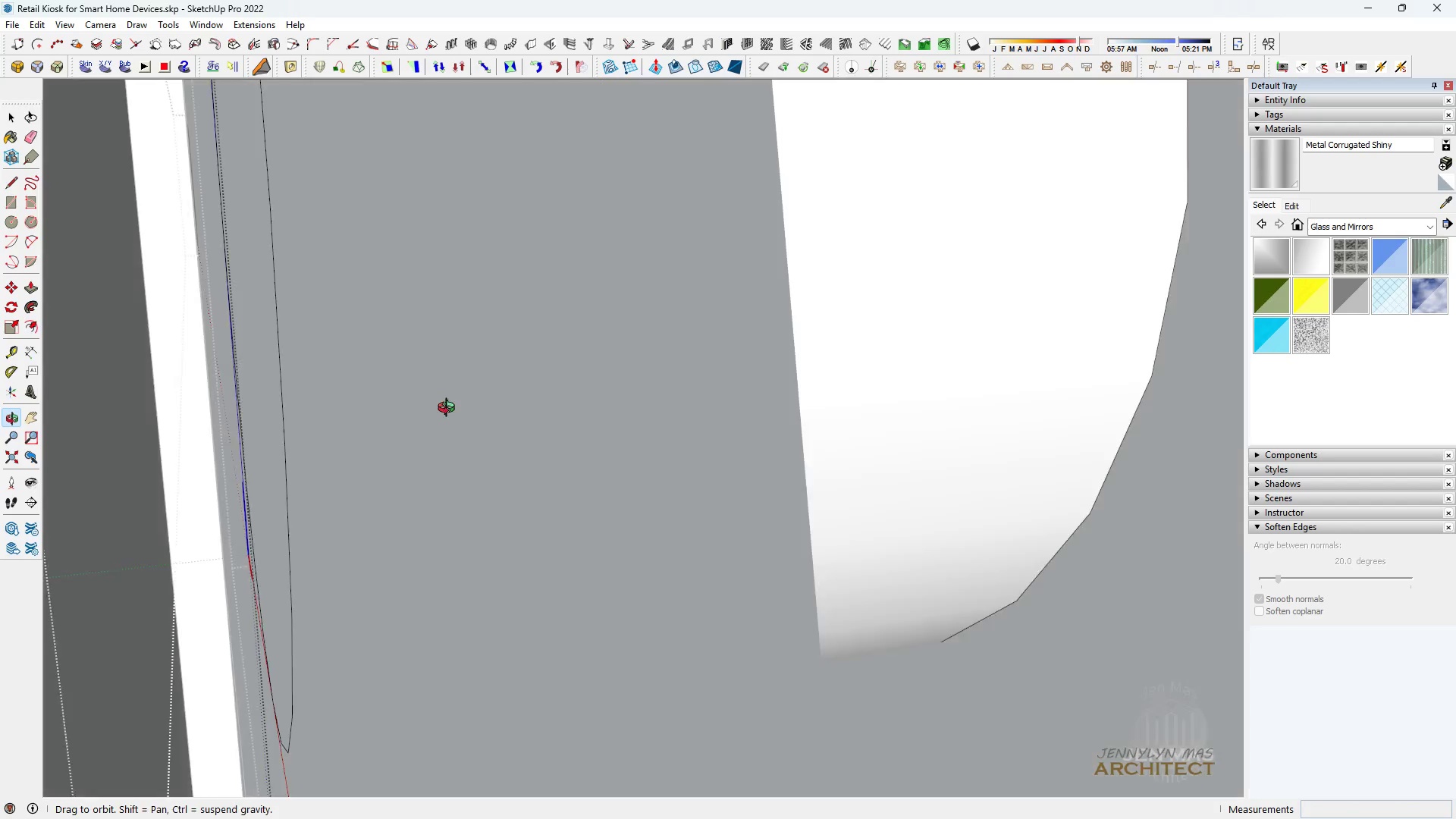 
key(Space)
 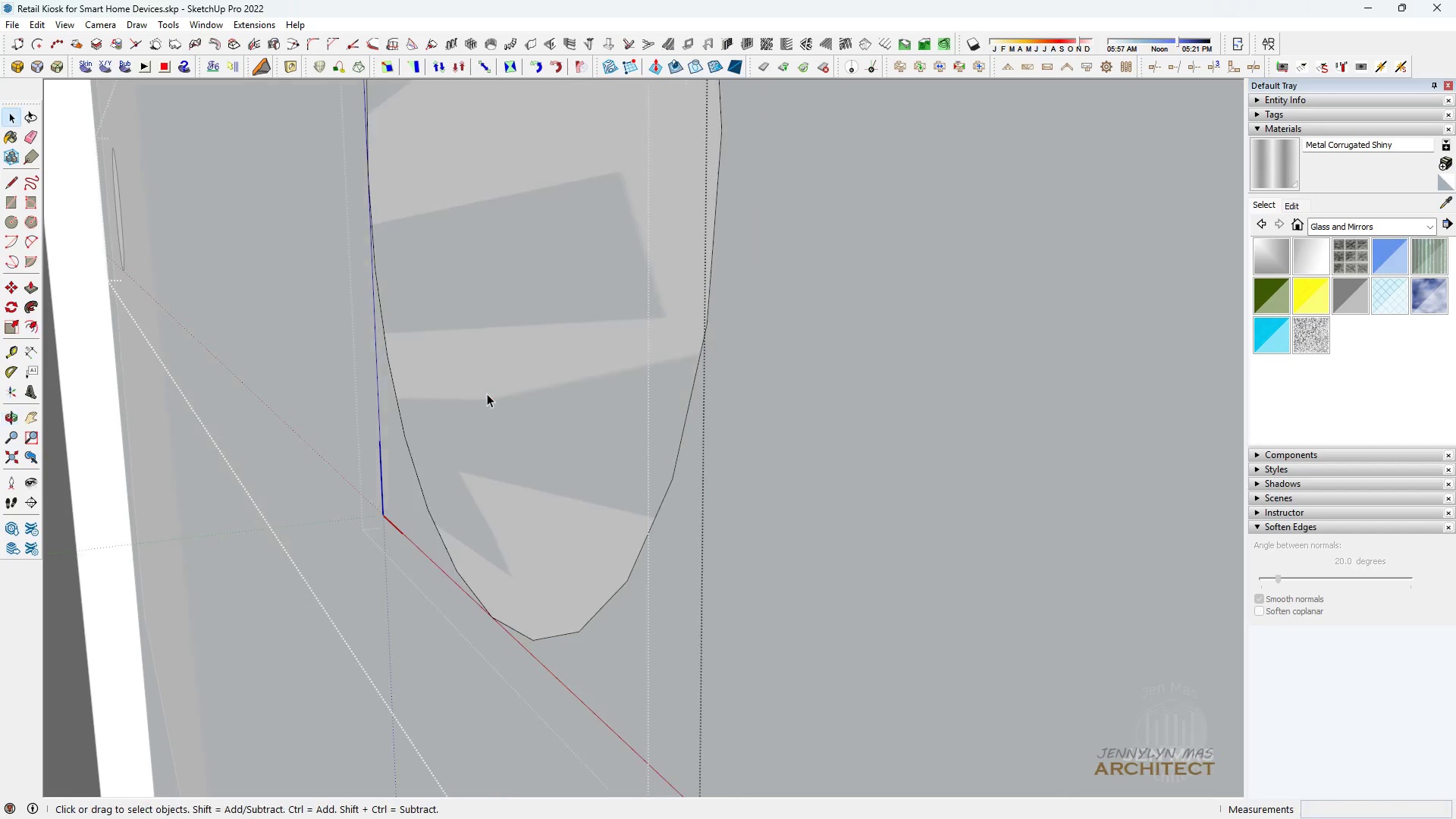 
scroll: coordinate [488, 396], scroll_direction: down, amount: 1.0
 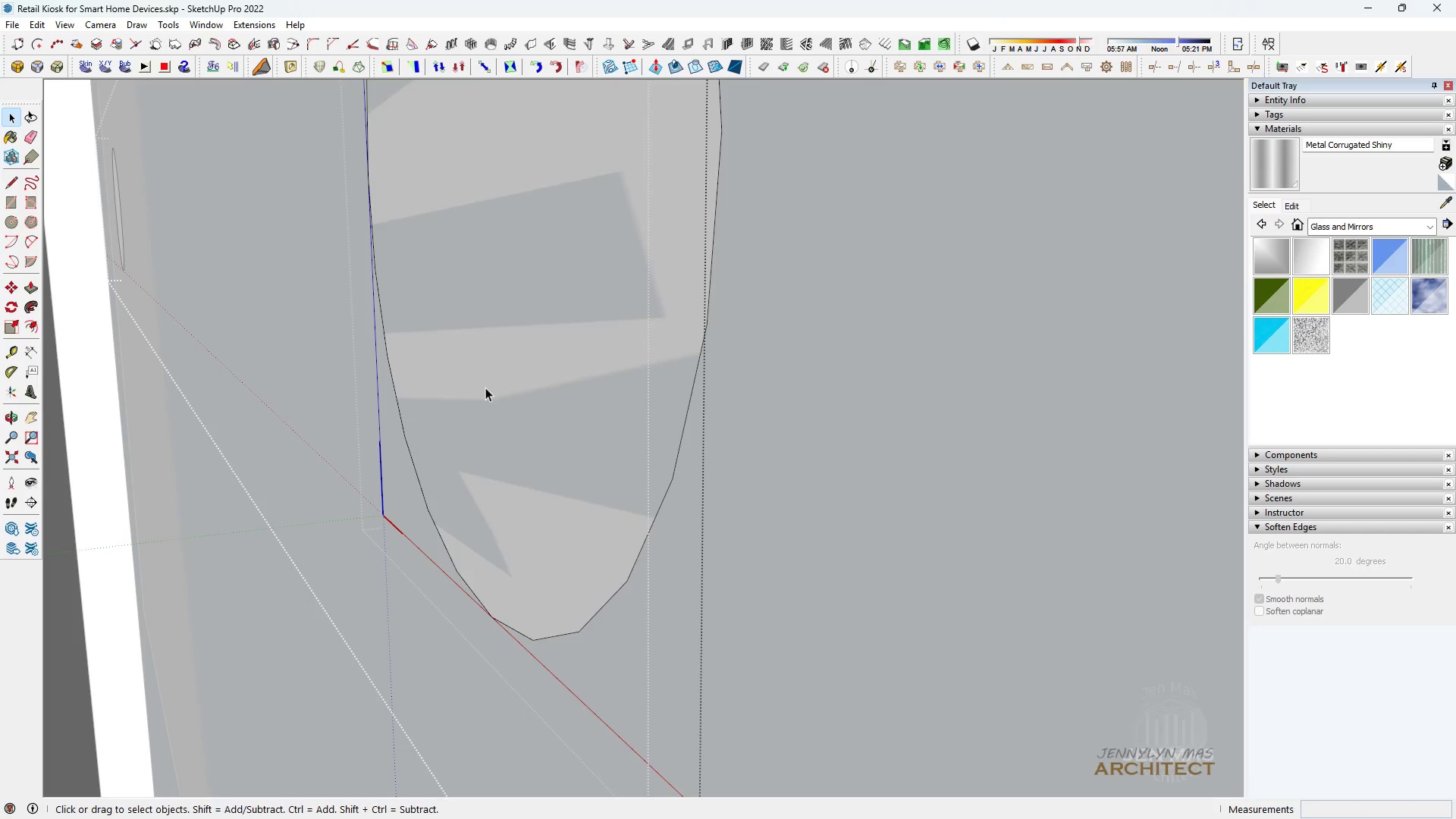 
left_click([485, 388])
 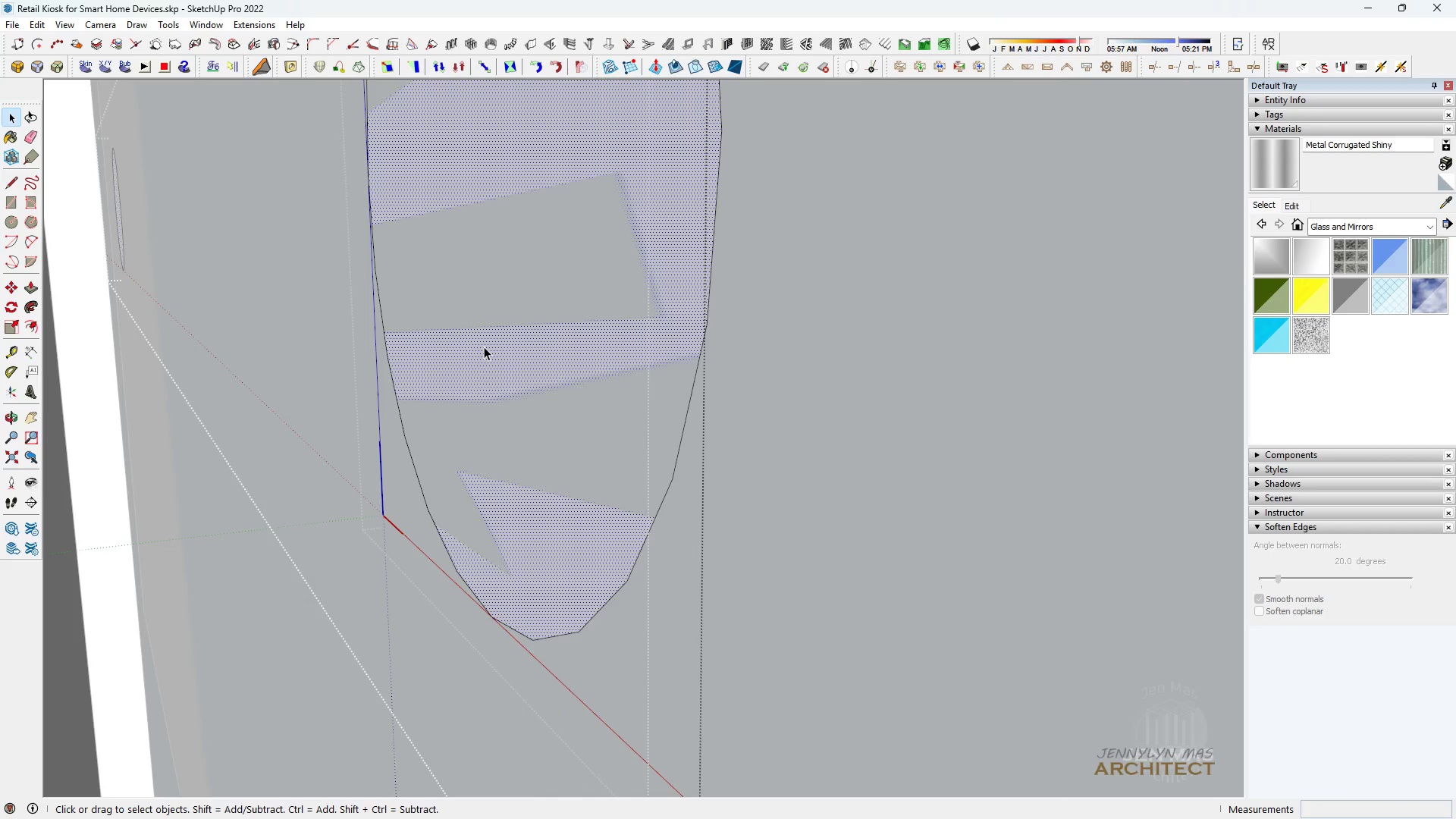 
key(Space)
 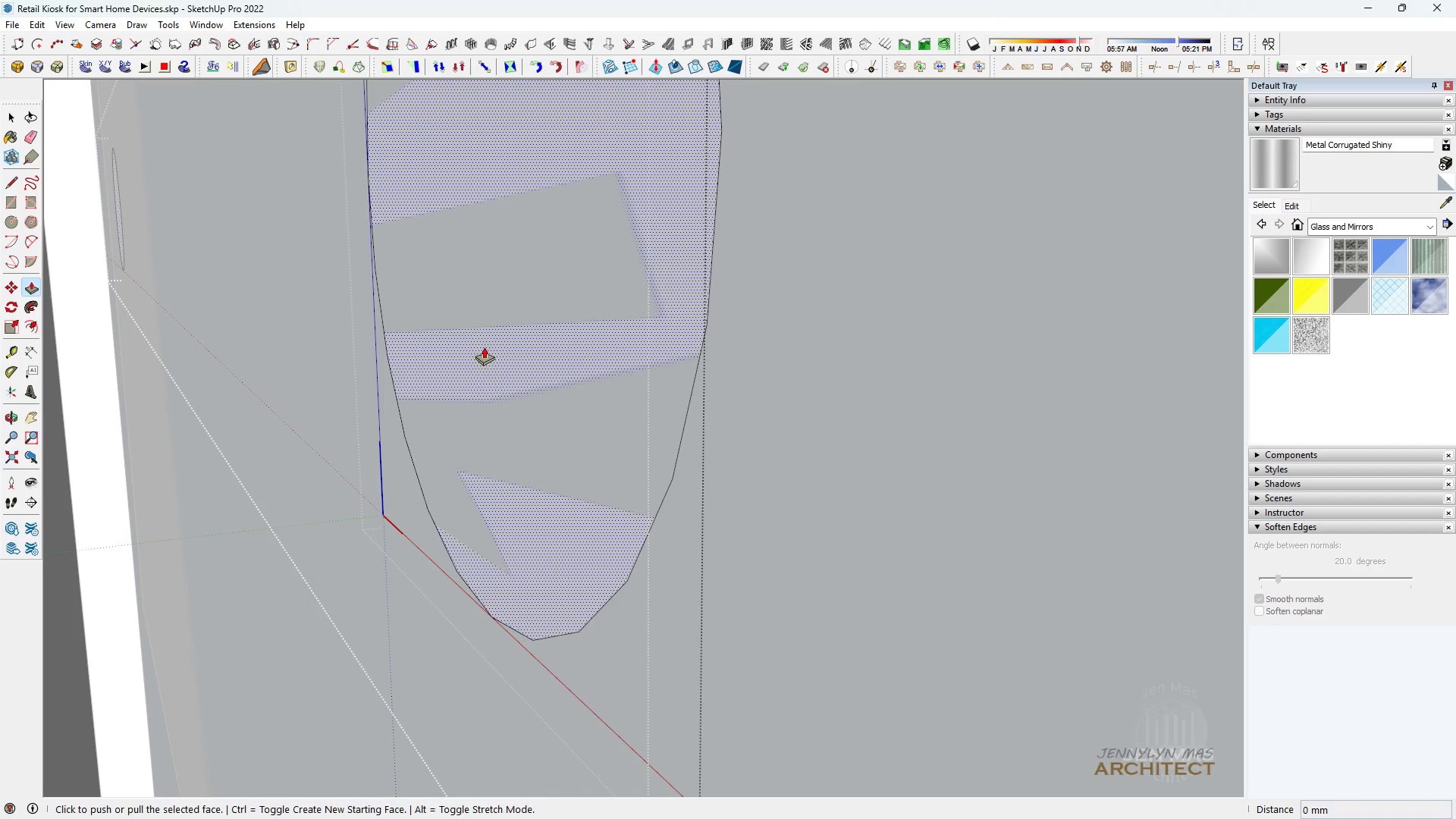 
key(P)
 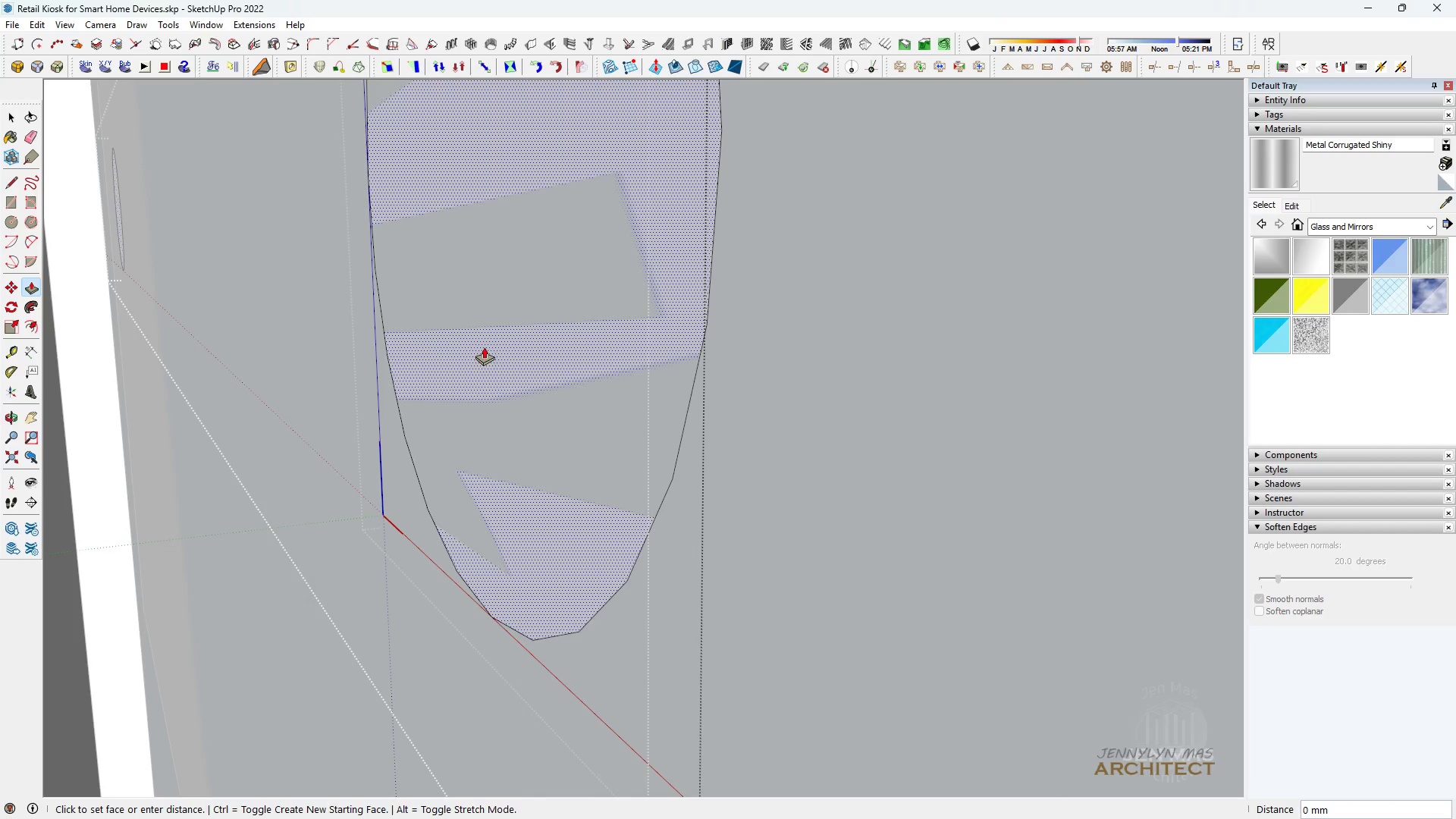 
left_click([484, 347])
 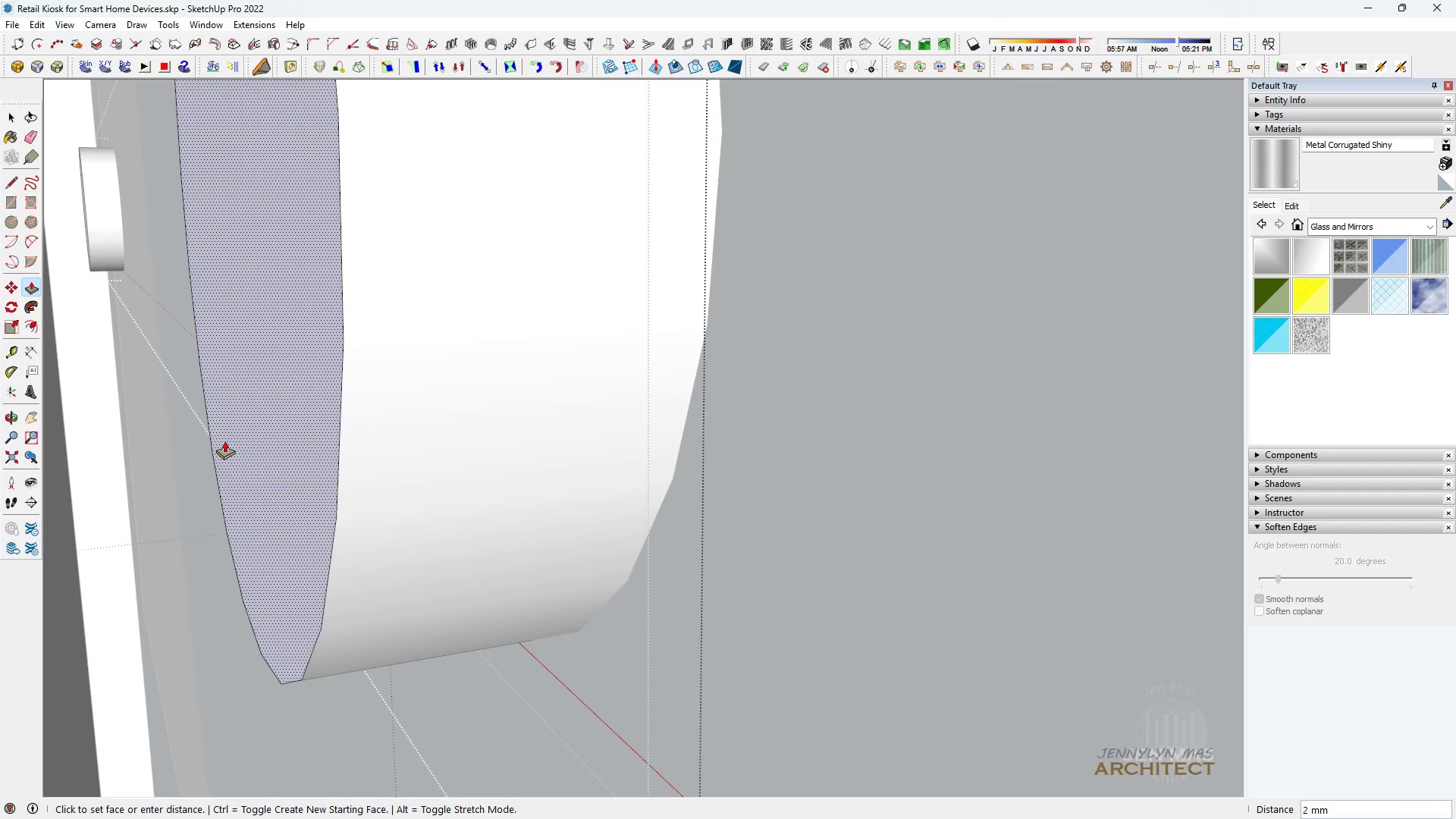 
hold_key(key=5, duration=0.33)
 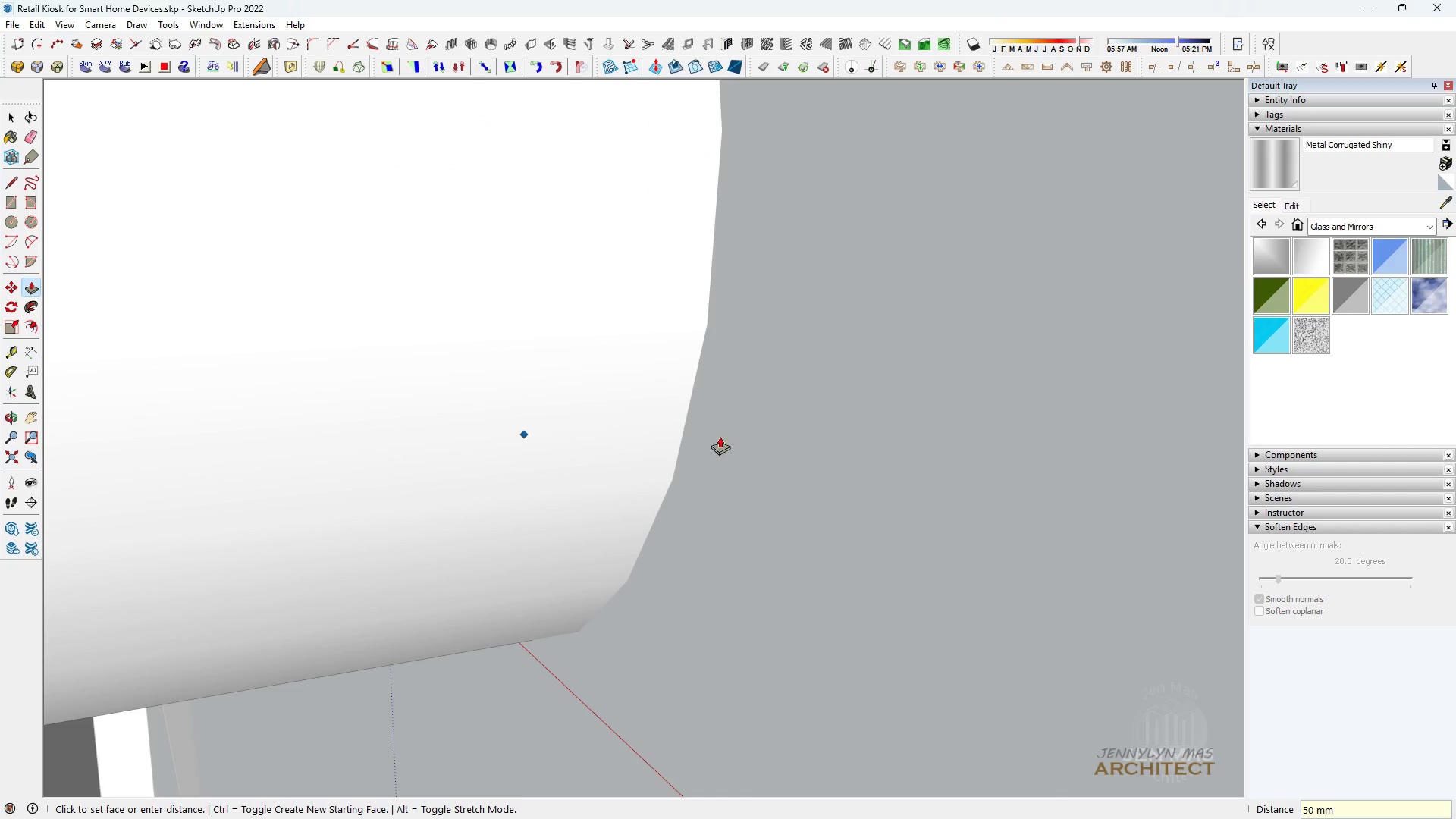 
key(0)
 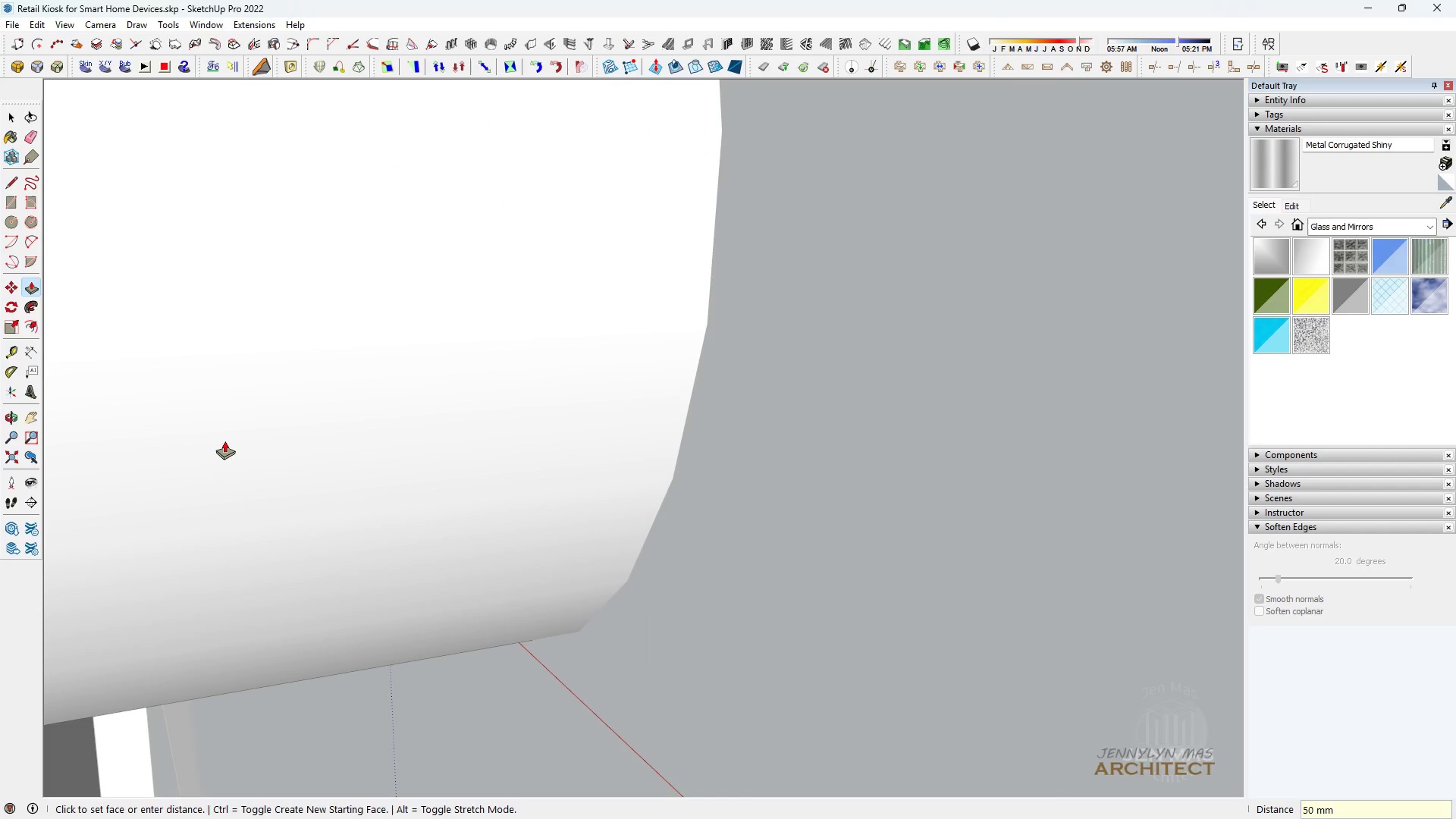 
key(Enter)
 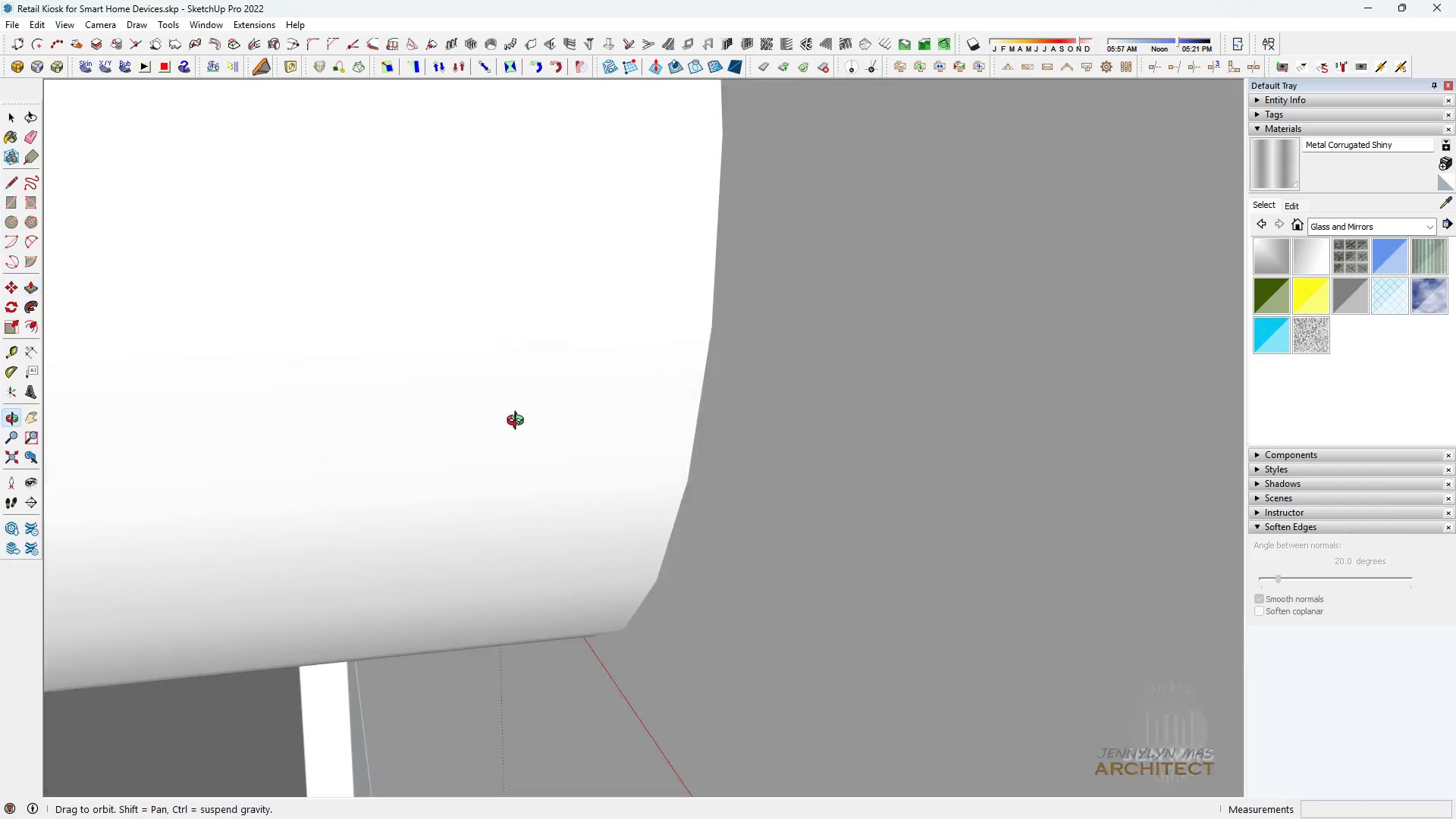 
scroll: coordinate [388, 243], scroll_direction: down, amount: 86.0
 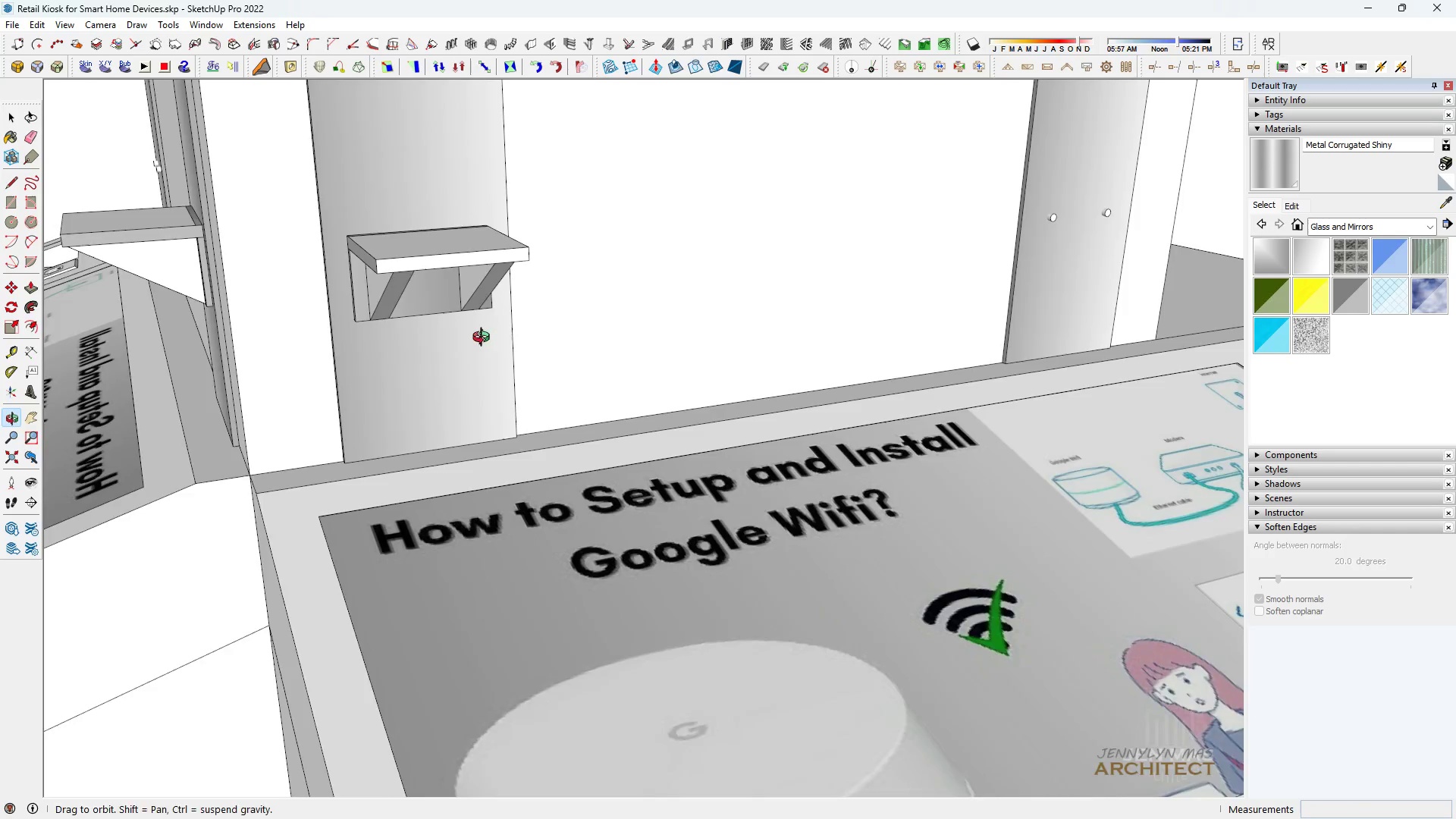 
type( )
key(Escape)
key(Escape)
key(Escape)
key(Escape)
type( bhh )
key(Escape)
key(Escape)
key(Escape)
type( )
 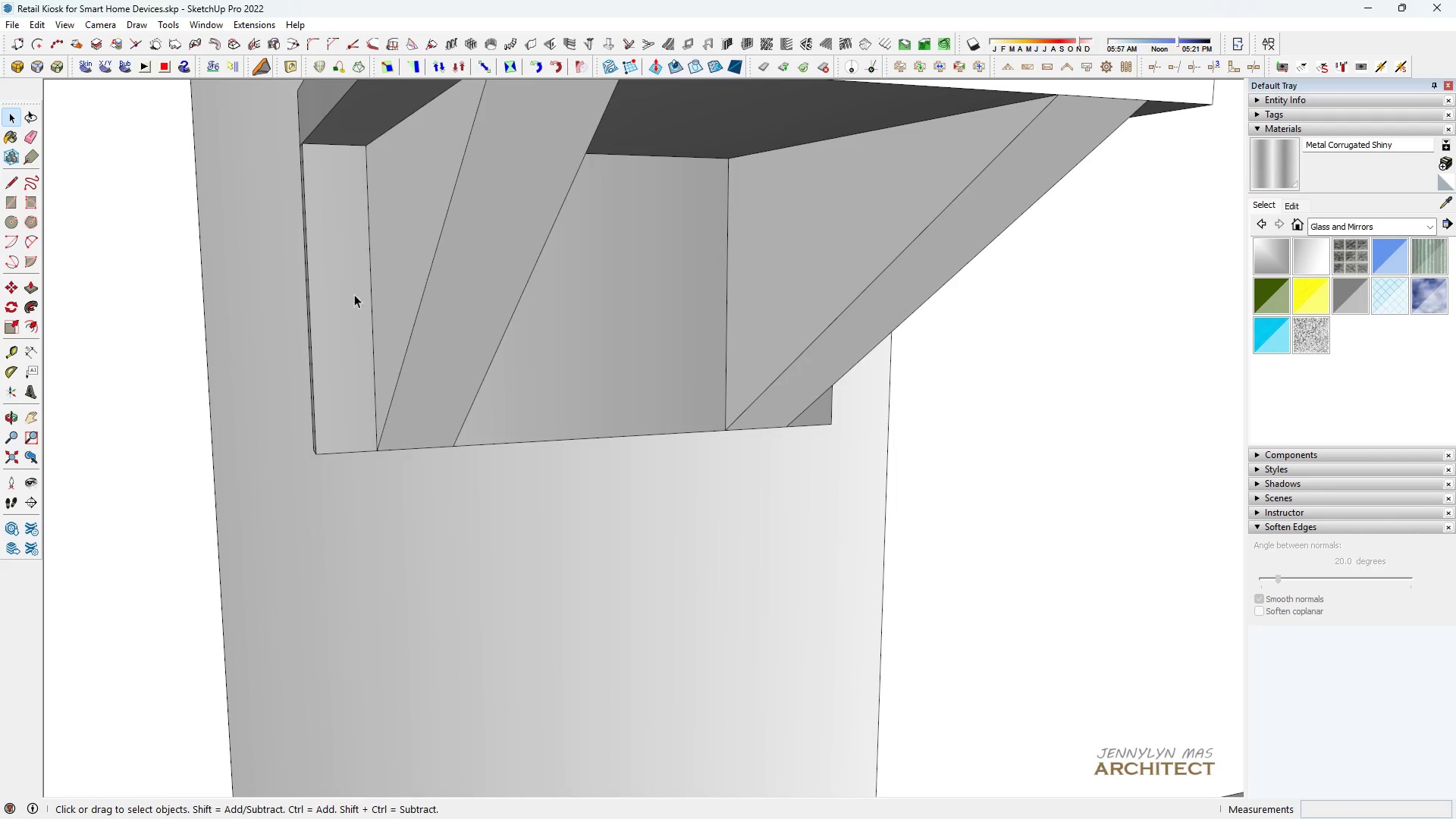 
middle_click([355, 295])
 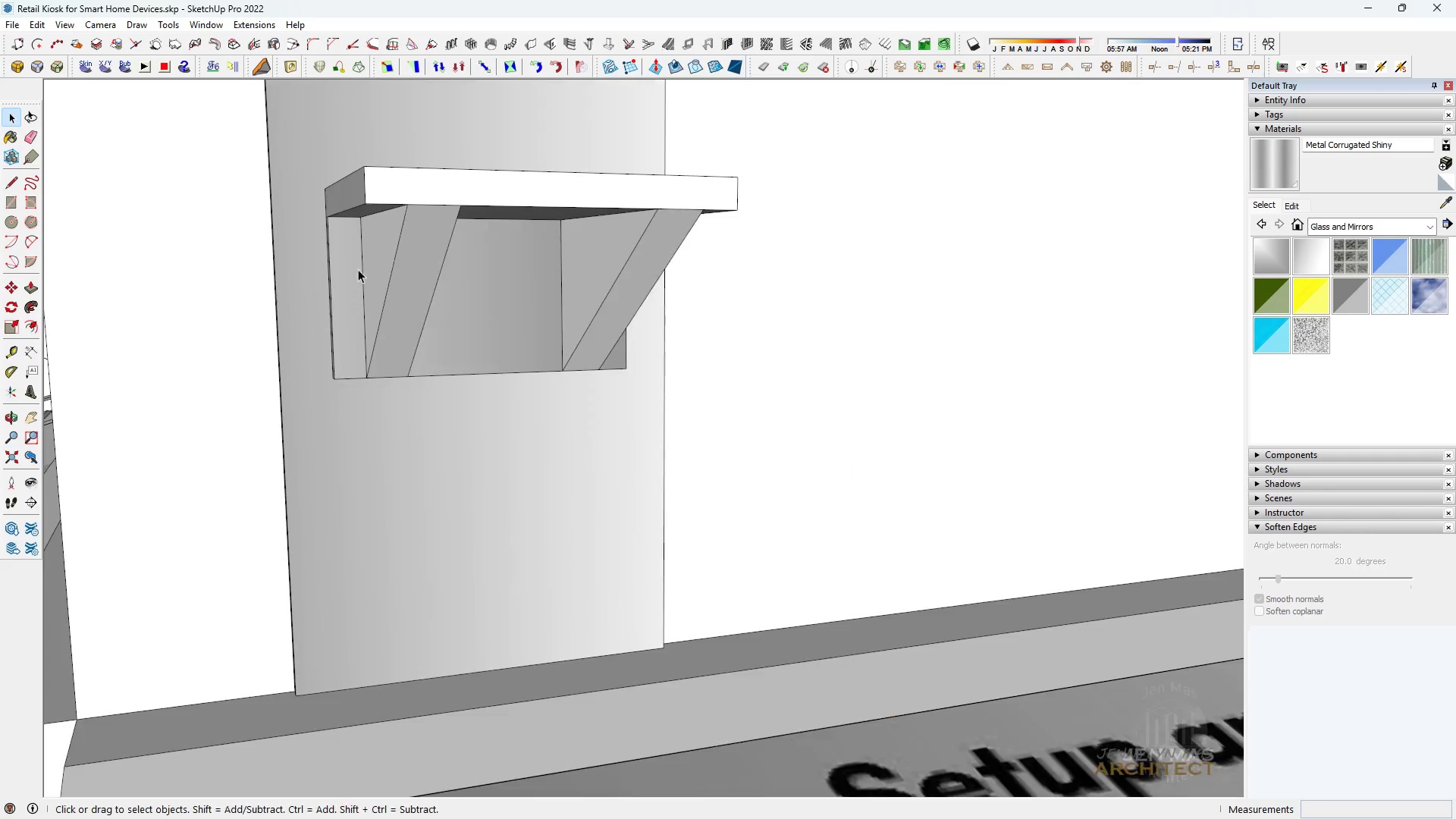 
type(hh  h )
 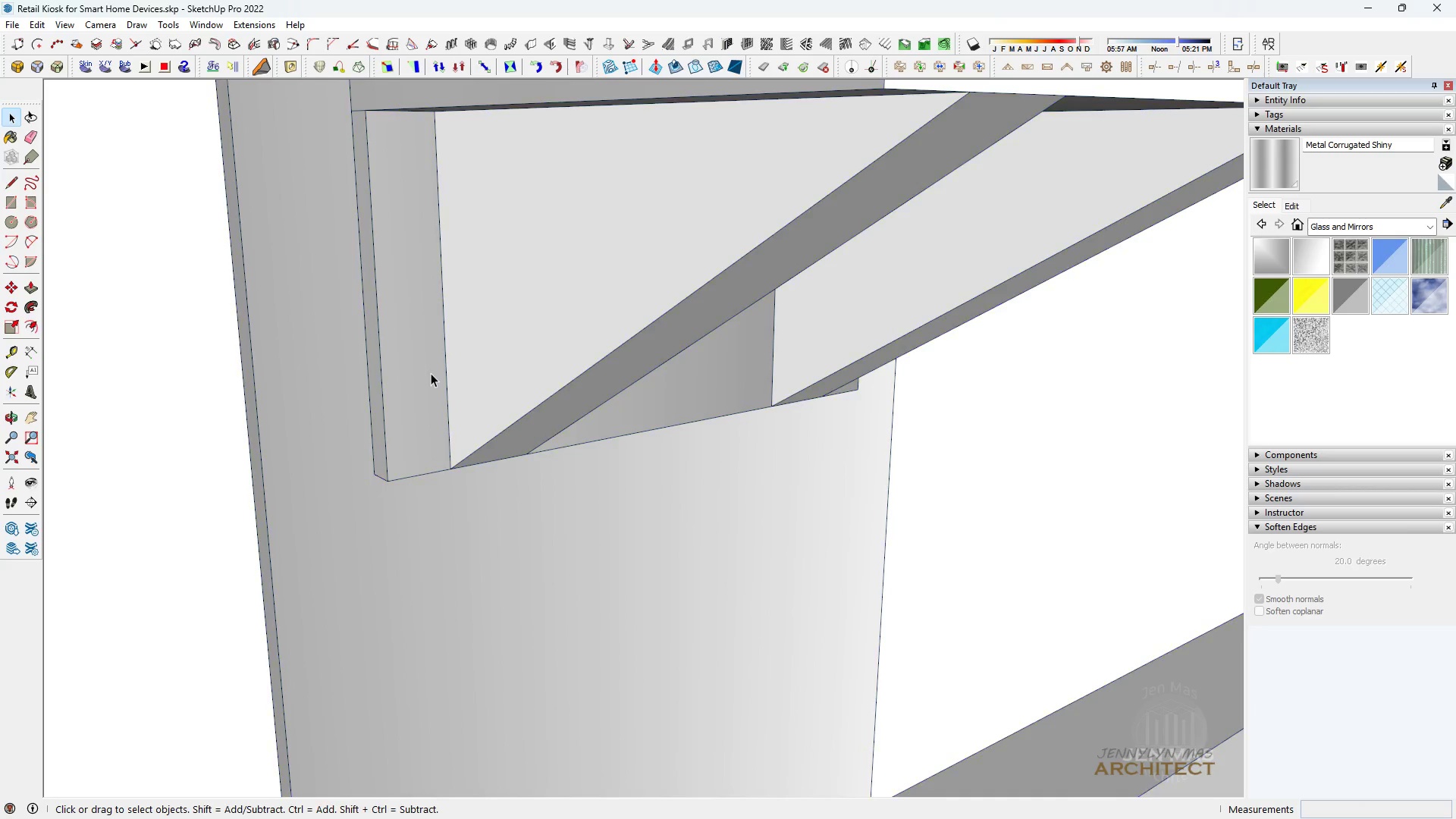 
scroll: coordinate [159, 347], scroll_direction: up, amount: 14.0
 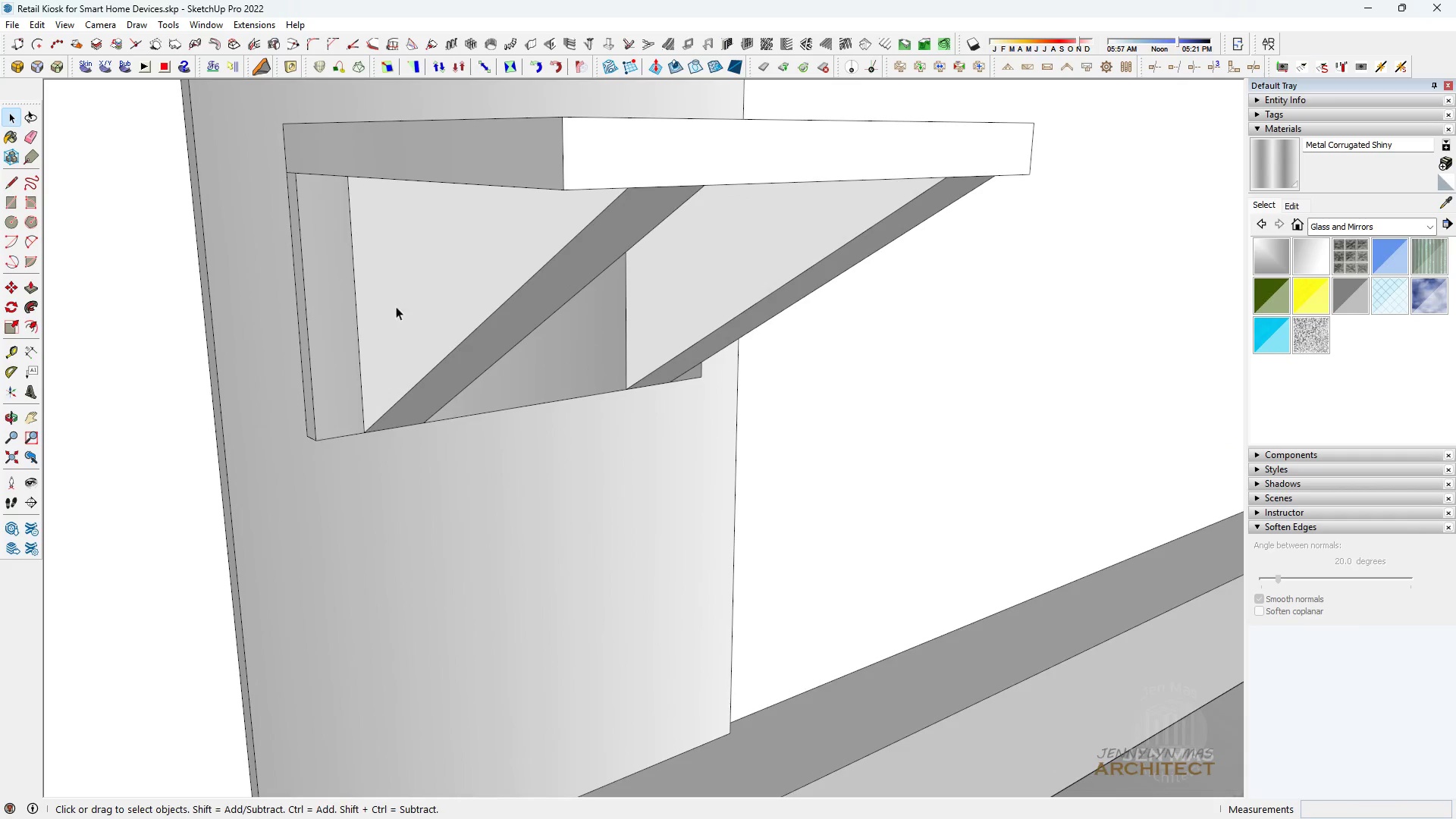 
left_click_drag(start_coordinate=[397, 308], to_coordinate=[488, 322])
 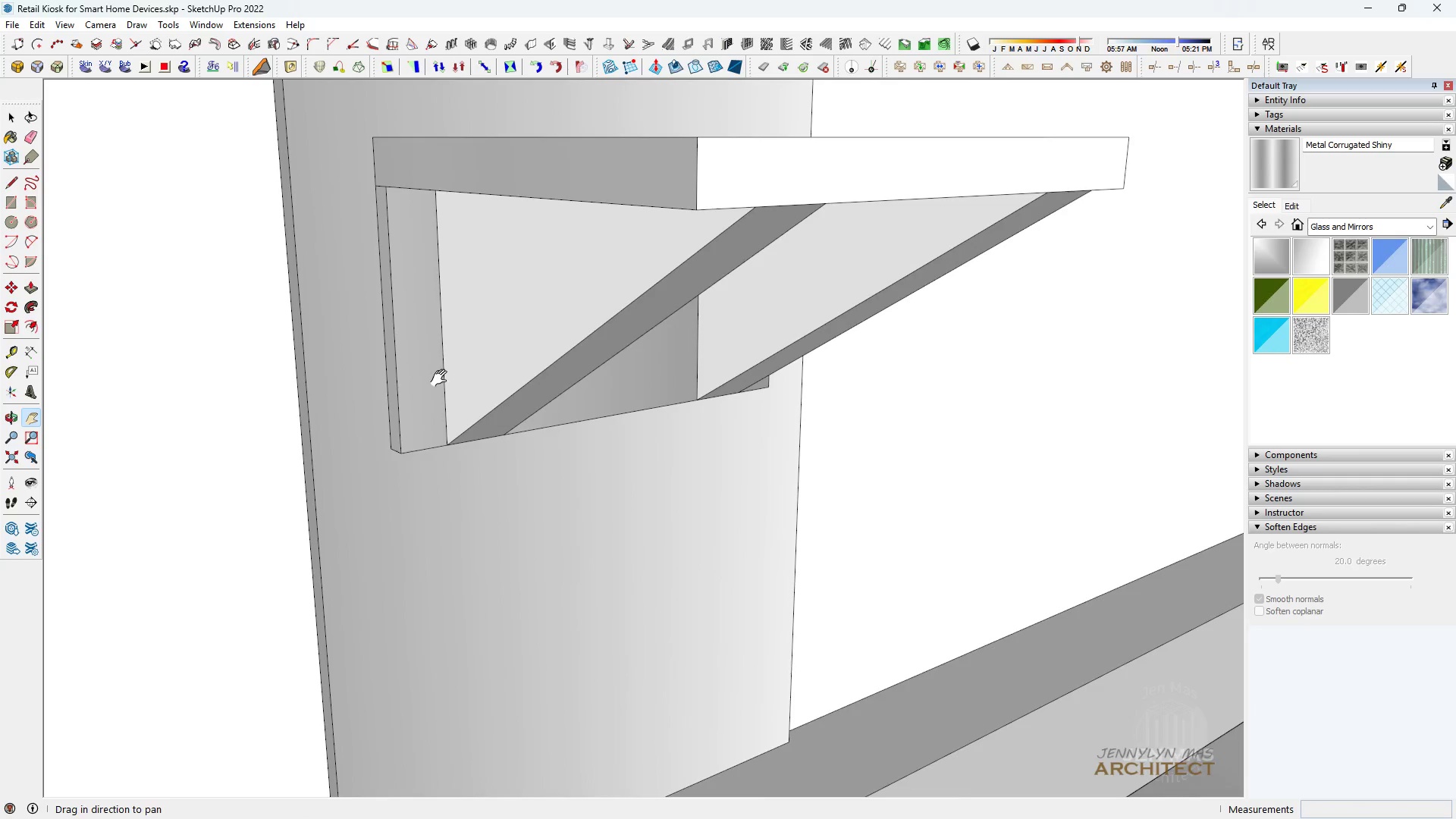 
scroll: coordinate [433, 376], scroll_direction: up, amount: 3.0
 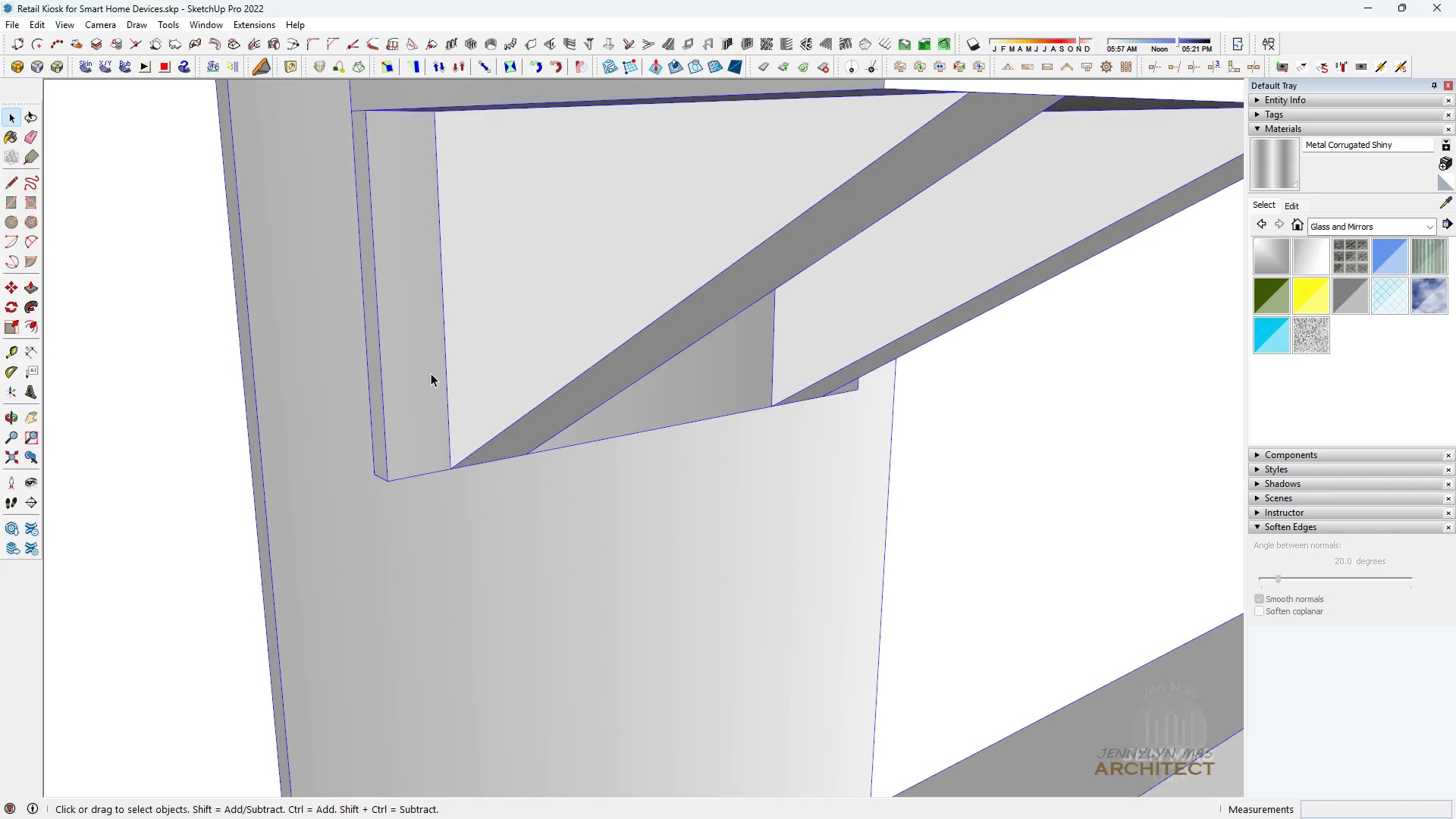 
double_click([431, 373])
 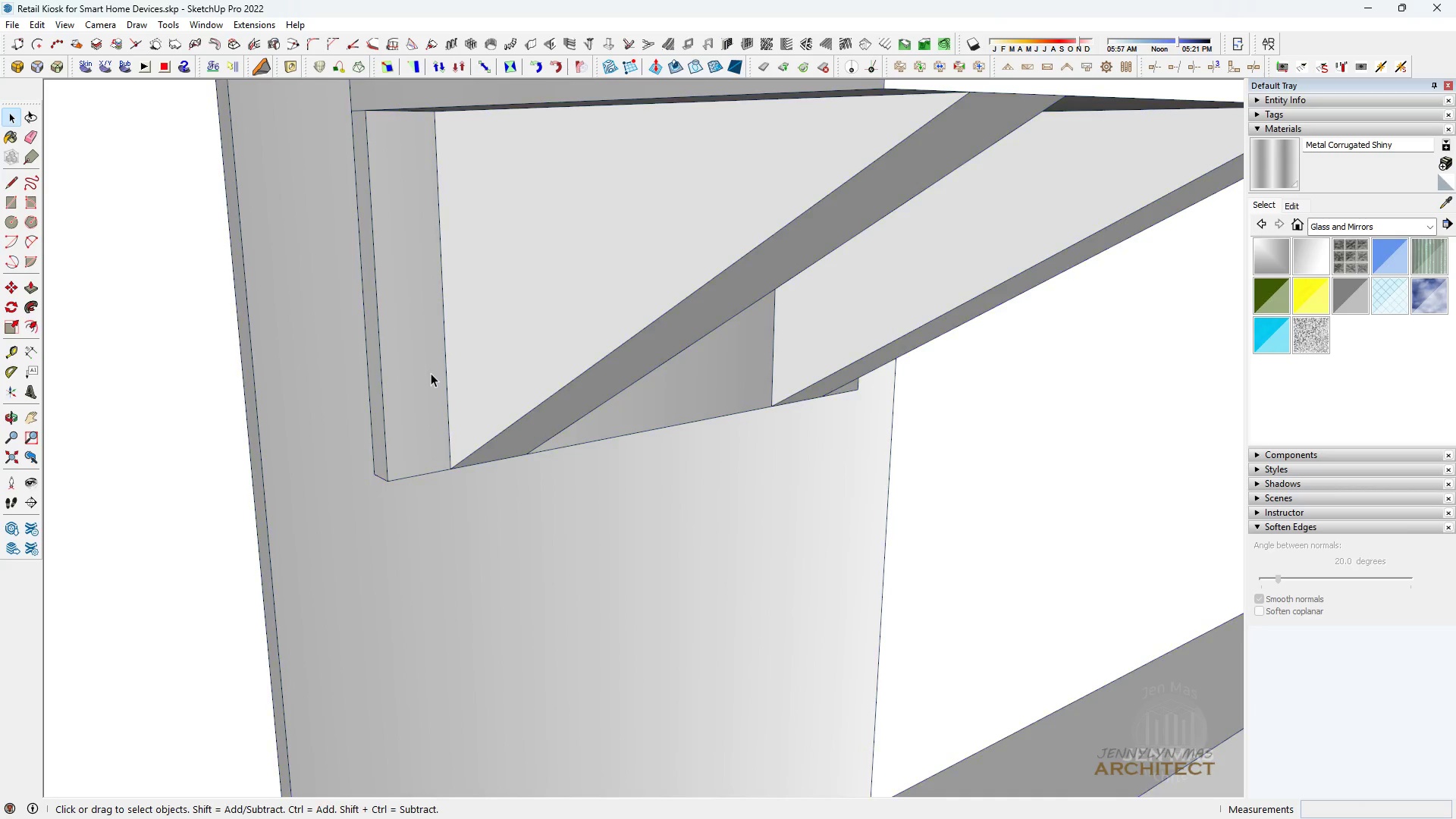 
triple_click([431, 373])
 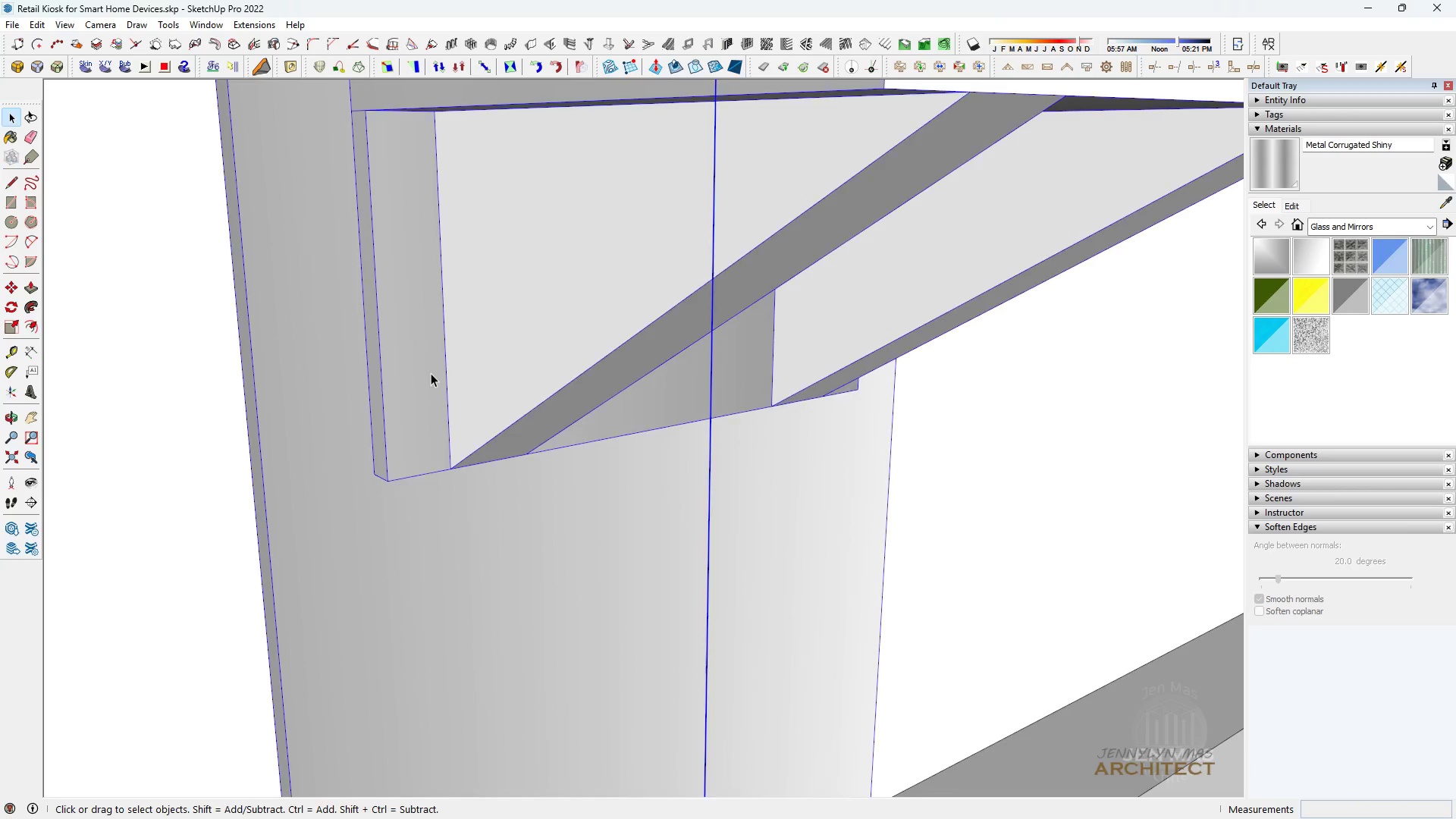 
triple_click([431, 373])
 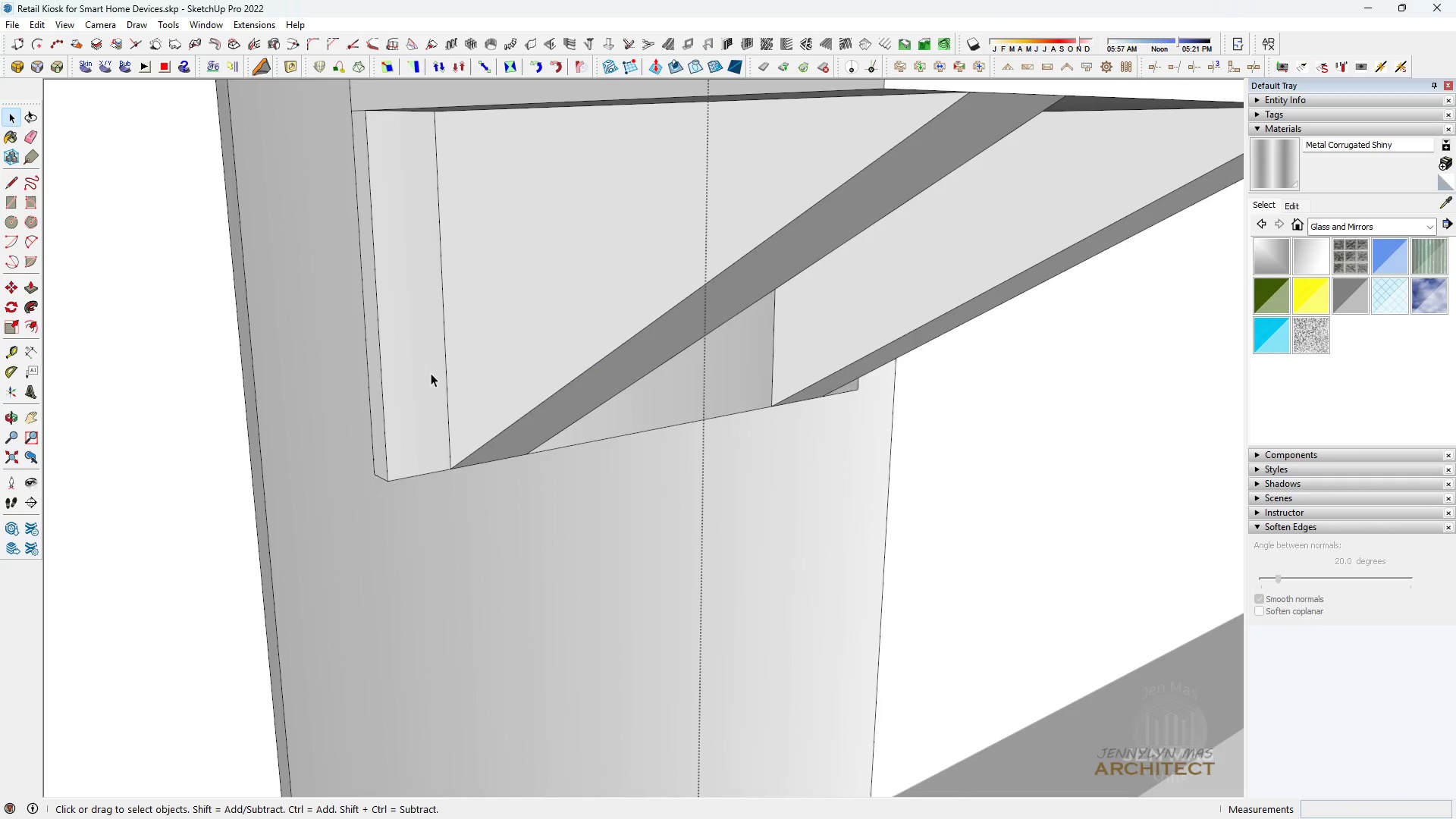 
triple_click([431, 373])
 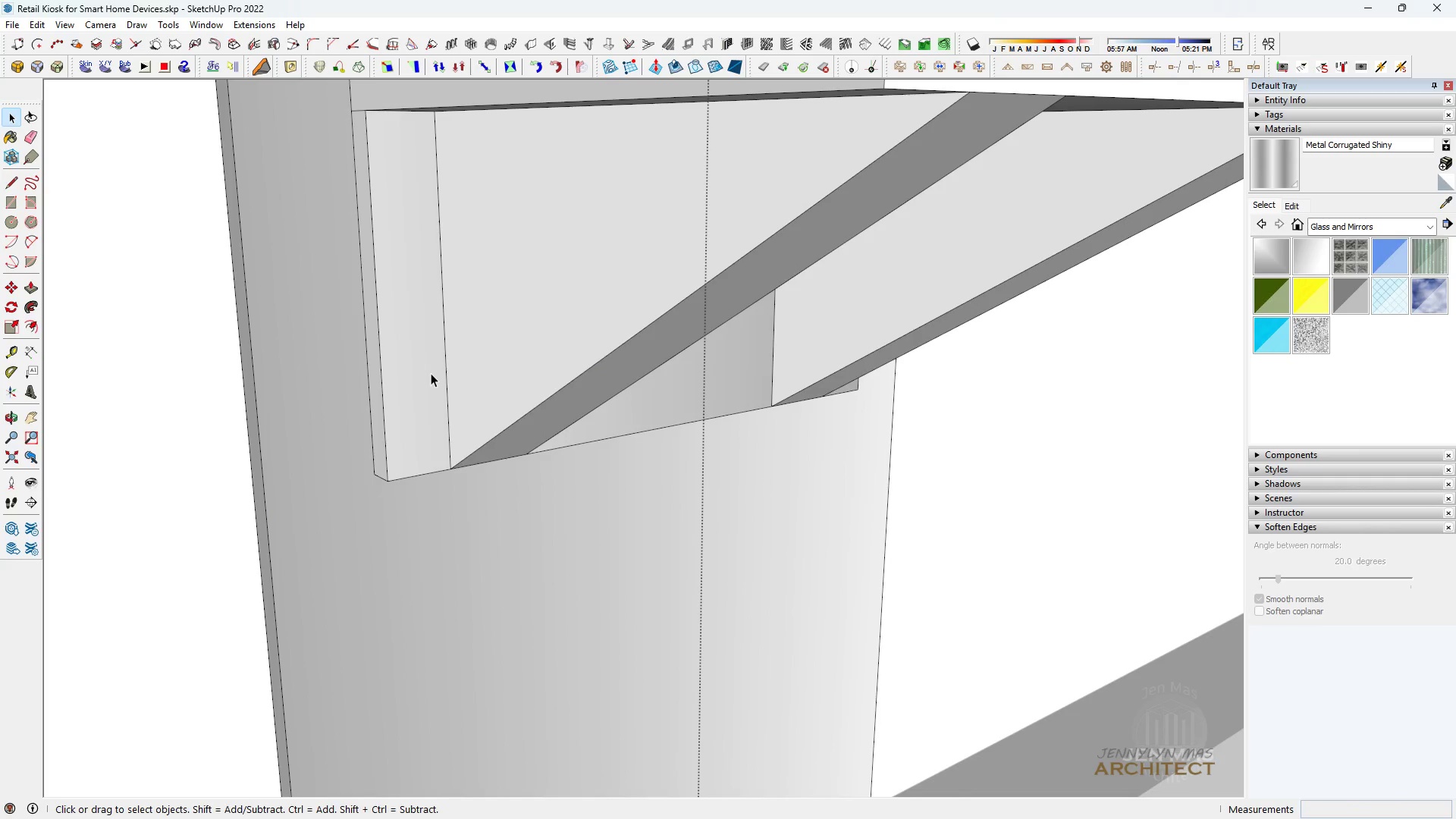 
triple_click([431, 373])
 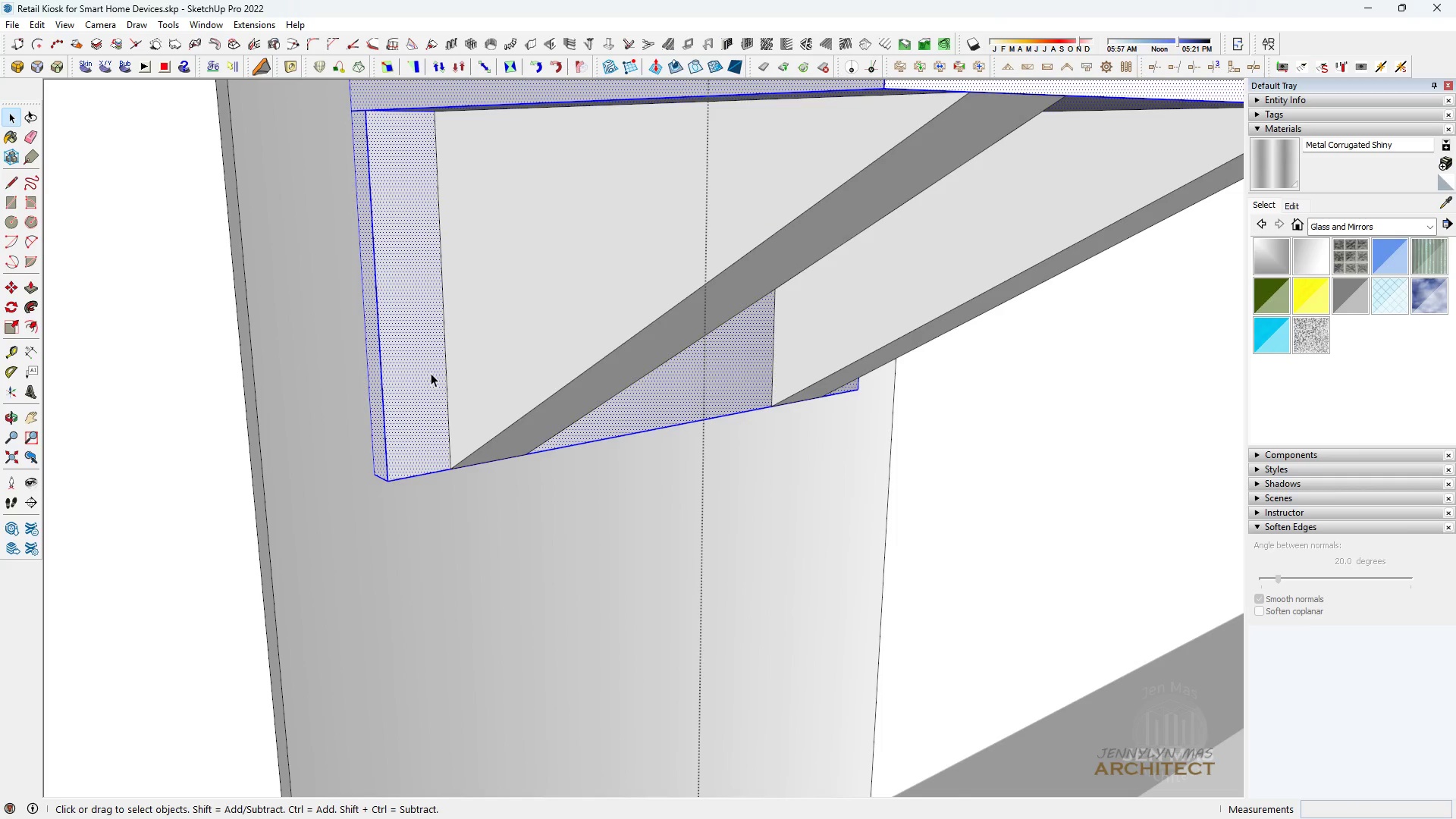 
triple_click([431, 373])
 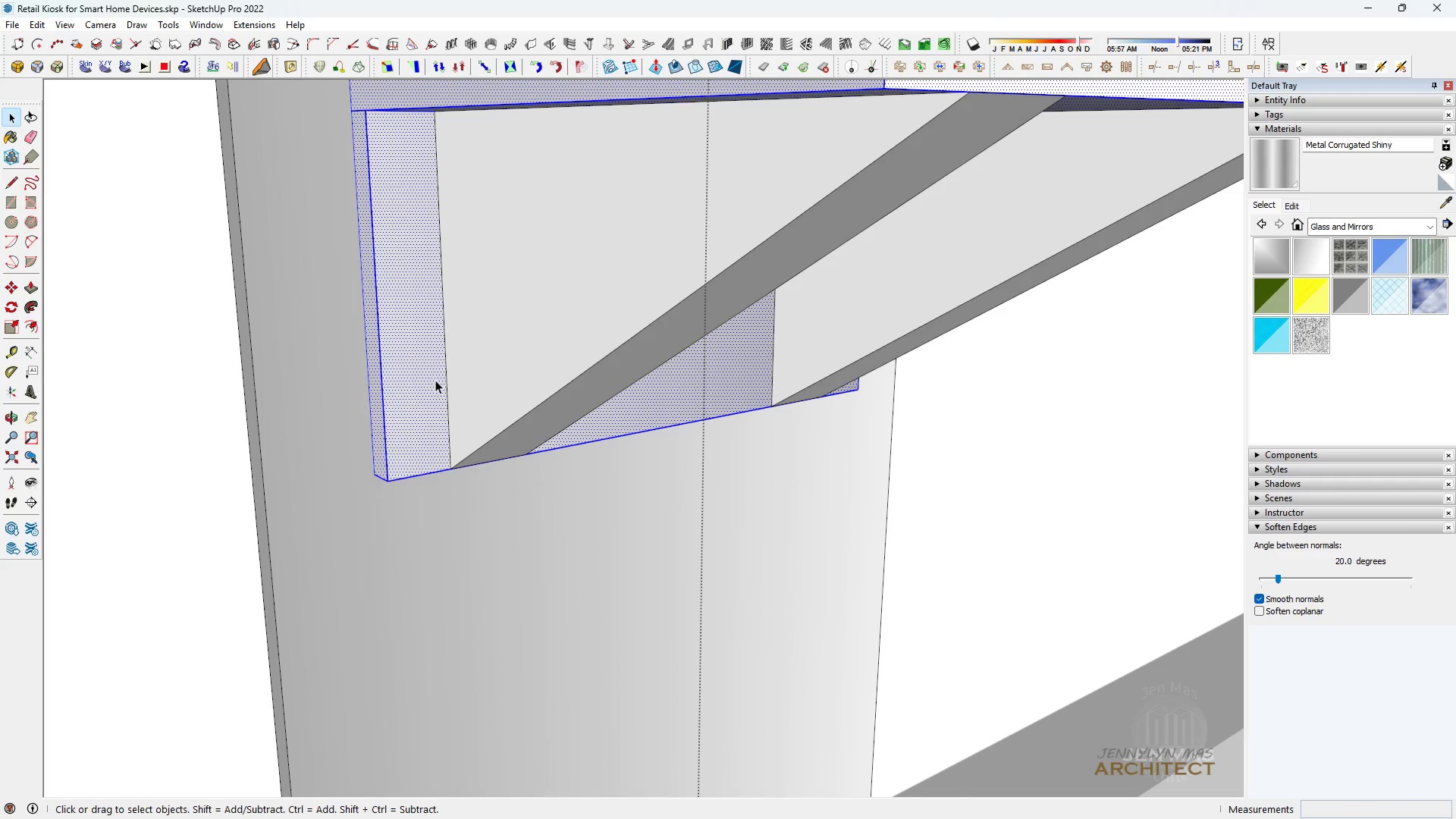 
scroll: coordinate [428, 337], scroll_direction: down, amount: 7.0
 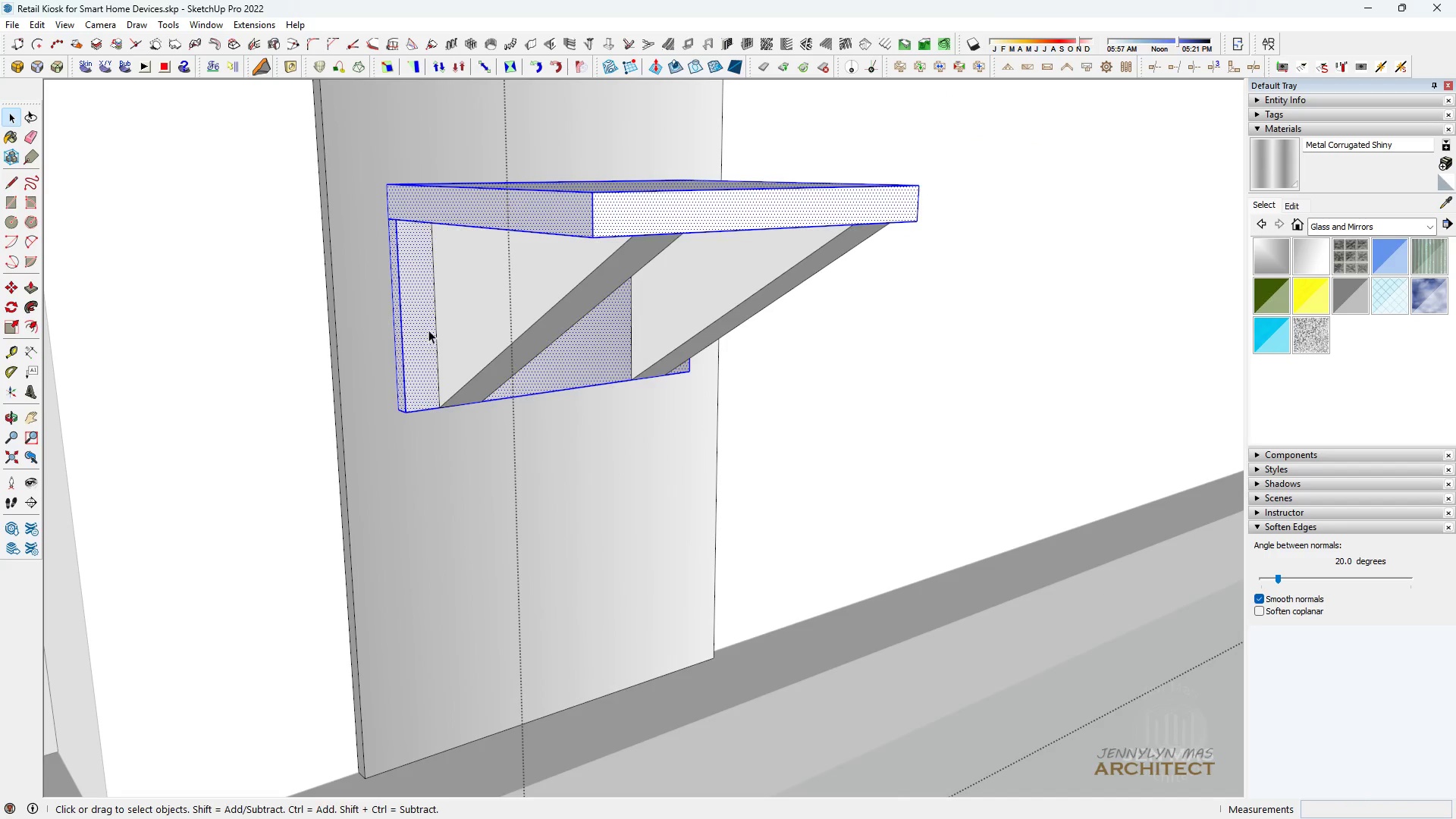 
left_click([428, 330])
 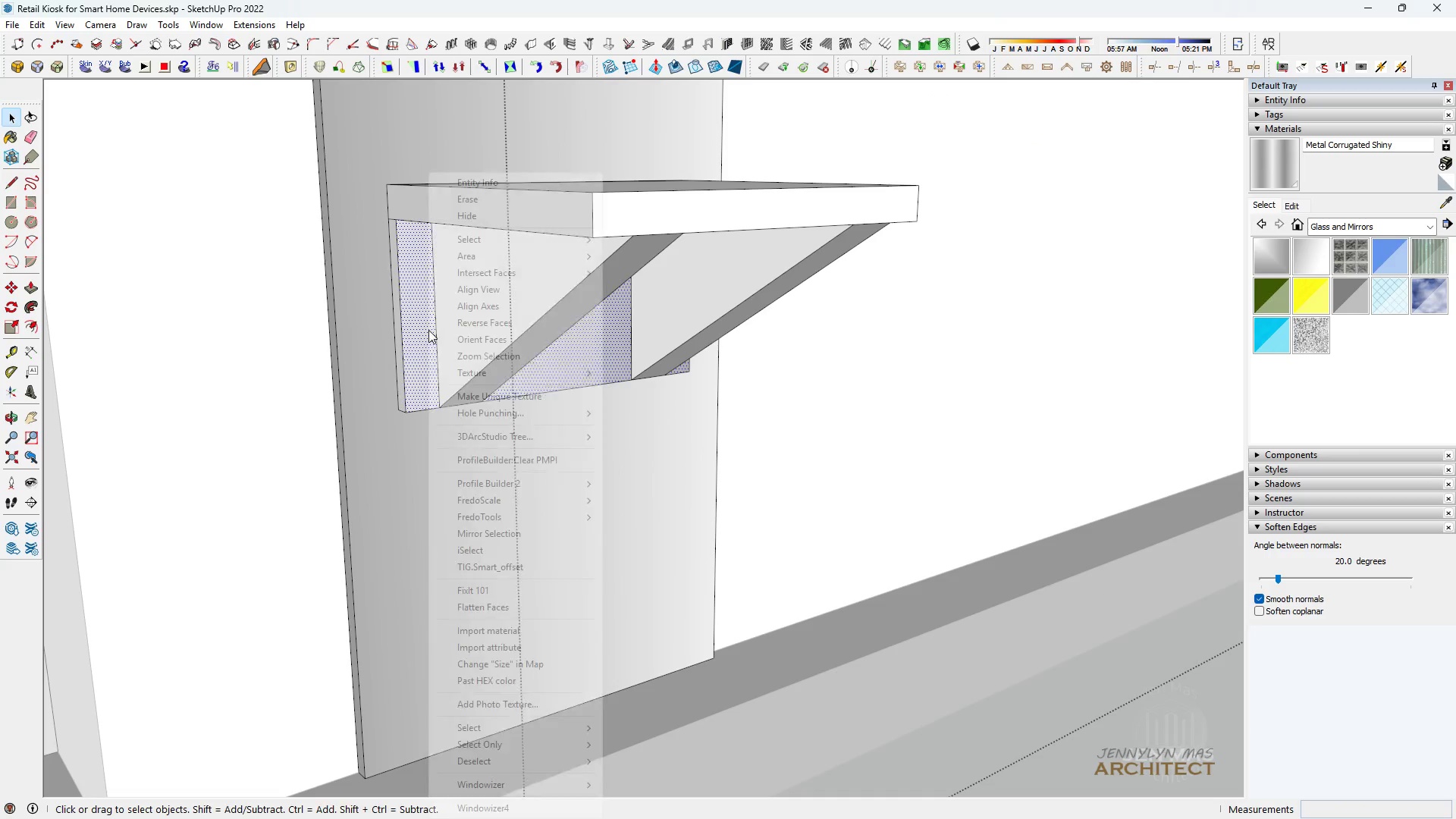 
right_click([428, 330])
 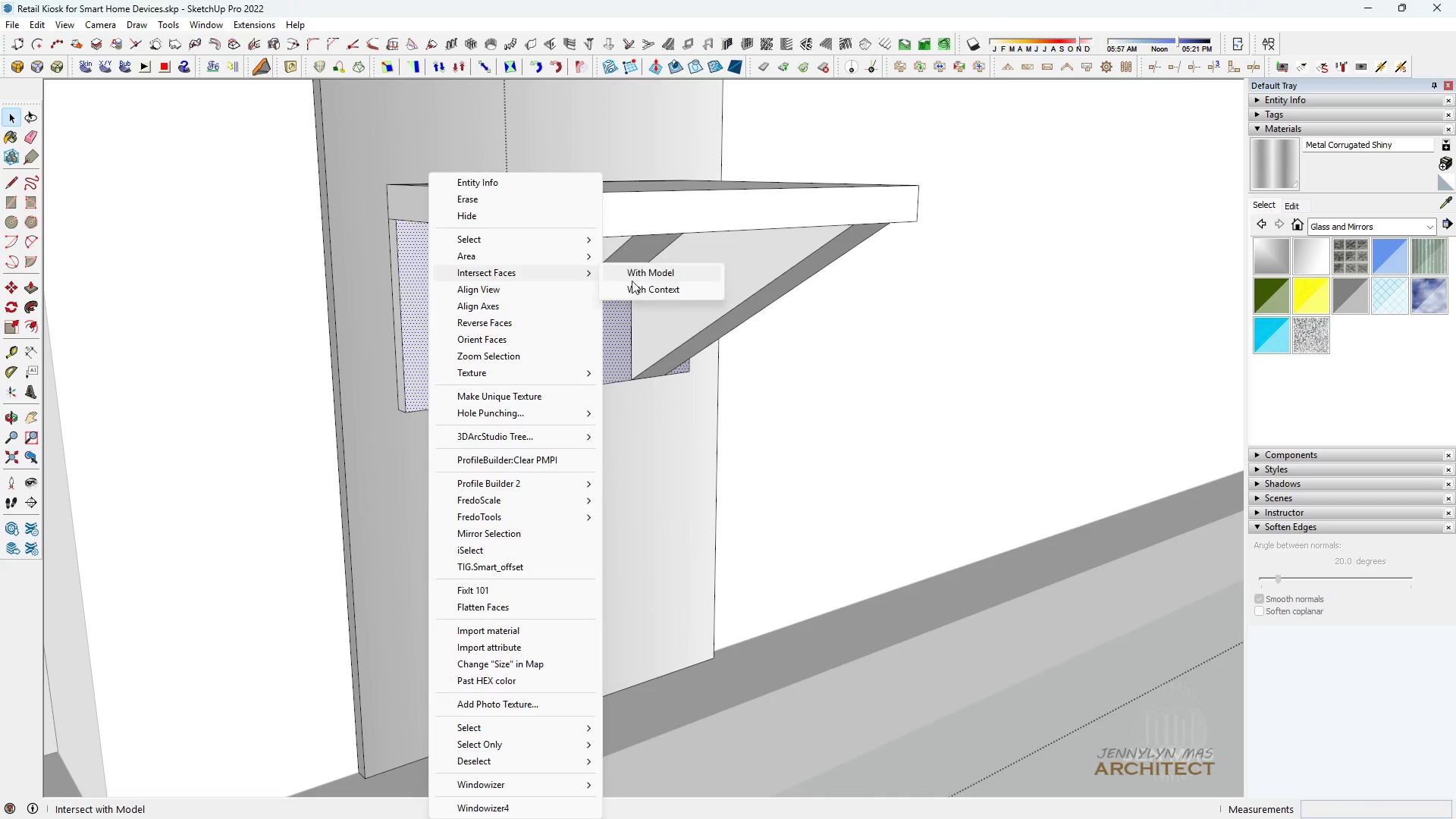 
double_click([652, 281])
 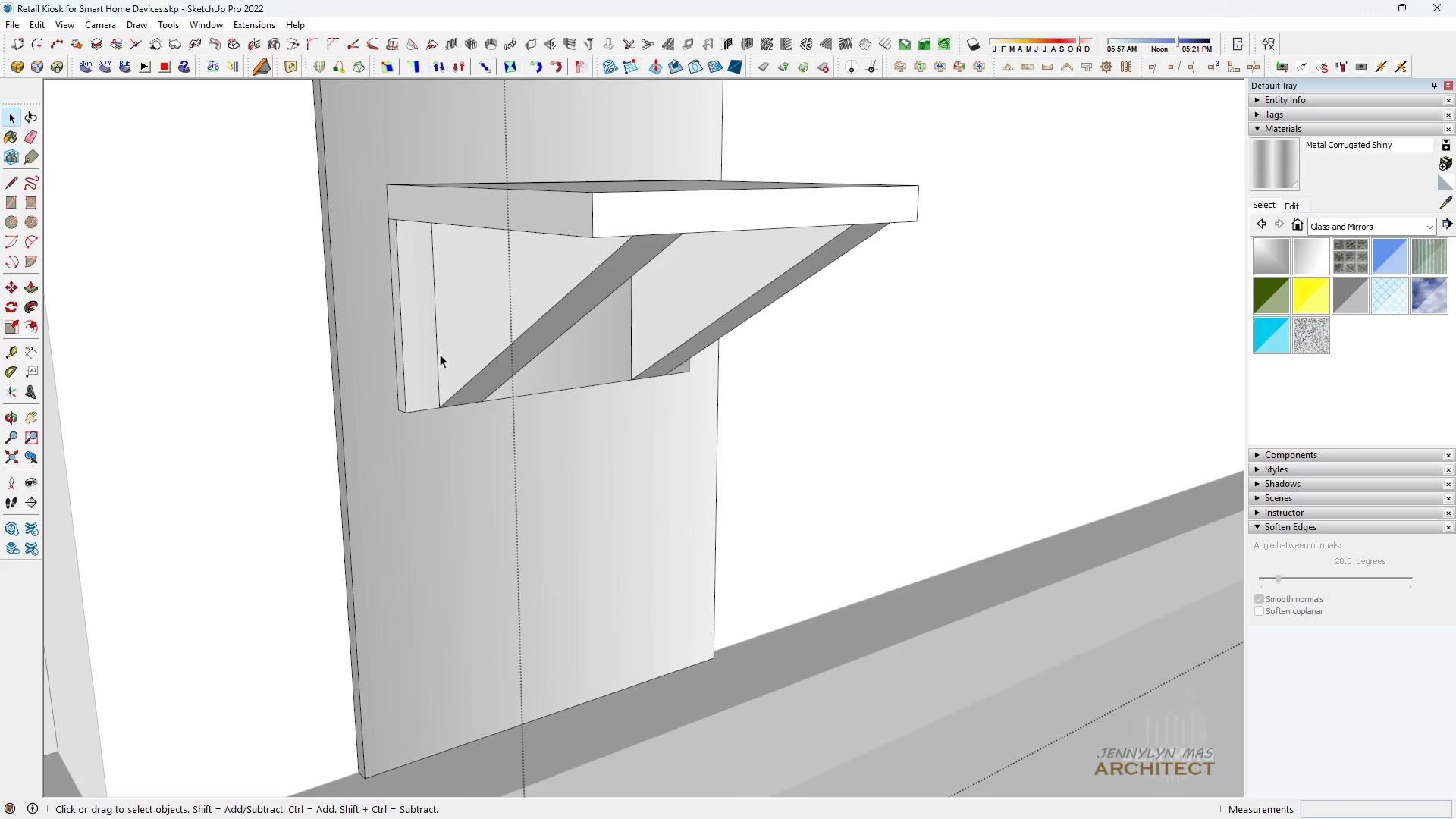 
scroll: coordinate [434, 384], scroll_direction: up, amount: 4.0
 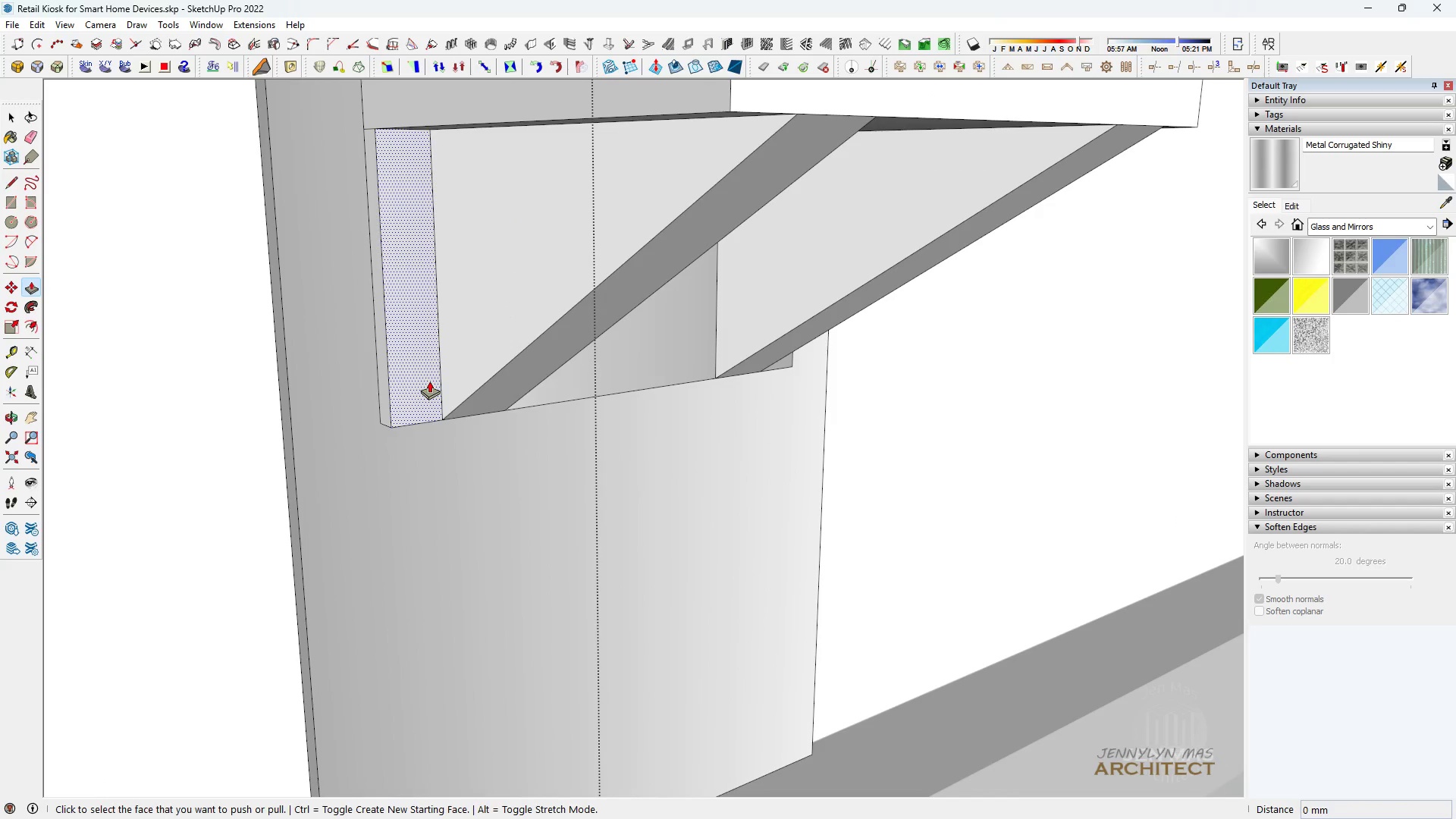 
key(Space)
 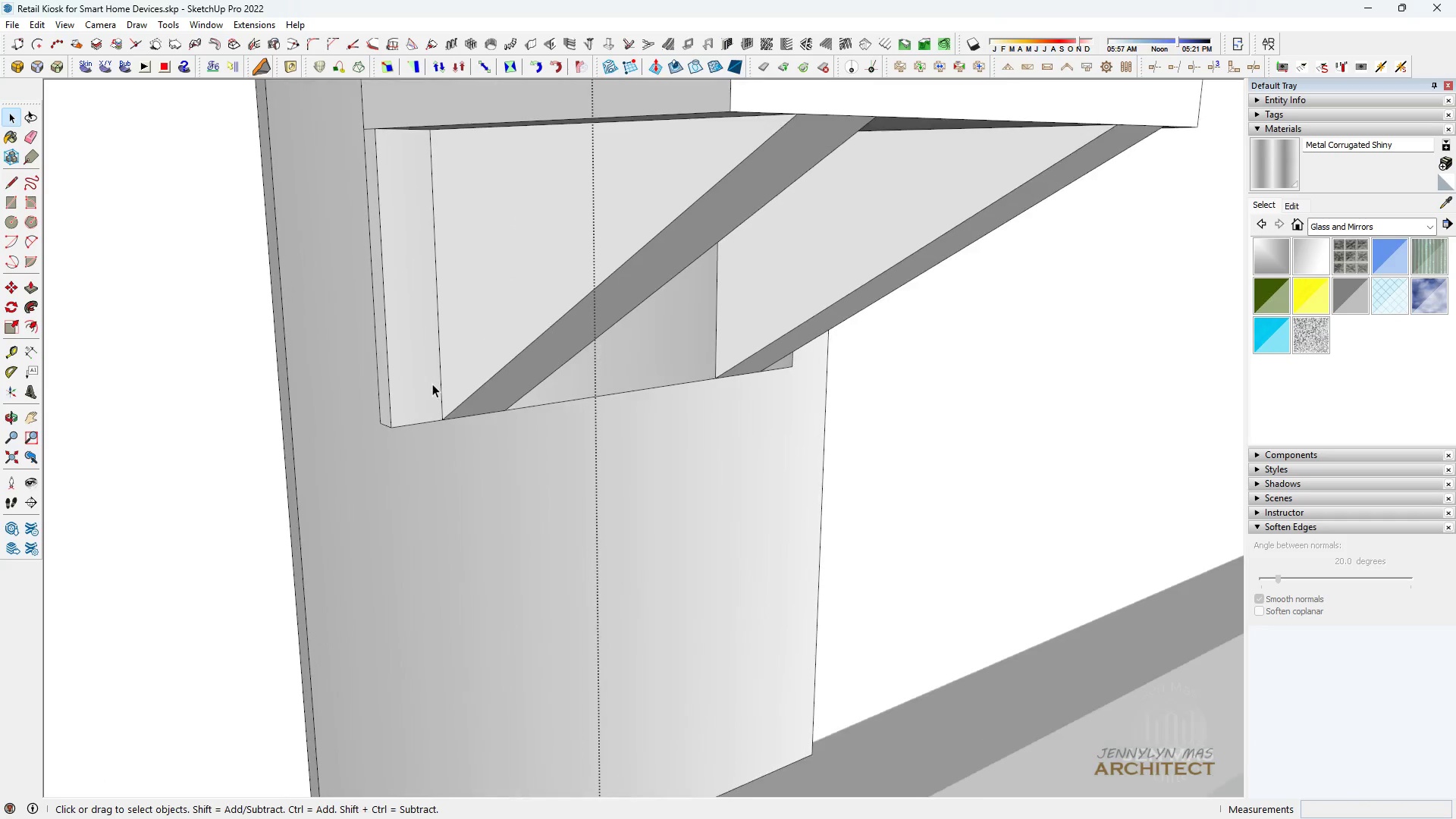 
key(P)
 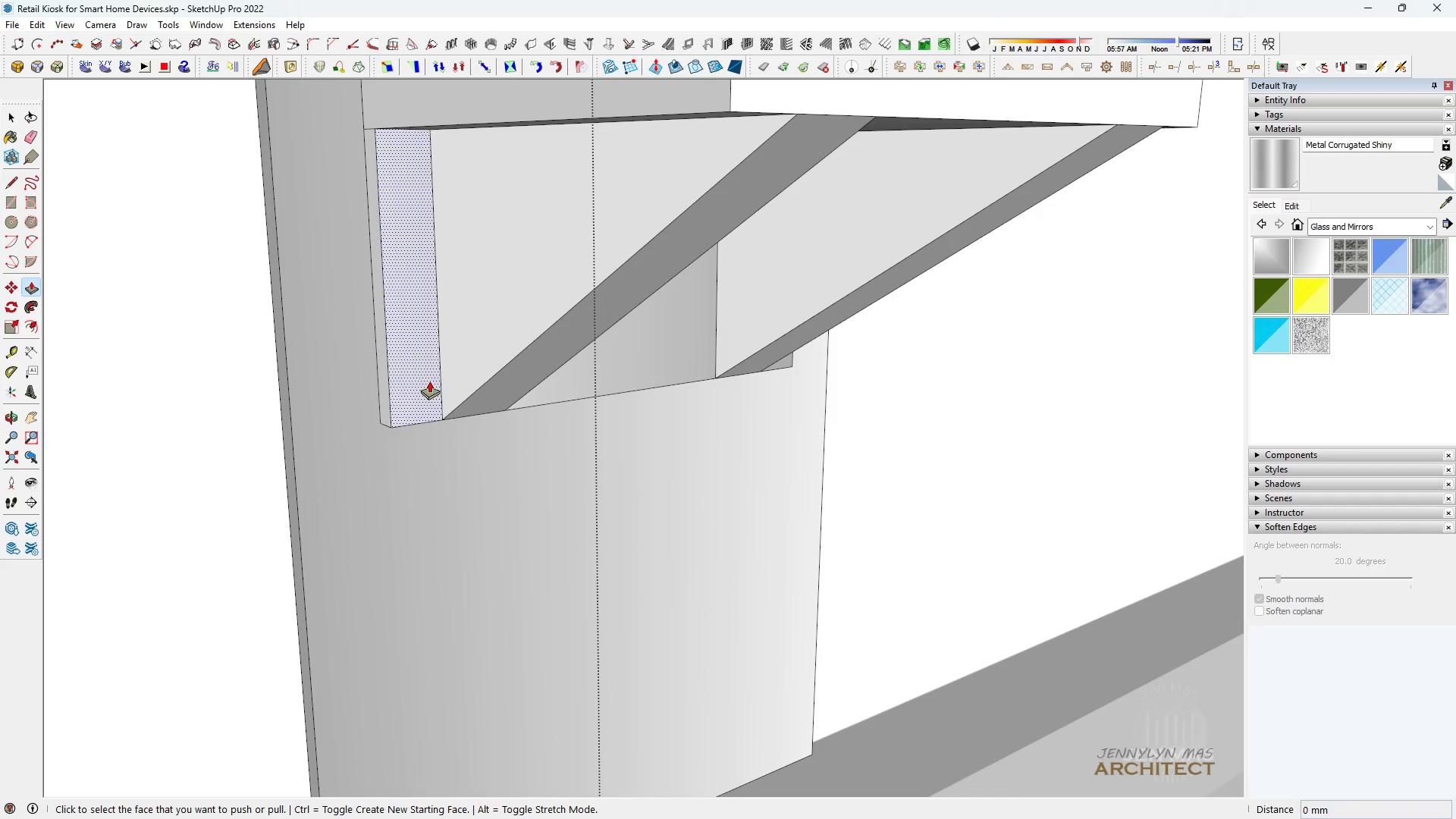 
left_click([429, 381])
 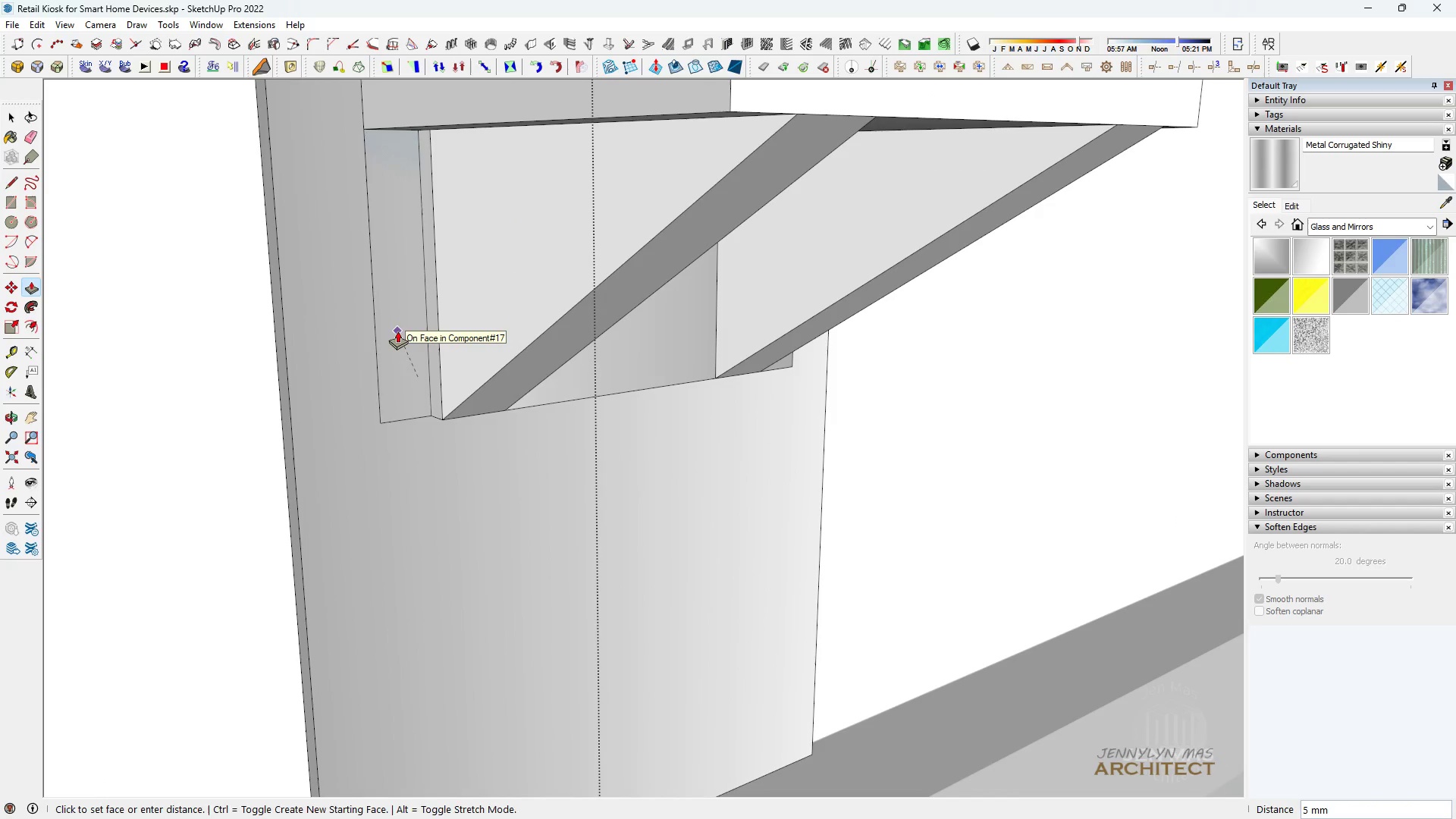 
left_click([397, 331])
 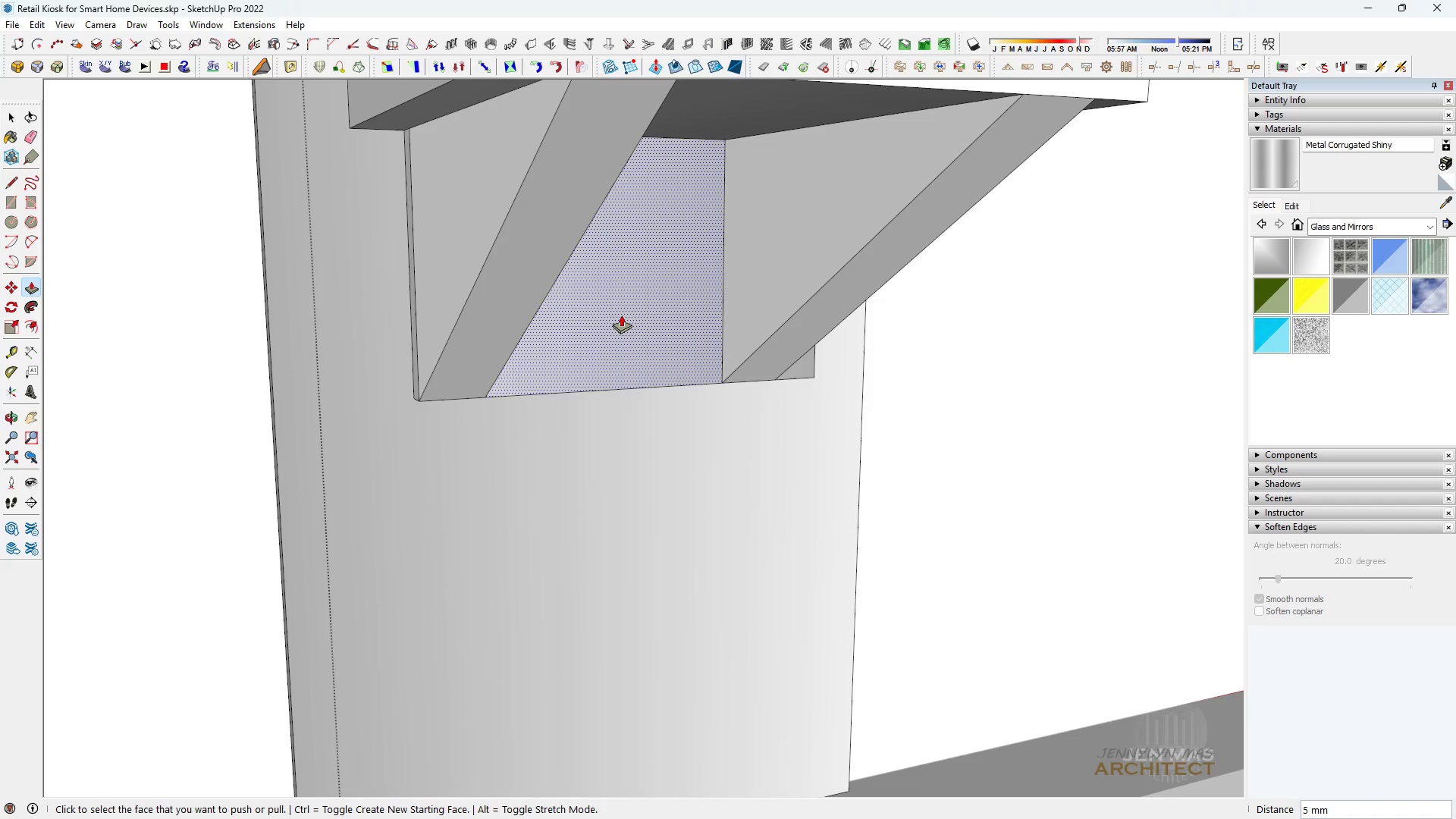 
key(Control+Z)
 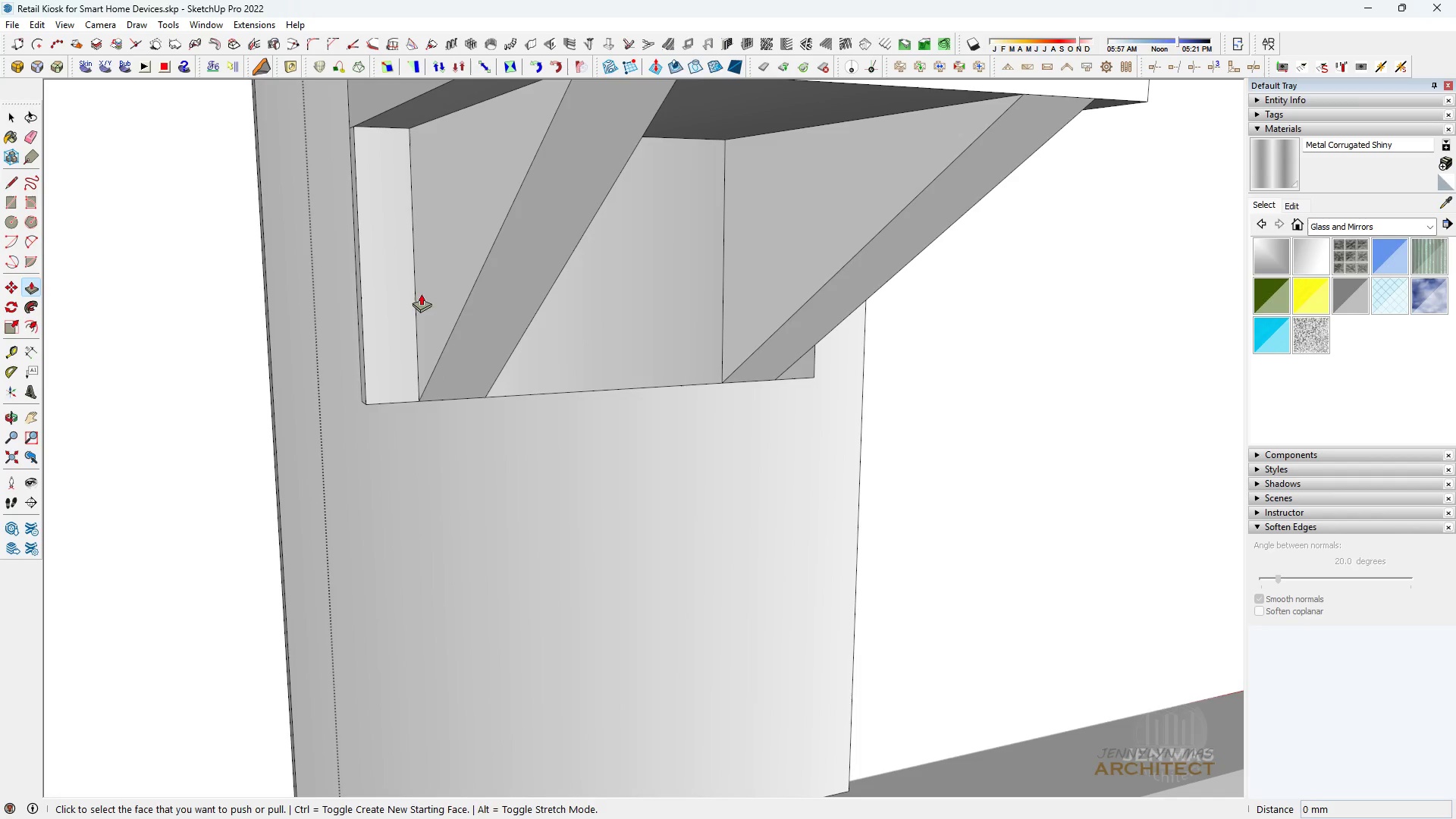 
key(Control+Z)
 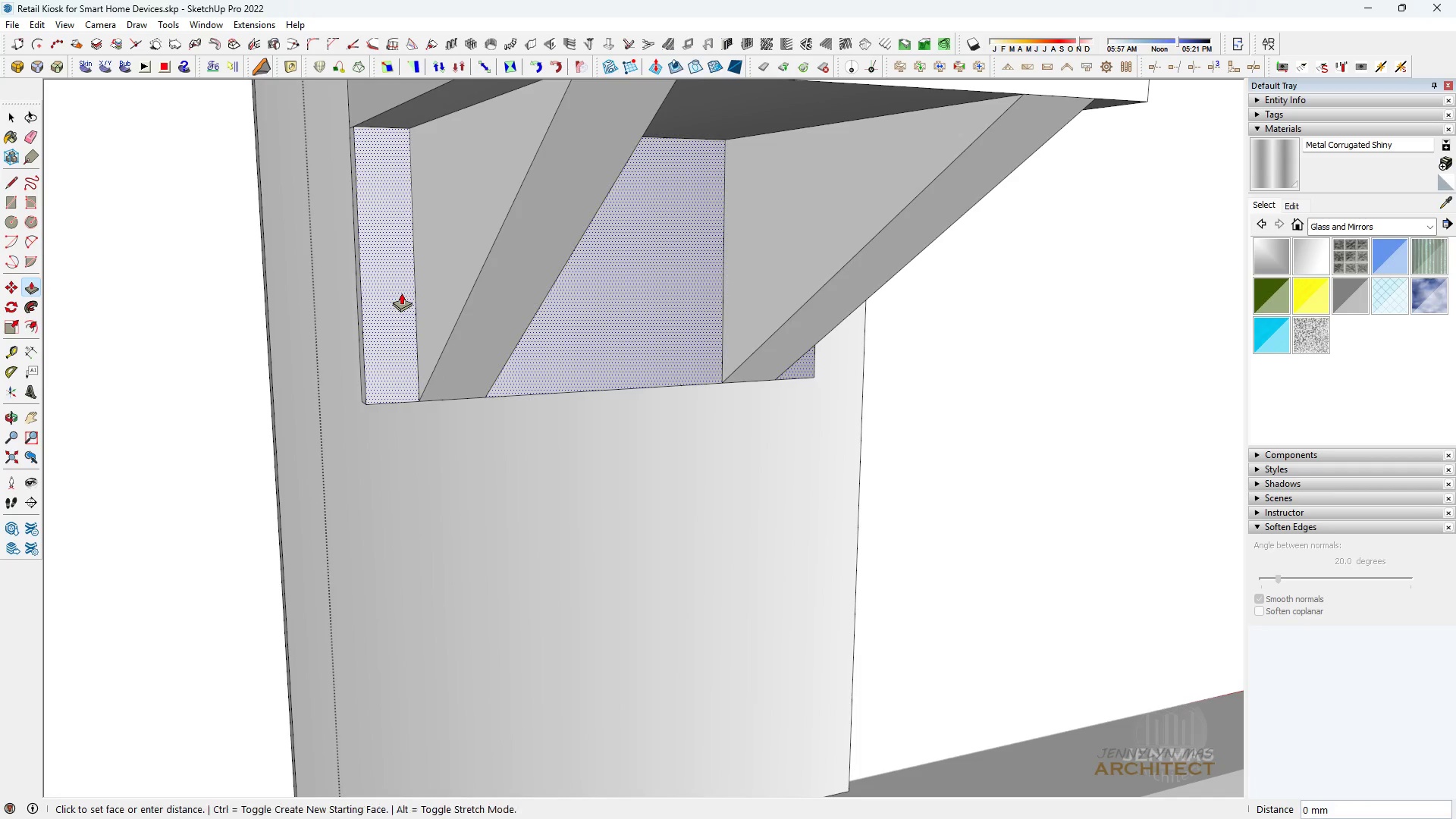 
left_click([401, 293])
 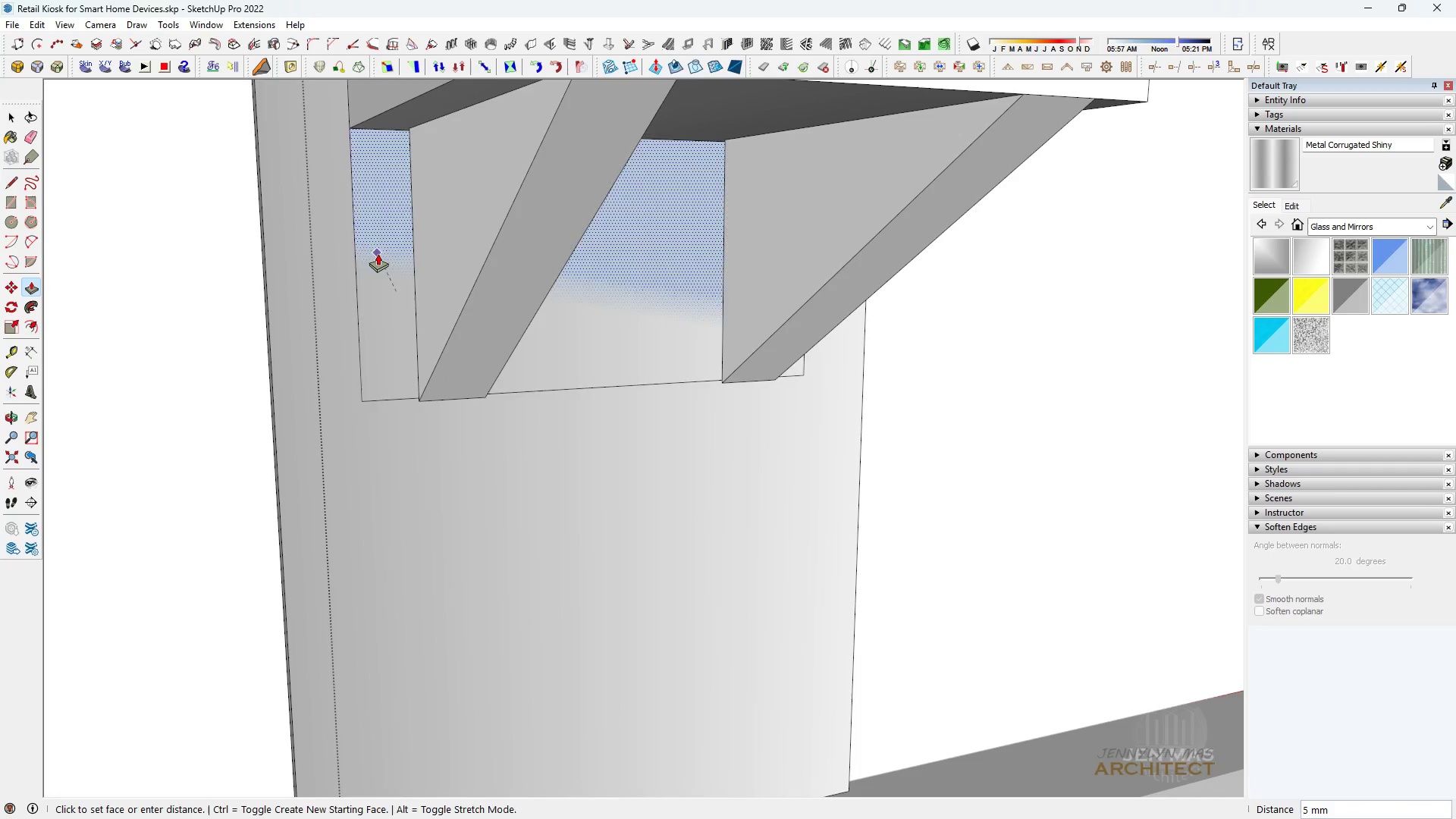 
left_click([378, 253])
 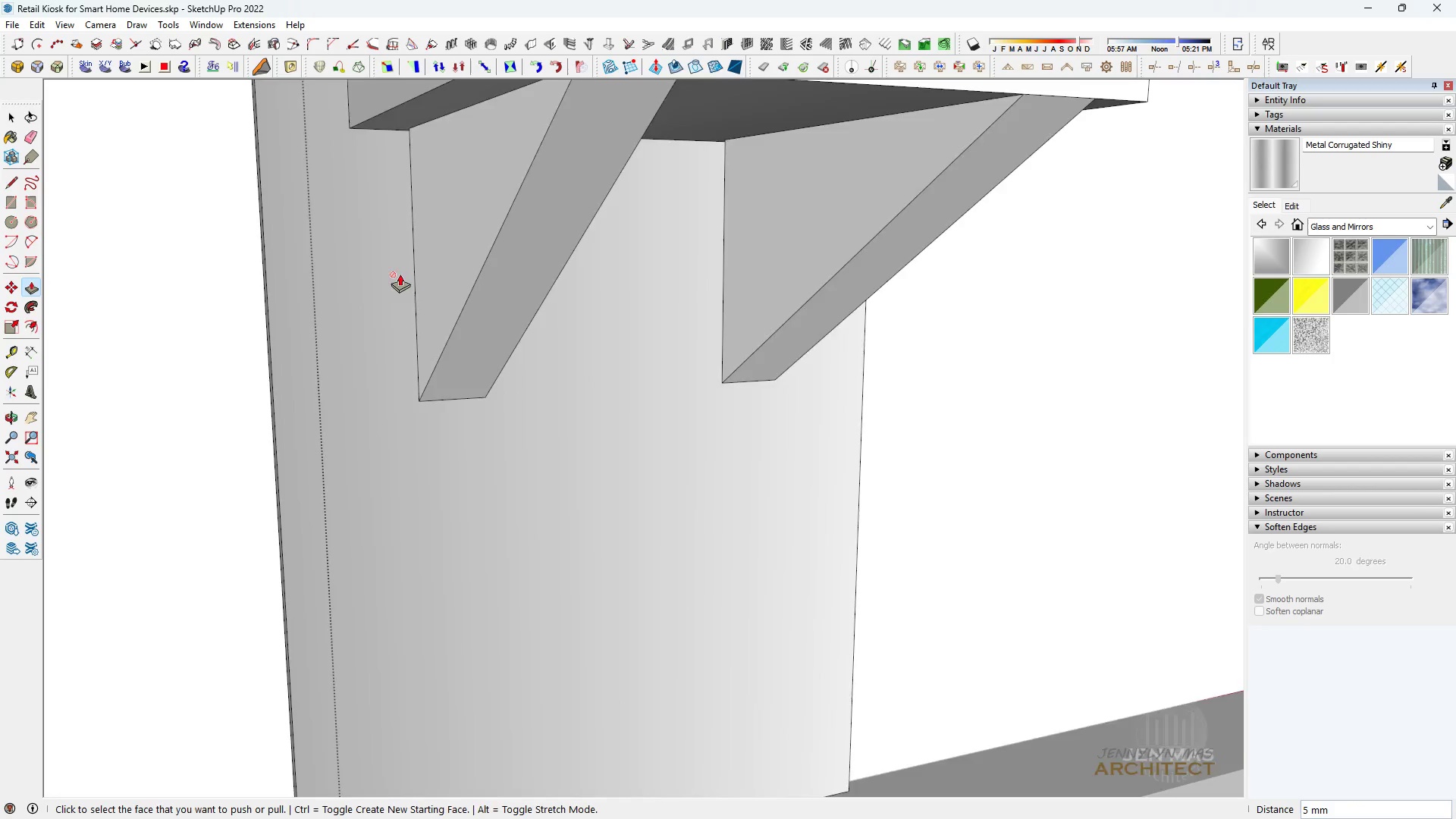 
scroll: coordinate [730, 227], scroll_direction: up, amount: 1.0
 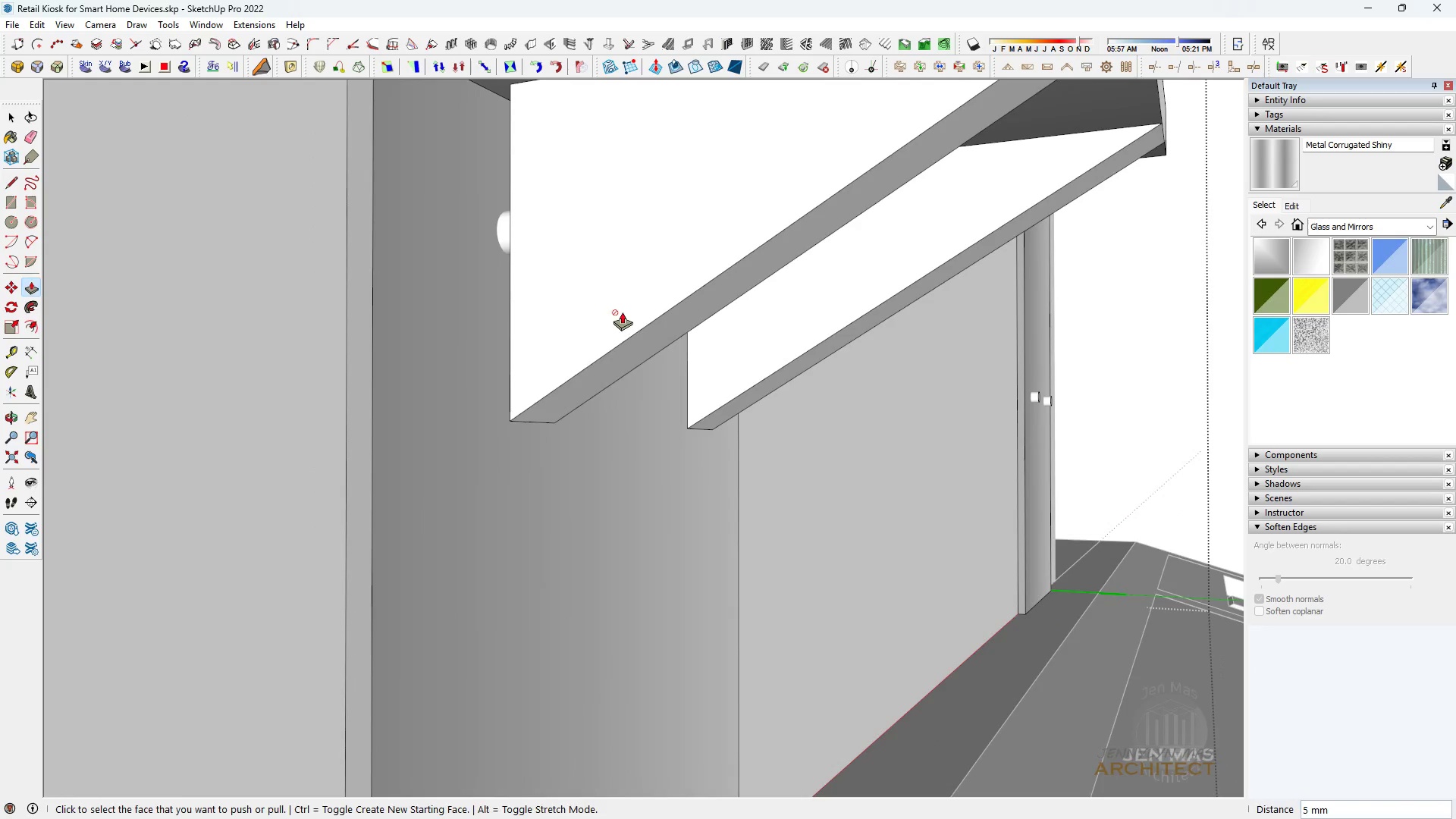 
key(Space)
 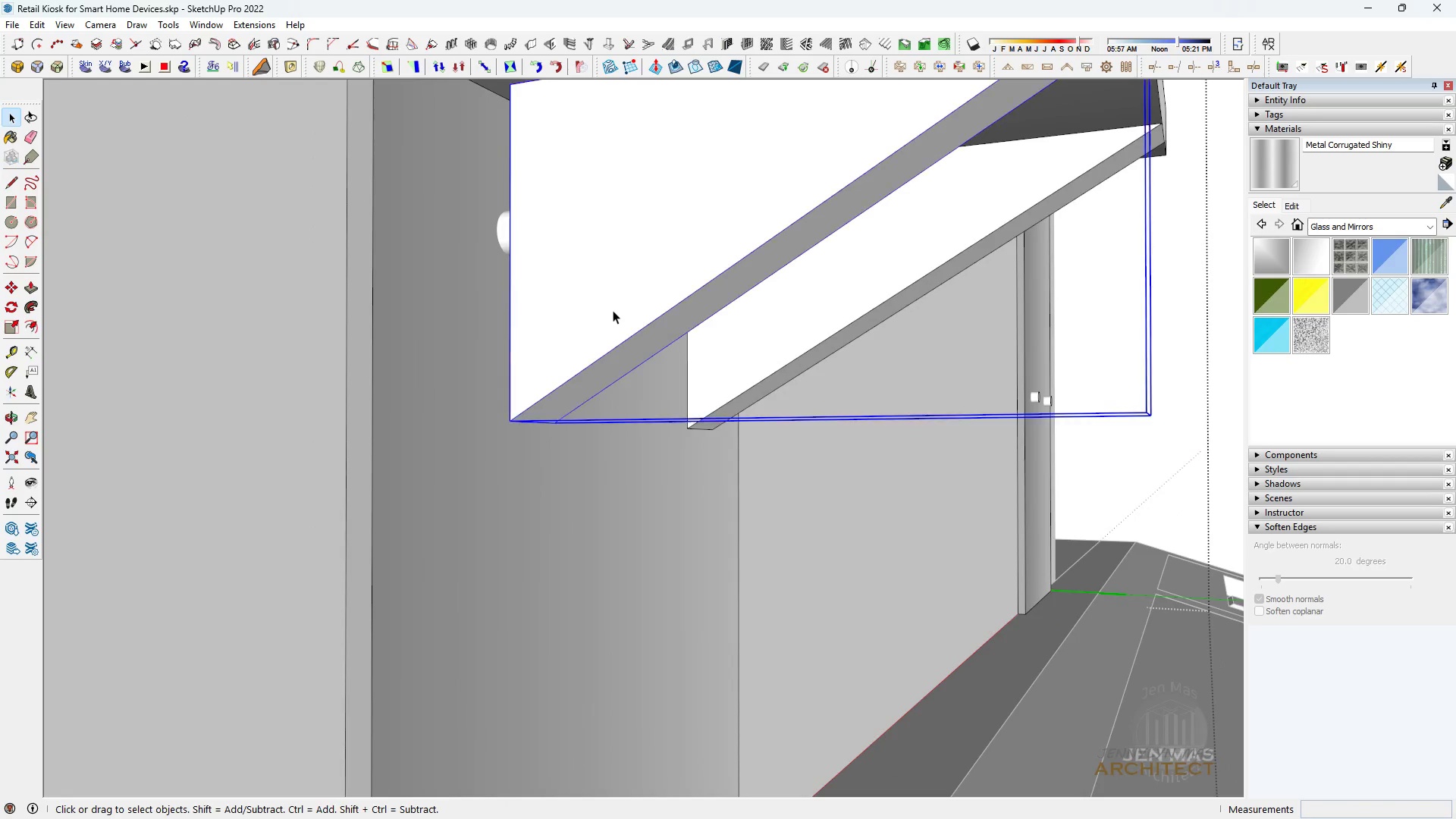 
double_click([613, 310])
 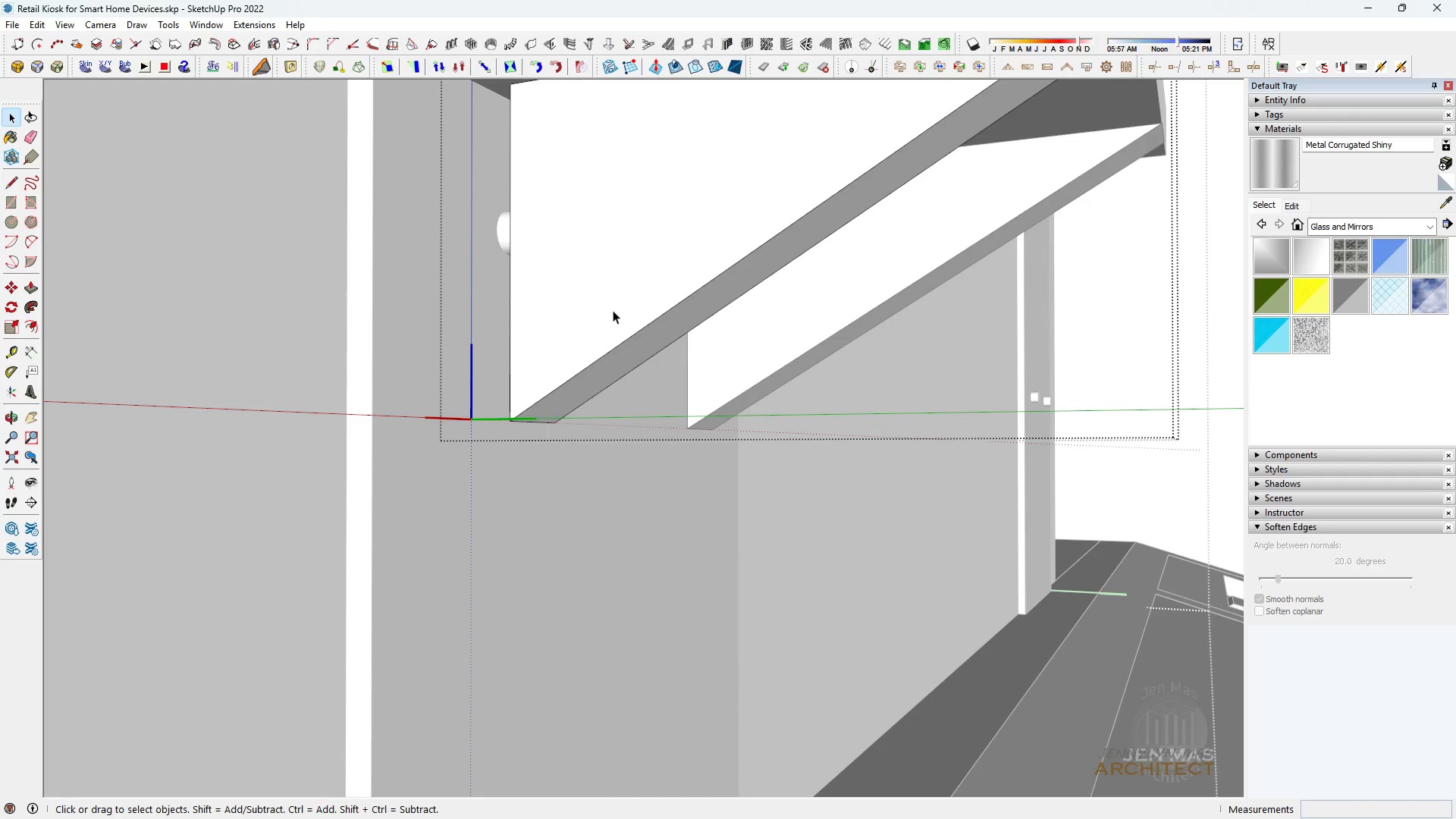 
triple_click([613, 310])
 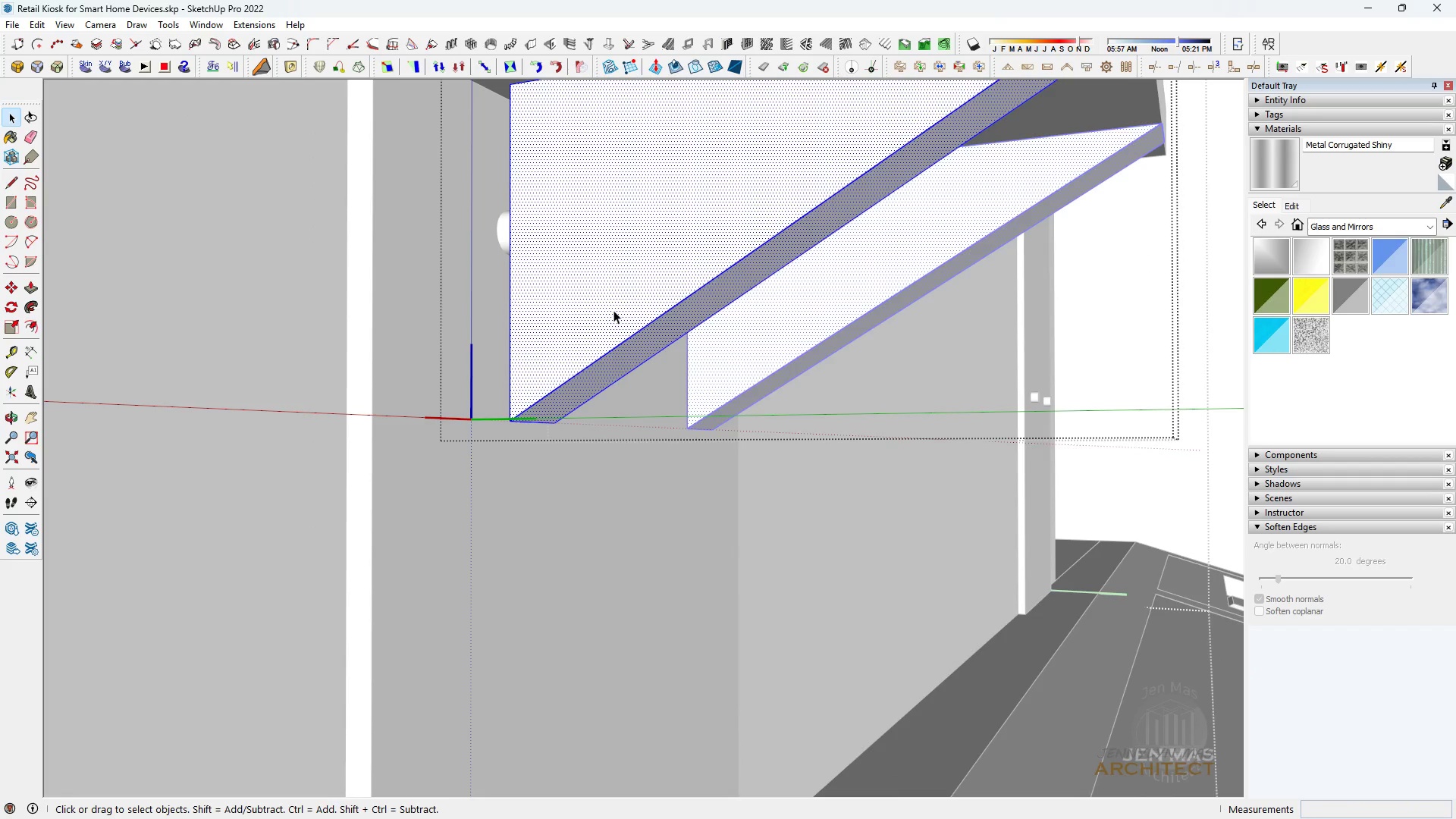 
triple_click([613, 310])
 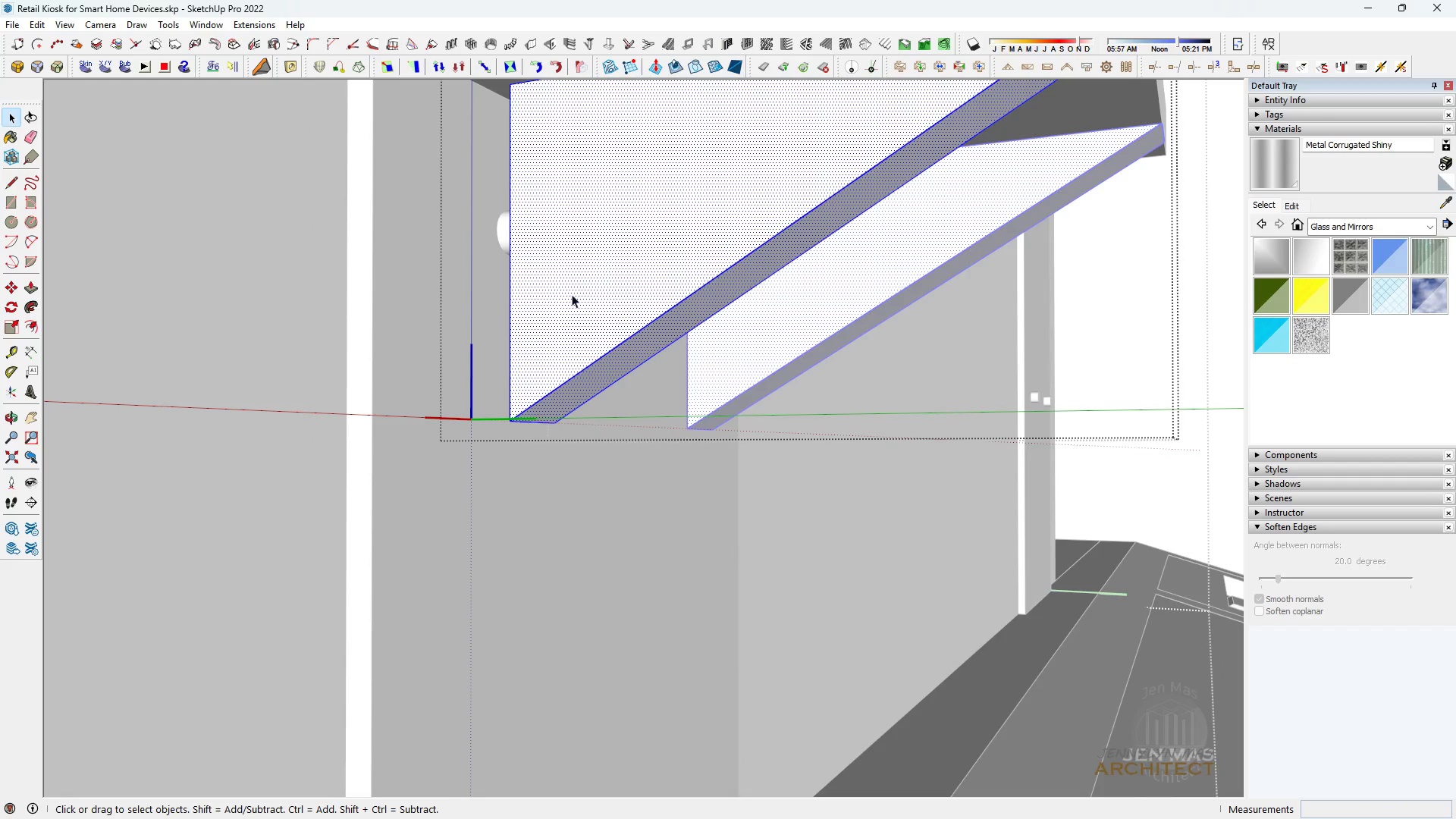 
key(Space)
 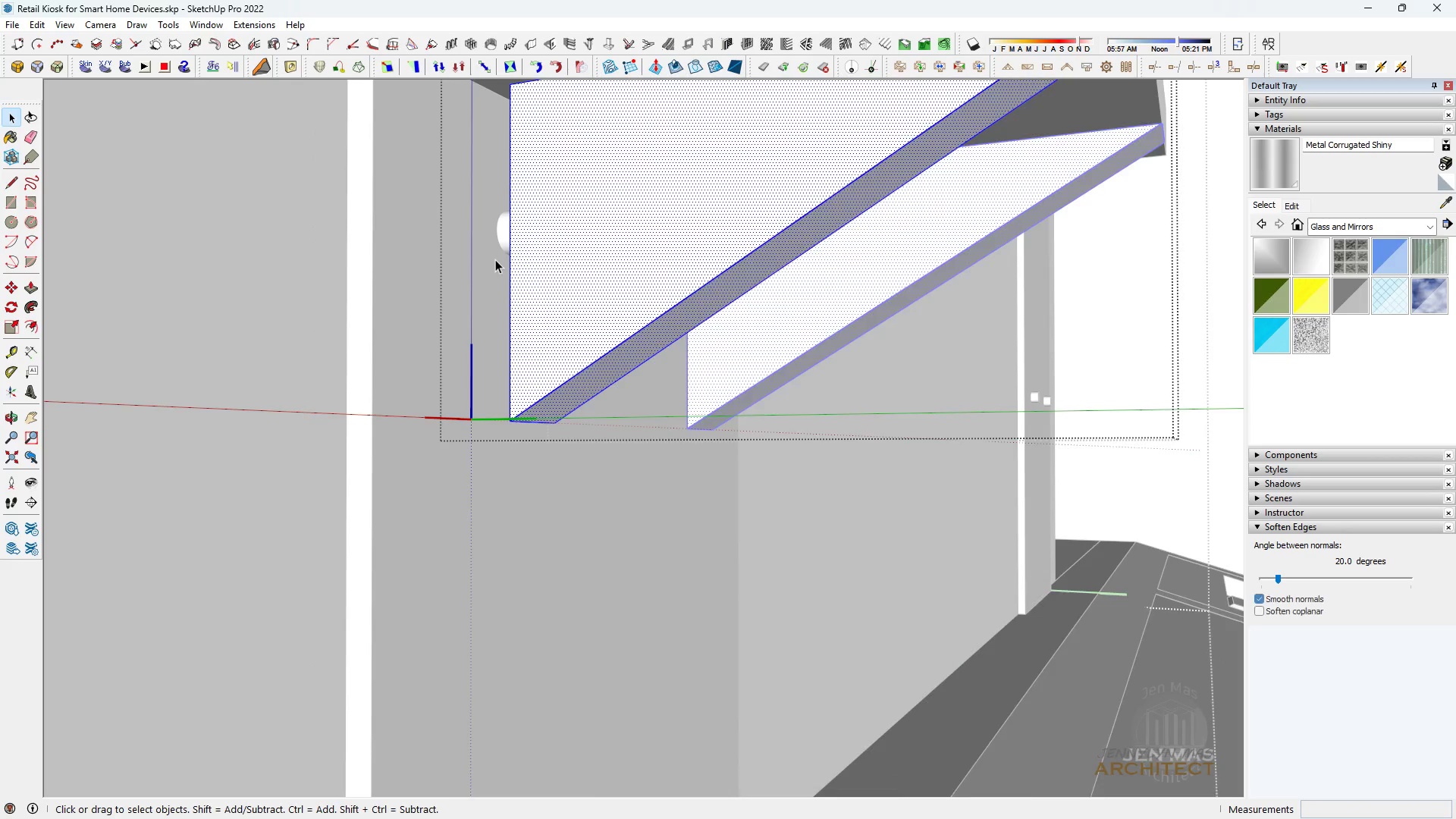 
scroll: coordinate [495, 259], scroll_direction: up, amount: 5.0
 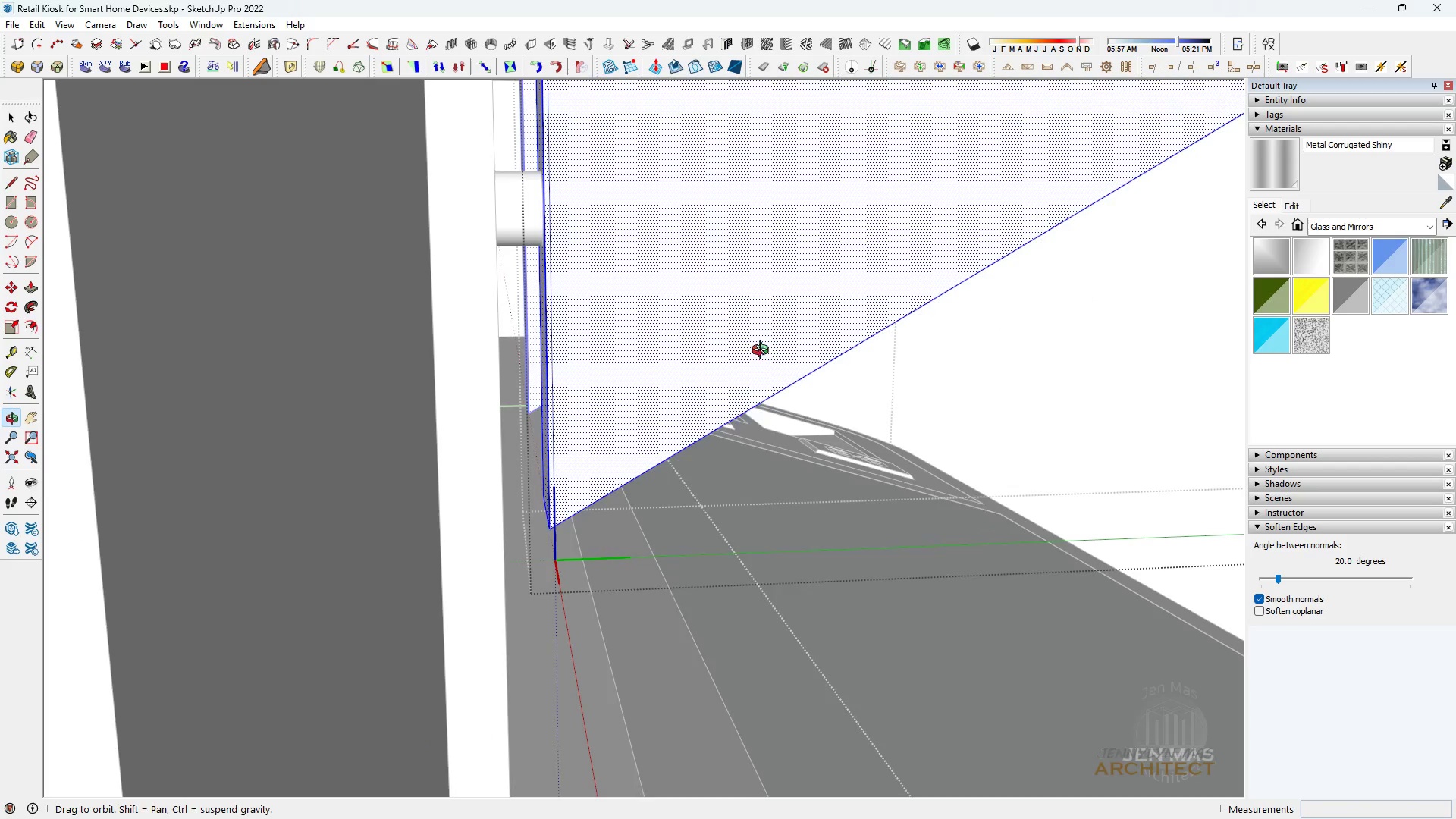 
key(Space)
 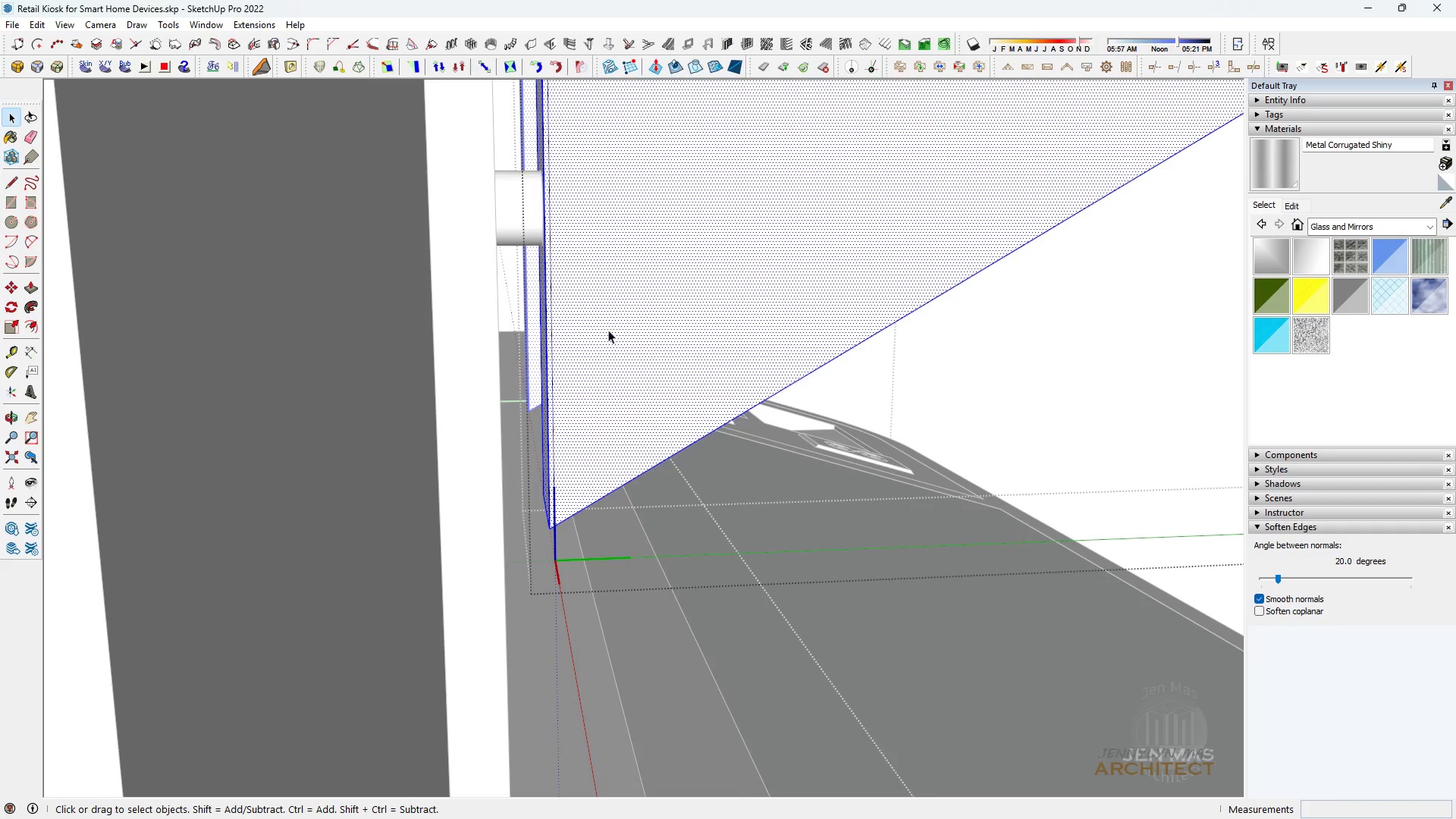 
scroll: coordinate [585, 326], scroll_direction: up, amount: 5.0
 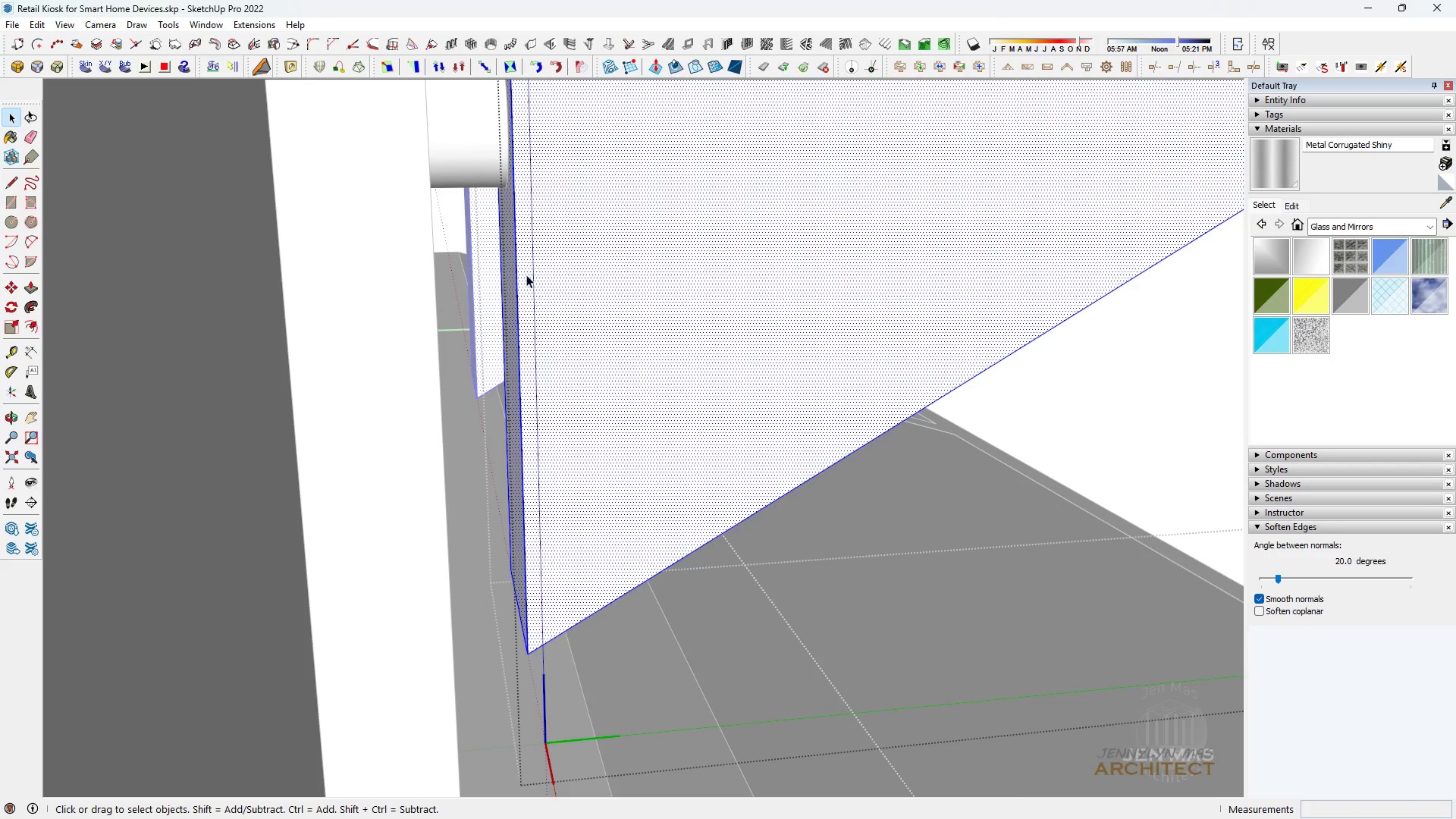 
key(P)
 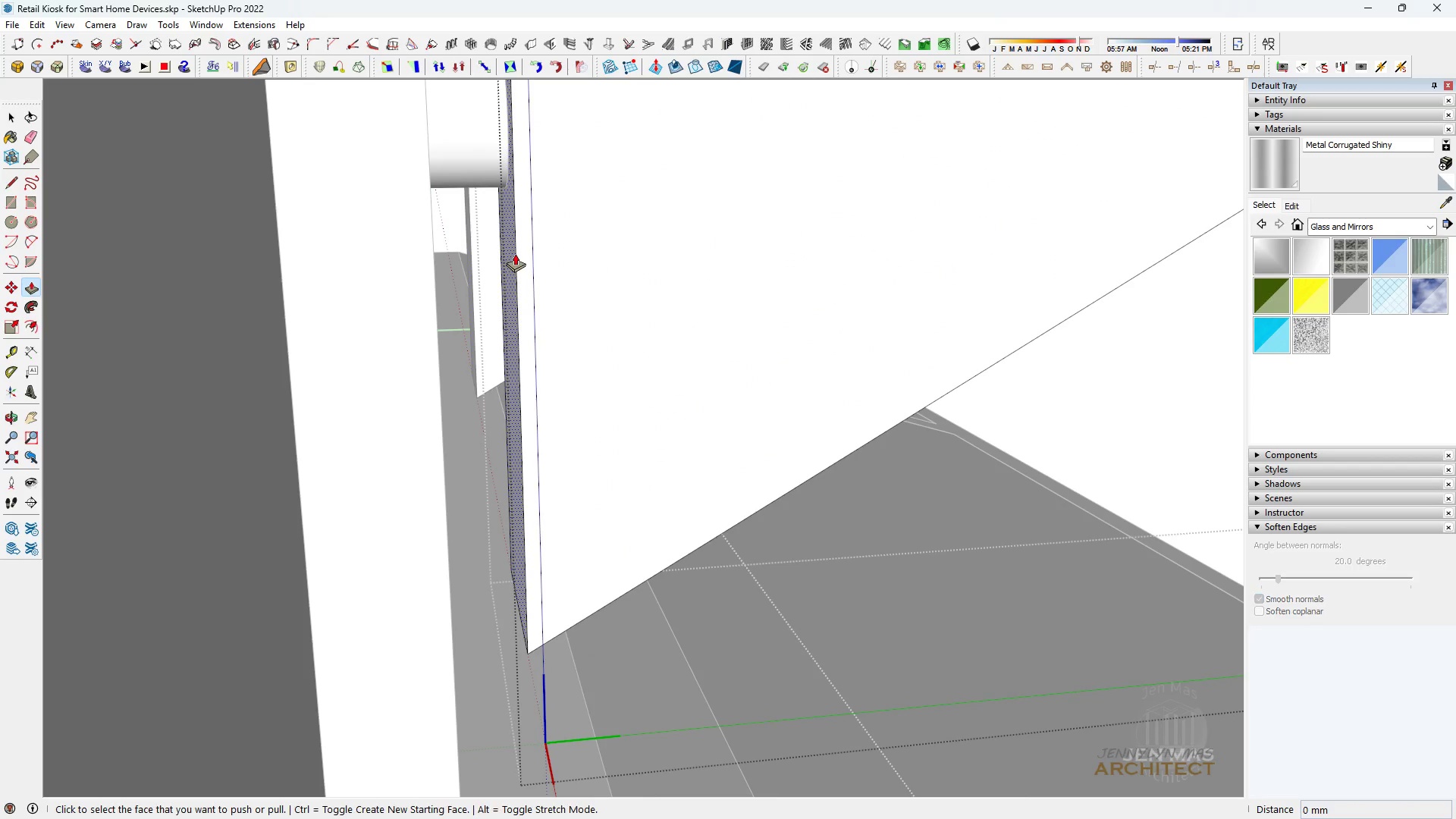 
left_click([515, 253])
 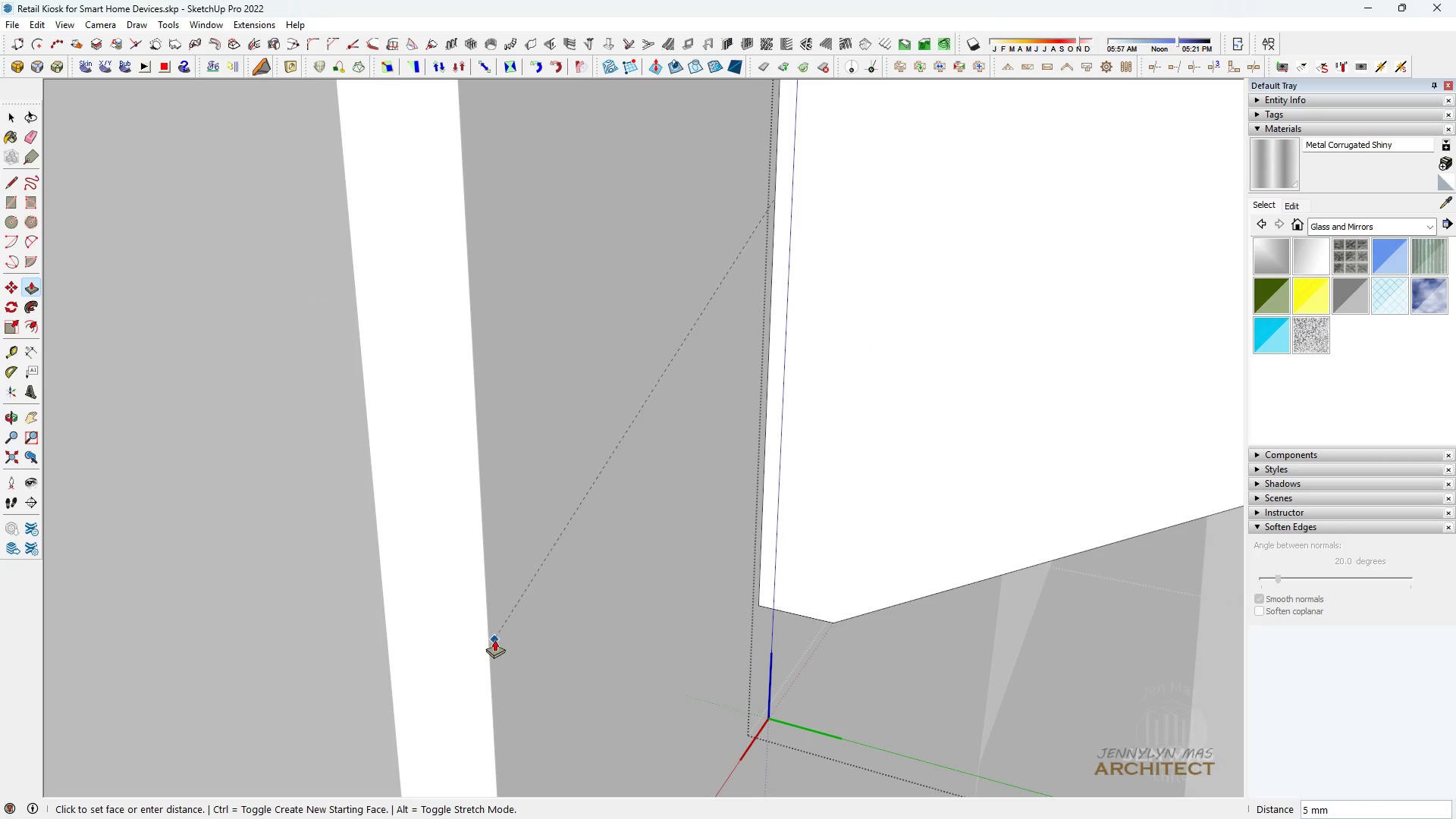 
left_click([492, 637])
 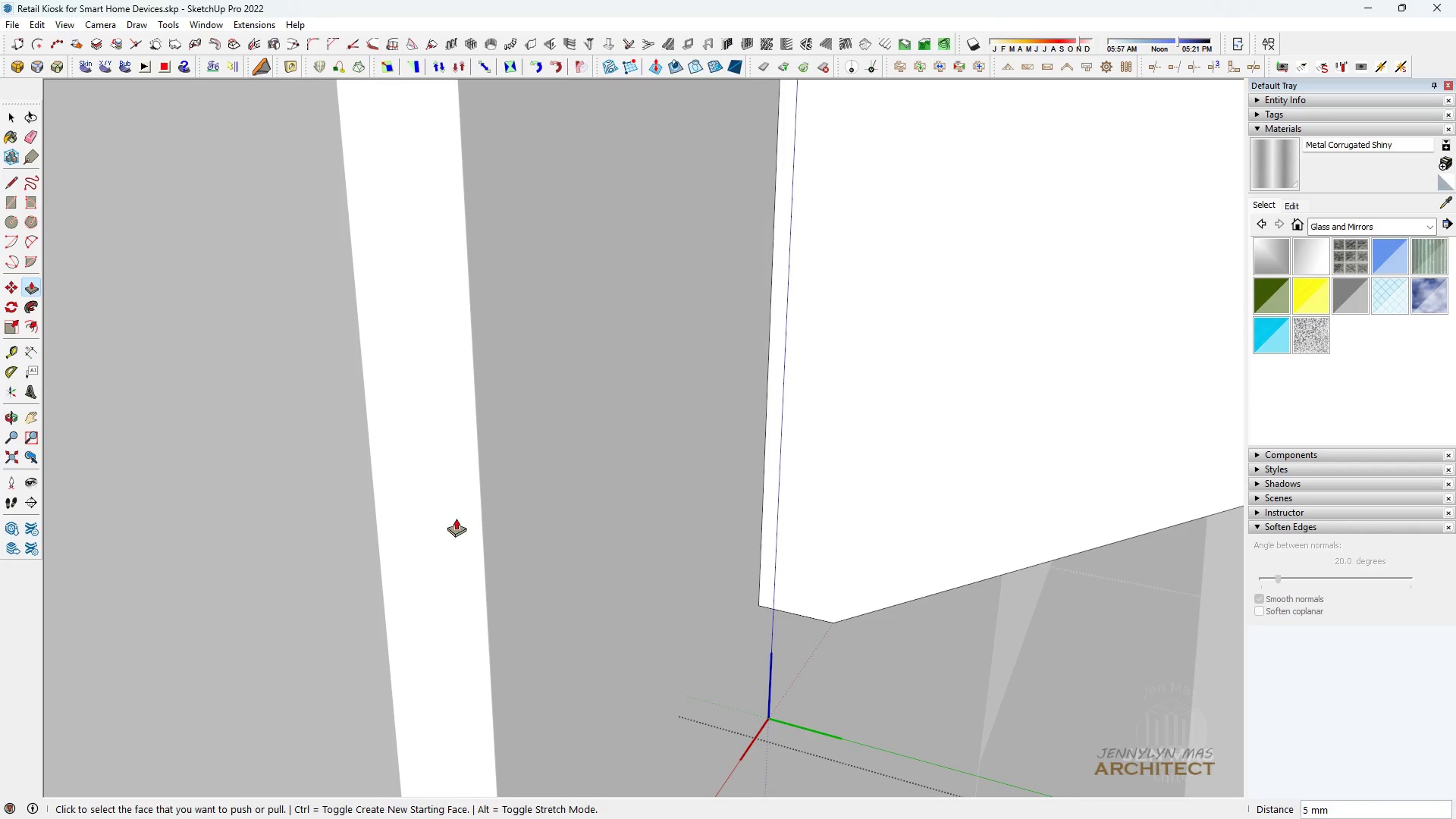 
key(Space)
 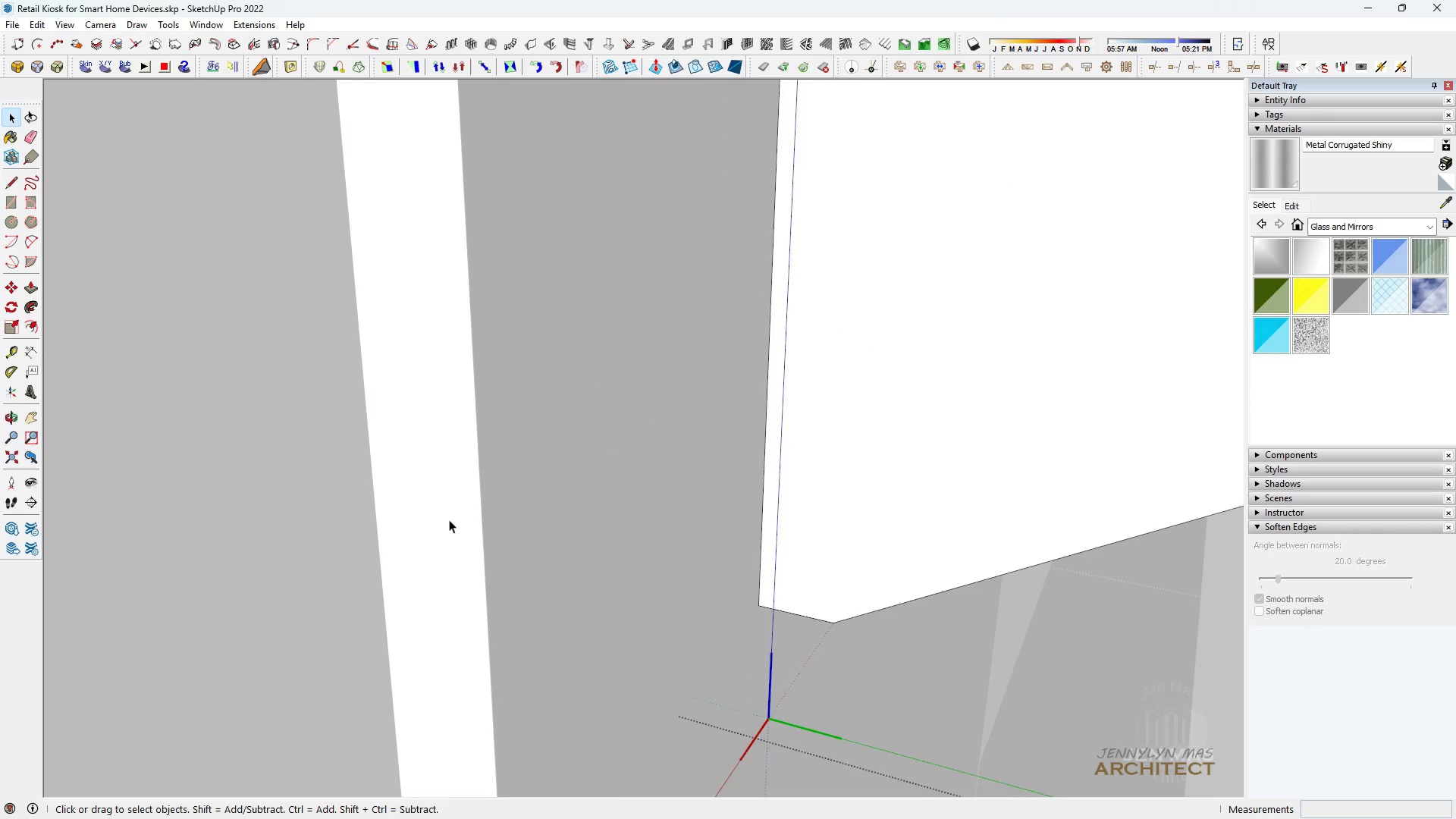 
scroll: coordinate [459, 526], scroll_direction: down, amount: 19.0
 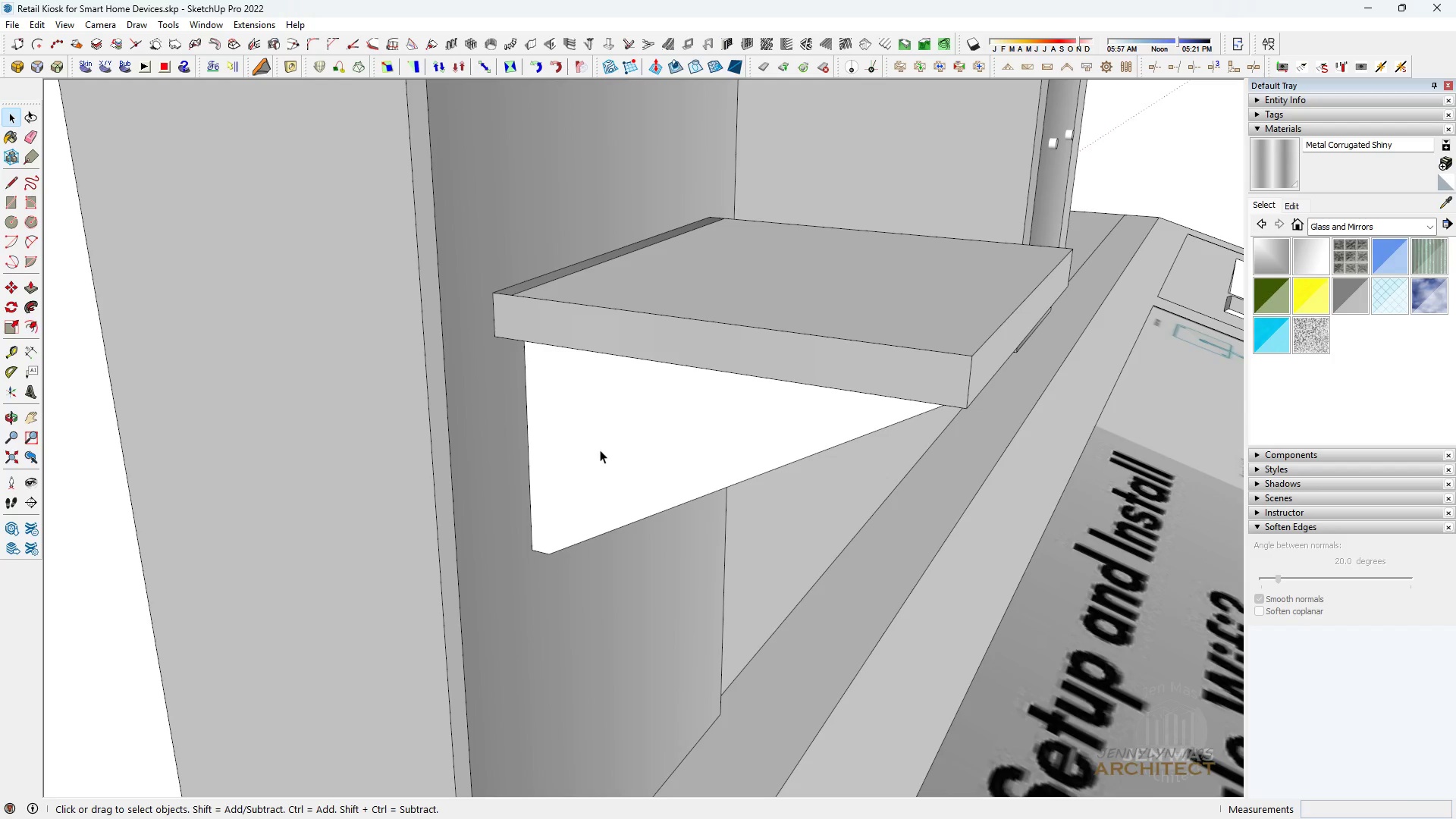 
key(Escape)
 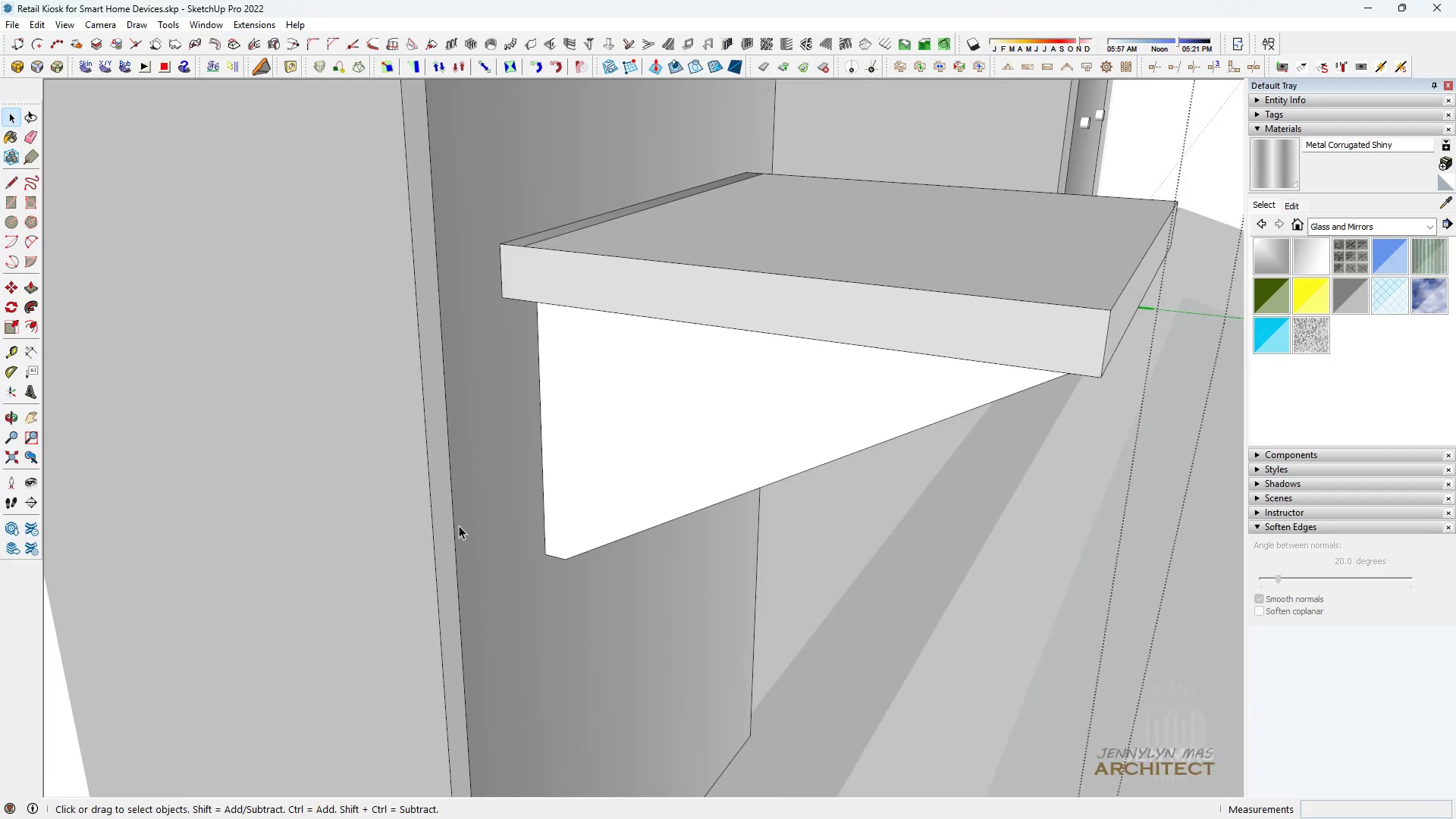 
key(Escape)
 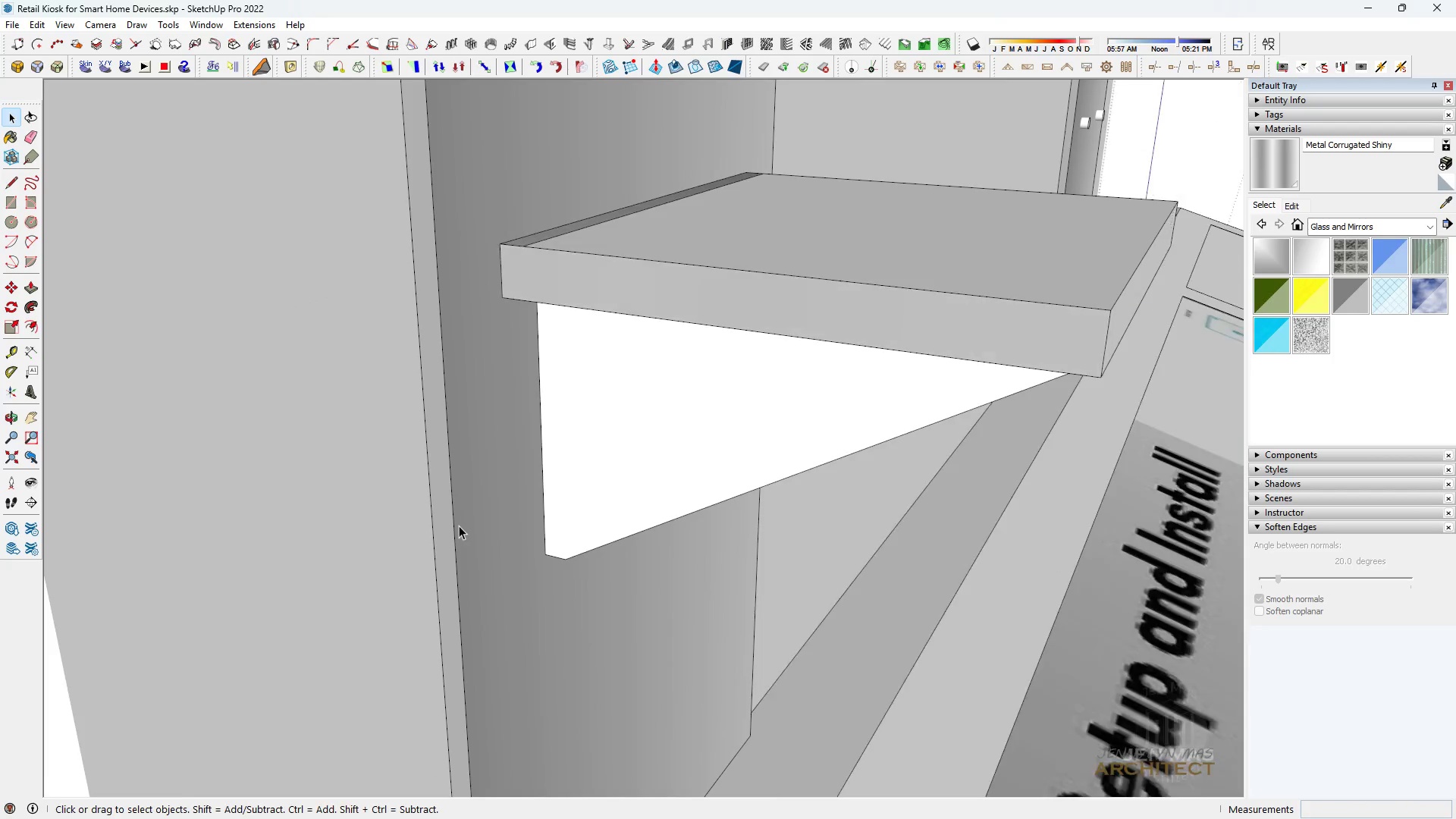 
key(Escape)
 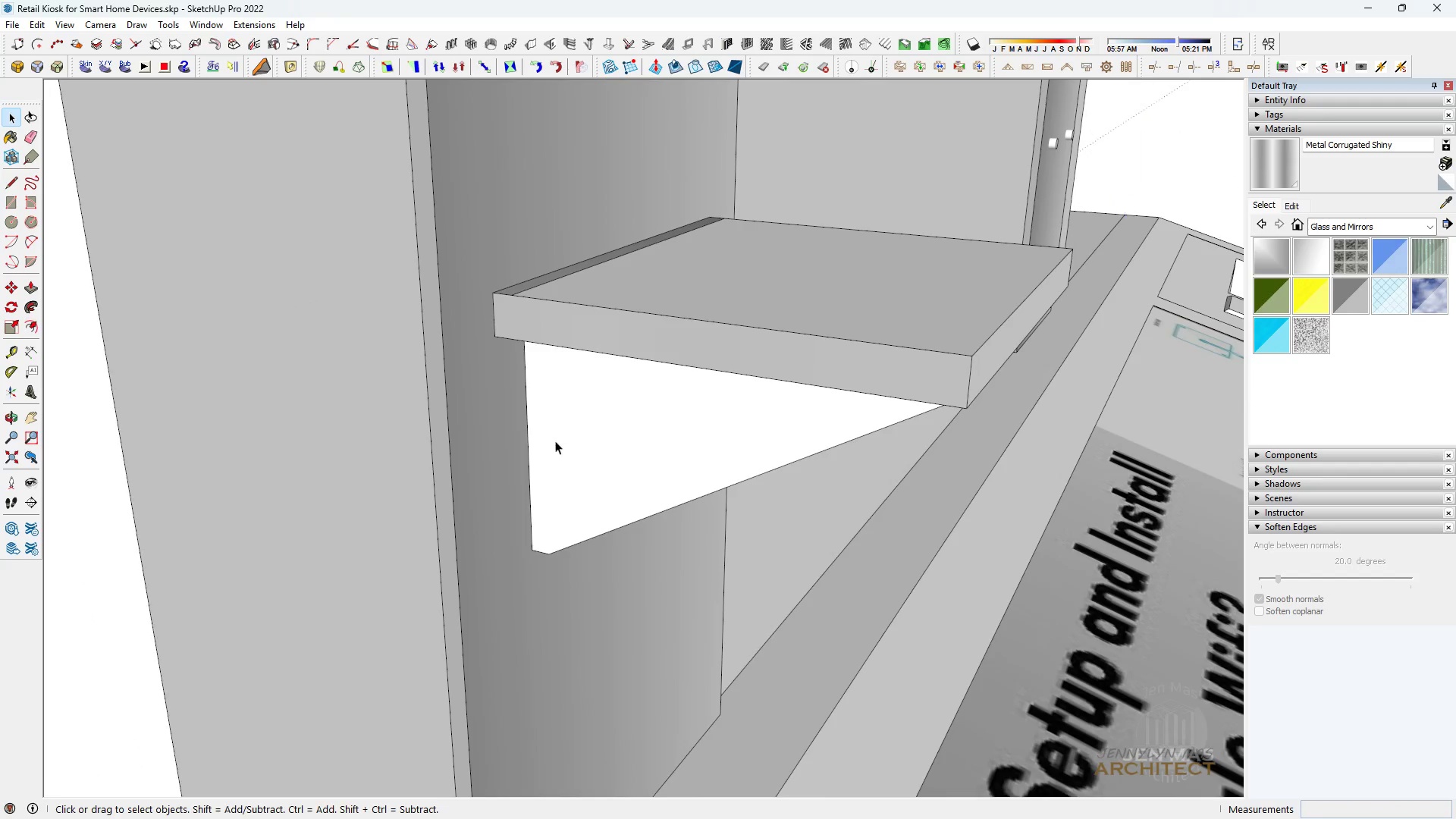 
key(Escape)
 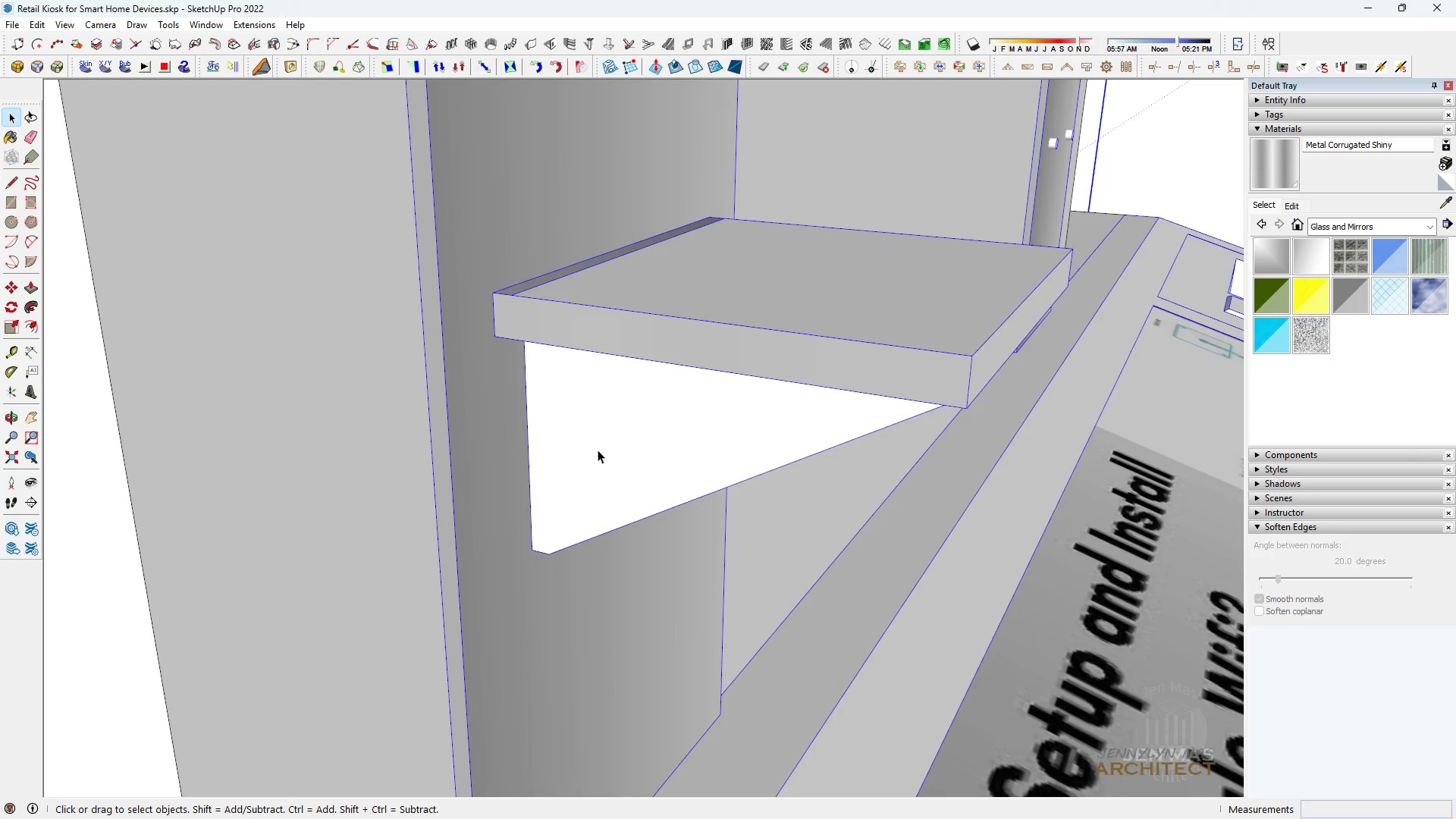 
triple_click([596, 450])
 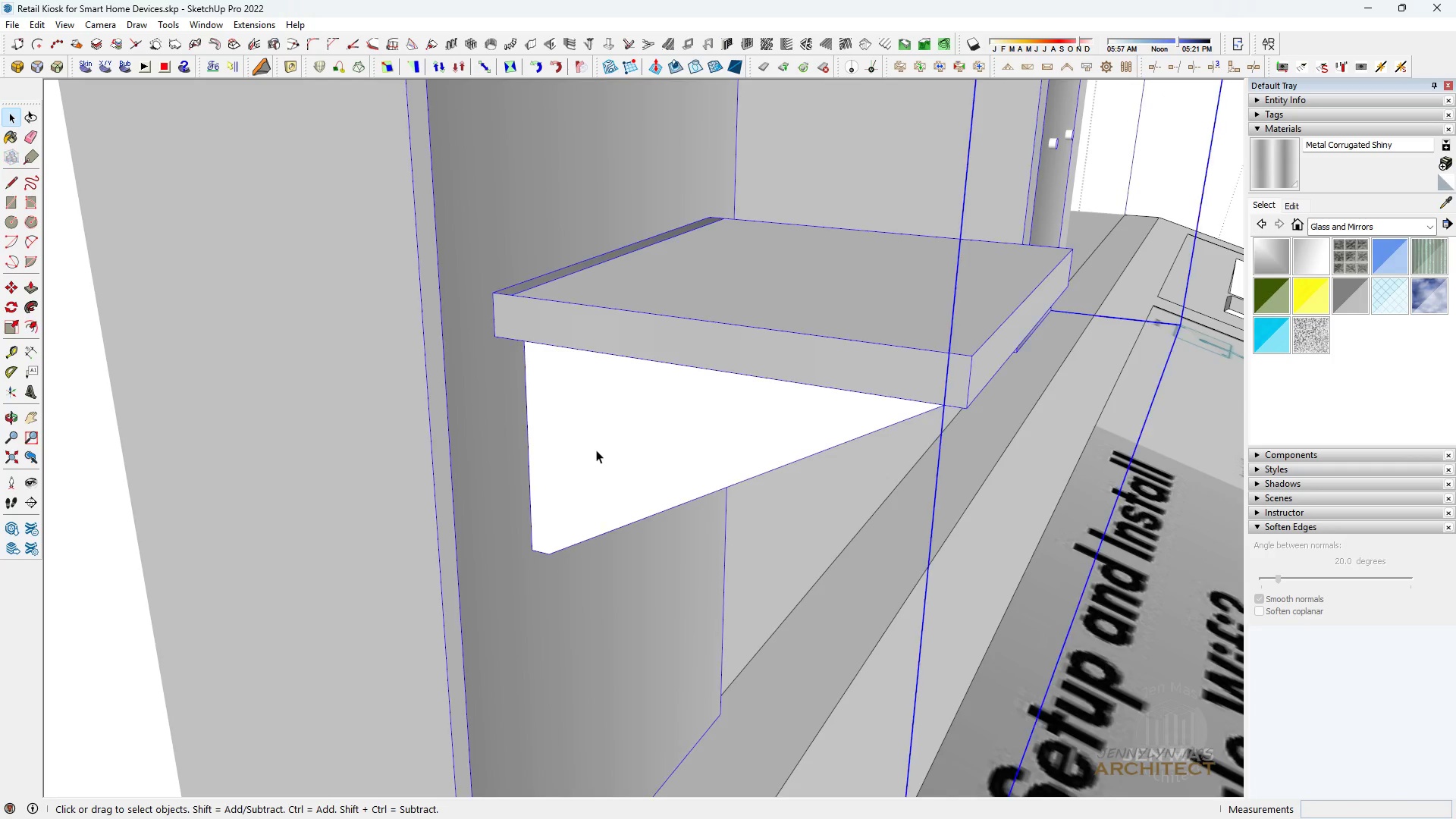 
triple_click([596, 450])
 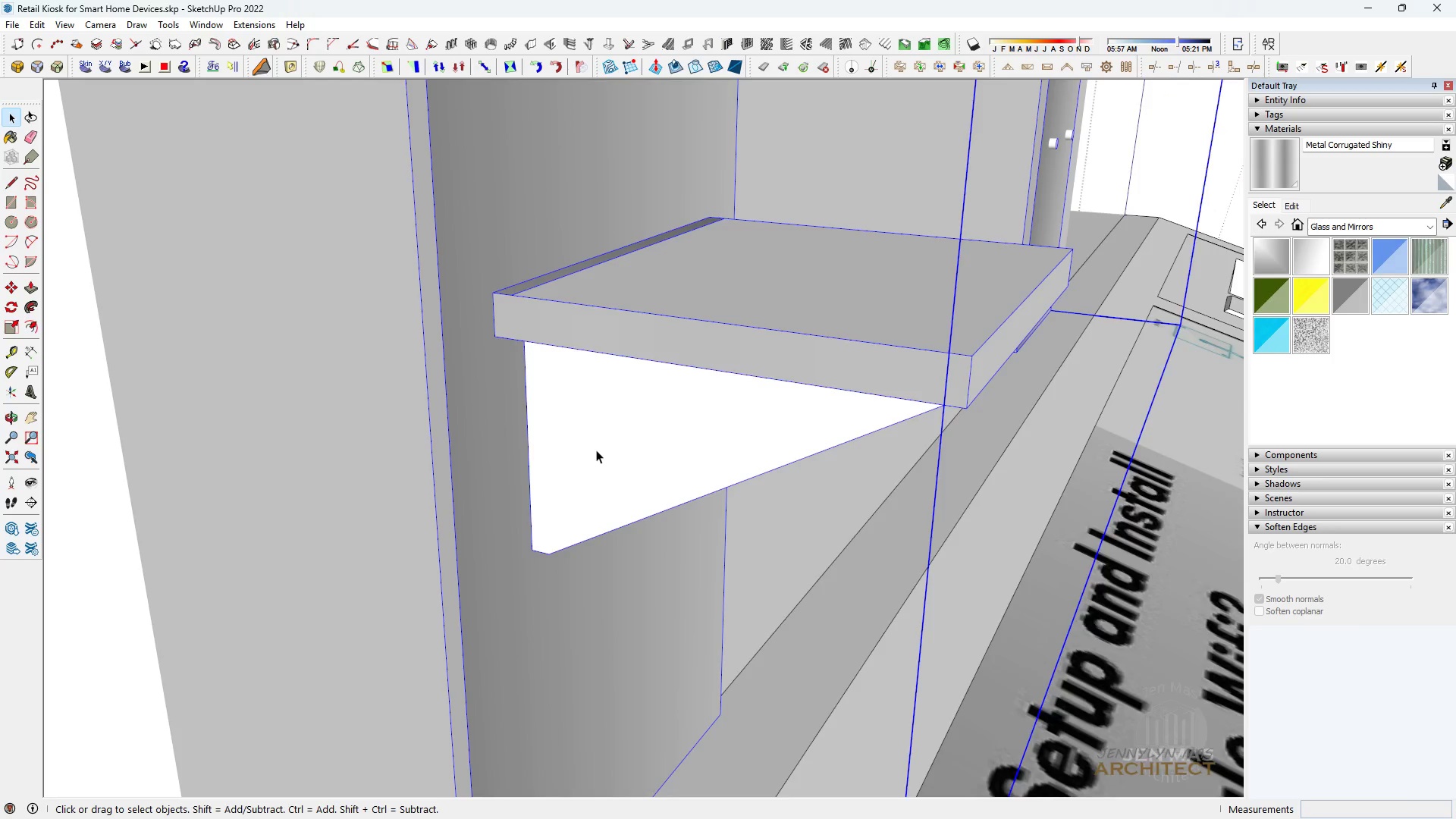 
triple_click([596, 450])
 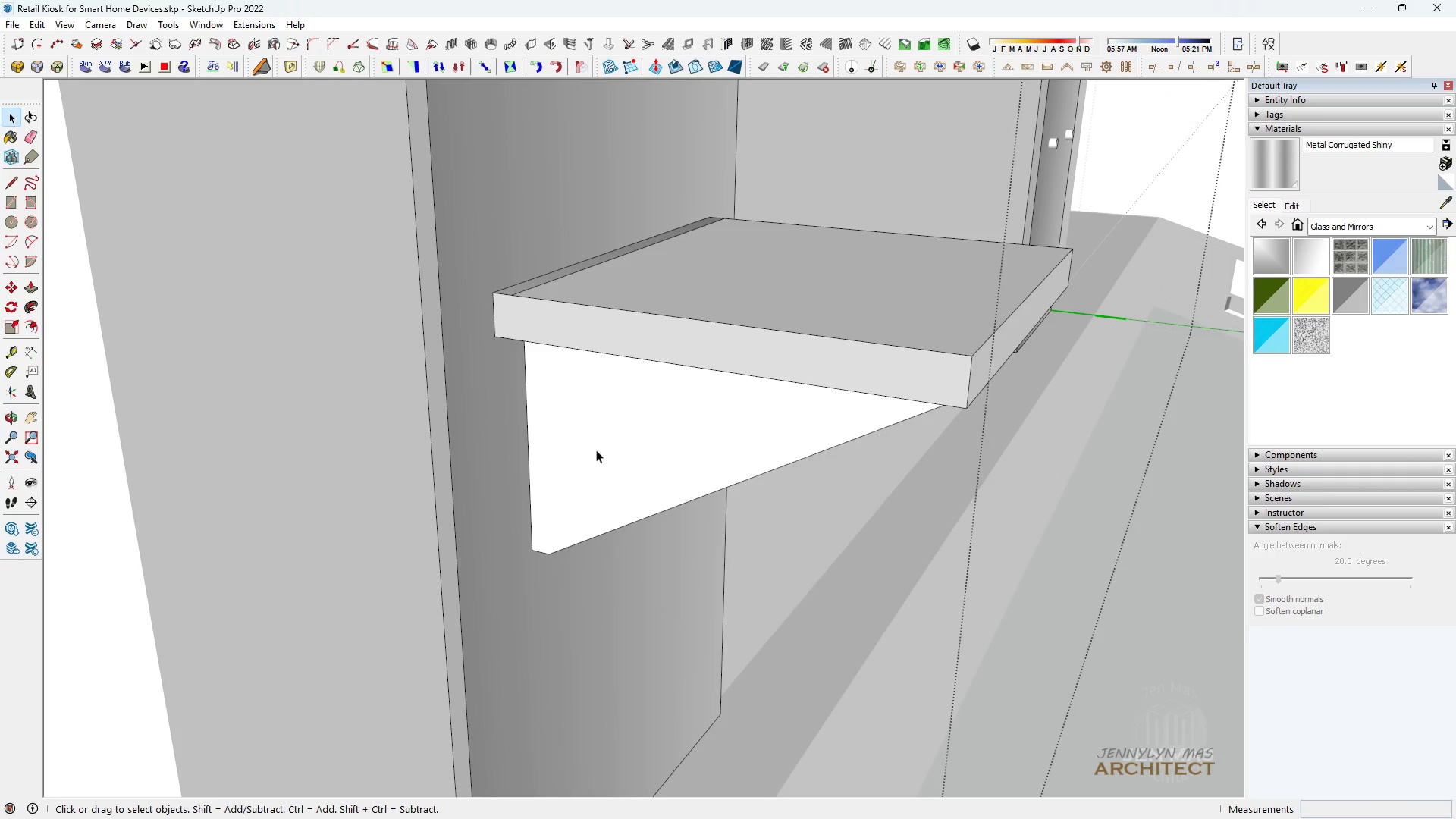 
triple_click([596, 450])
 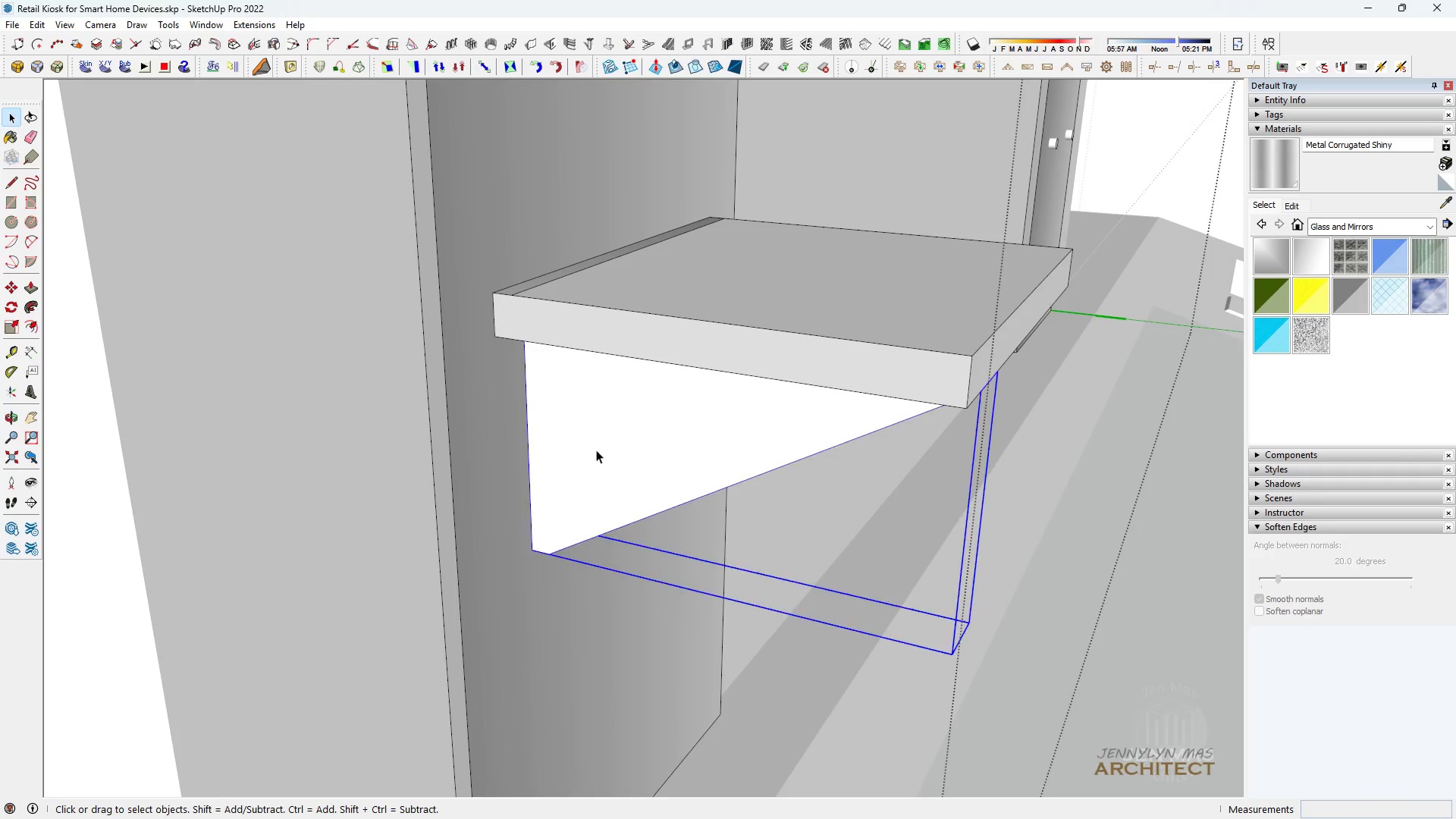 
triple_click([596, 450])
 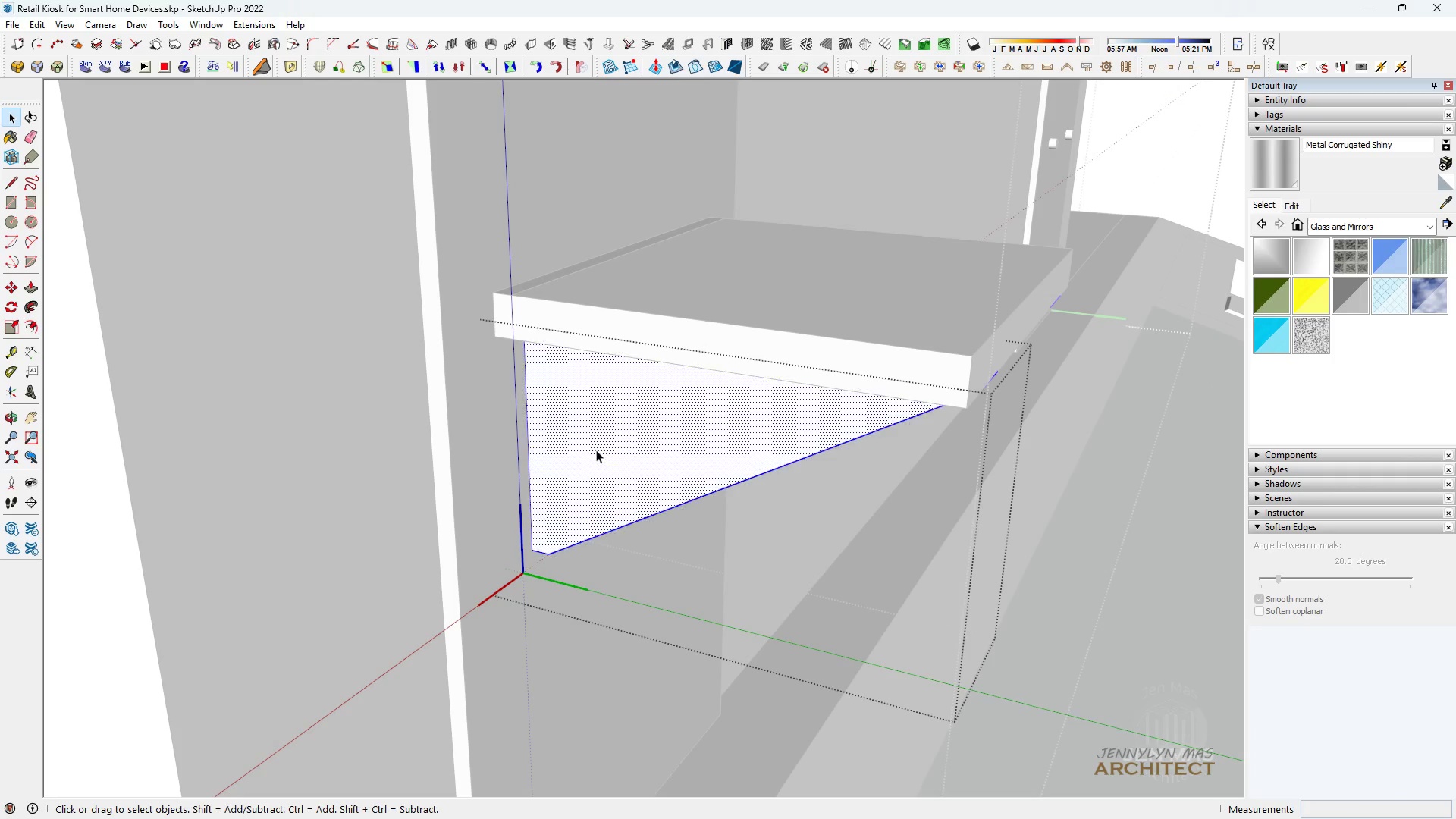 
triple_click([596, 450])
 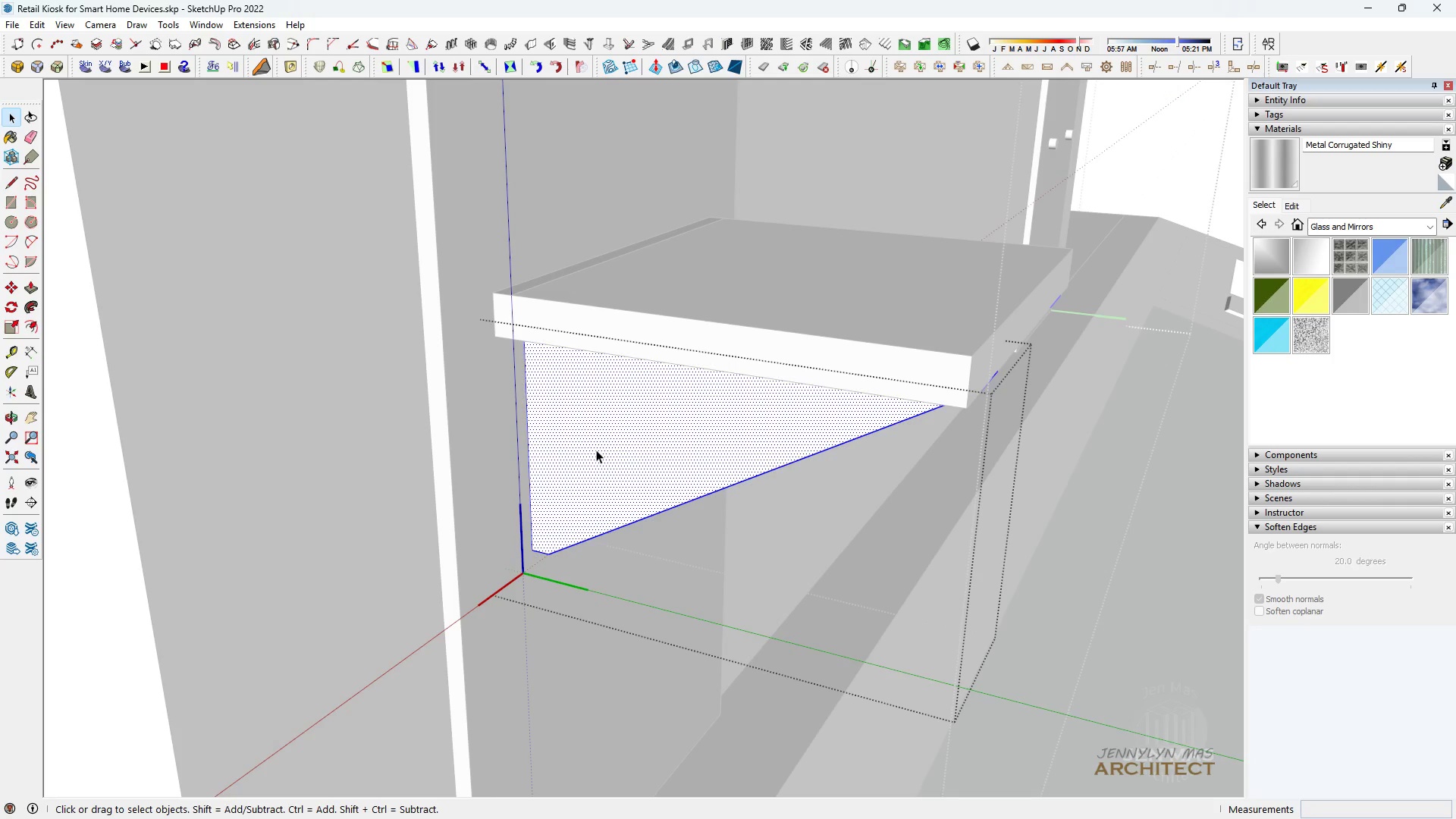 
triple_click([596, 450])
 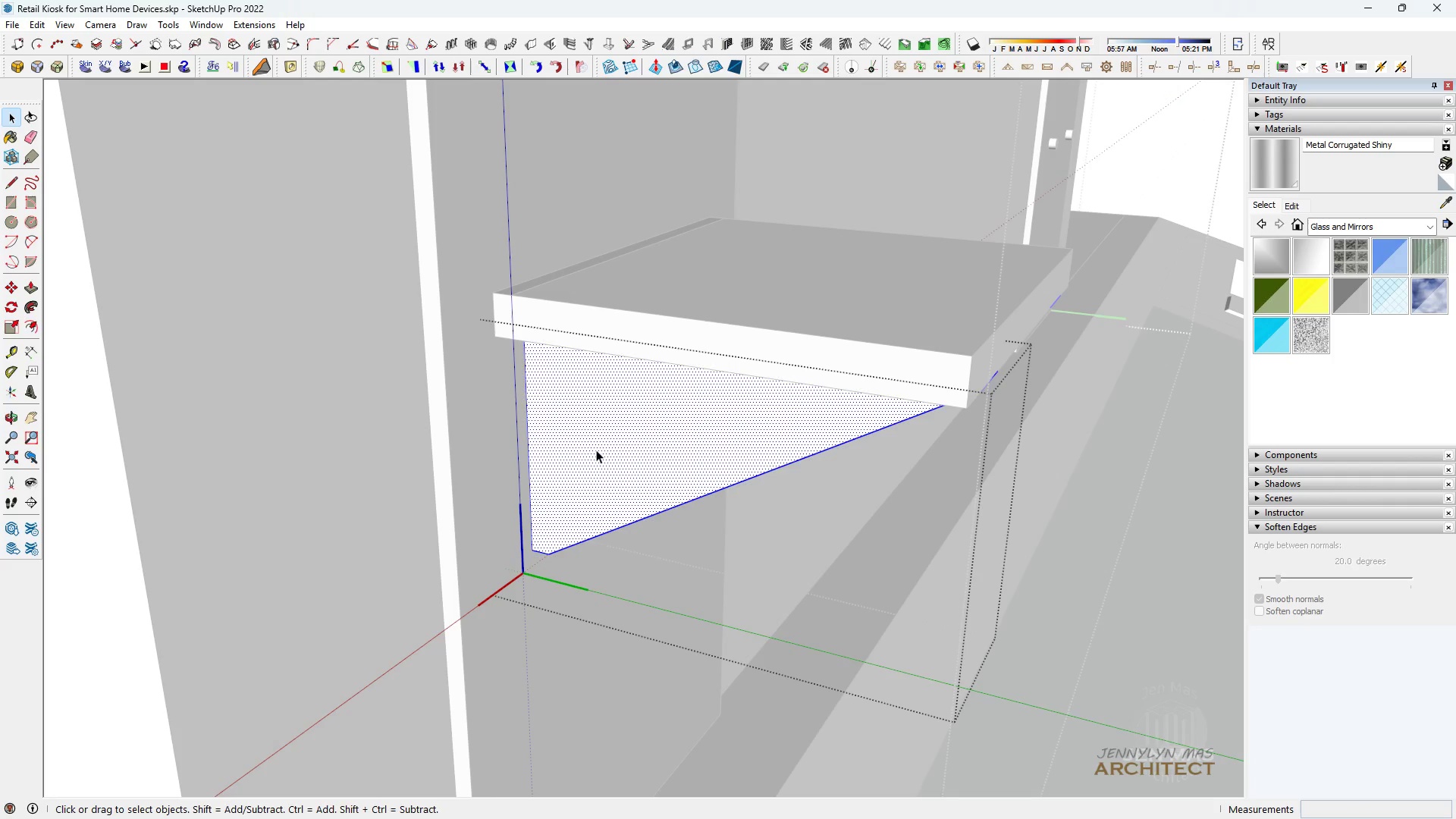 
triple_click([596, 450])
 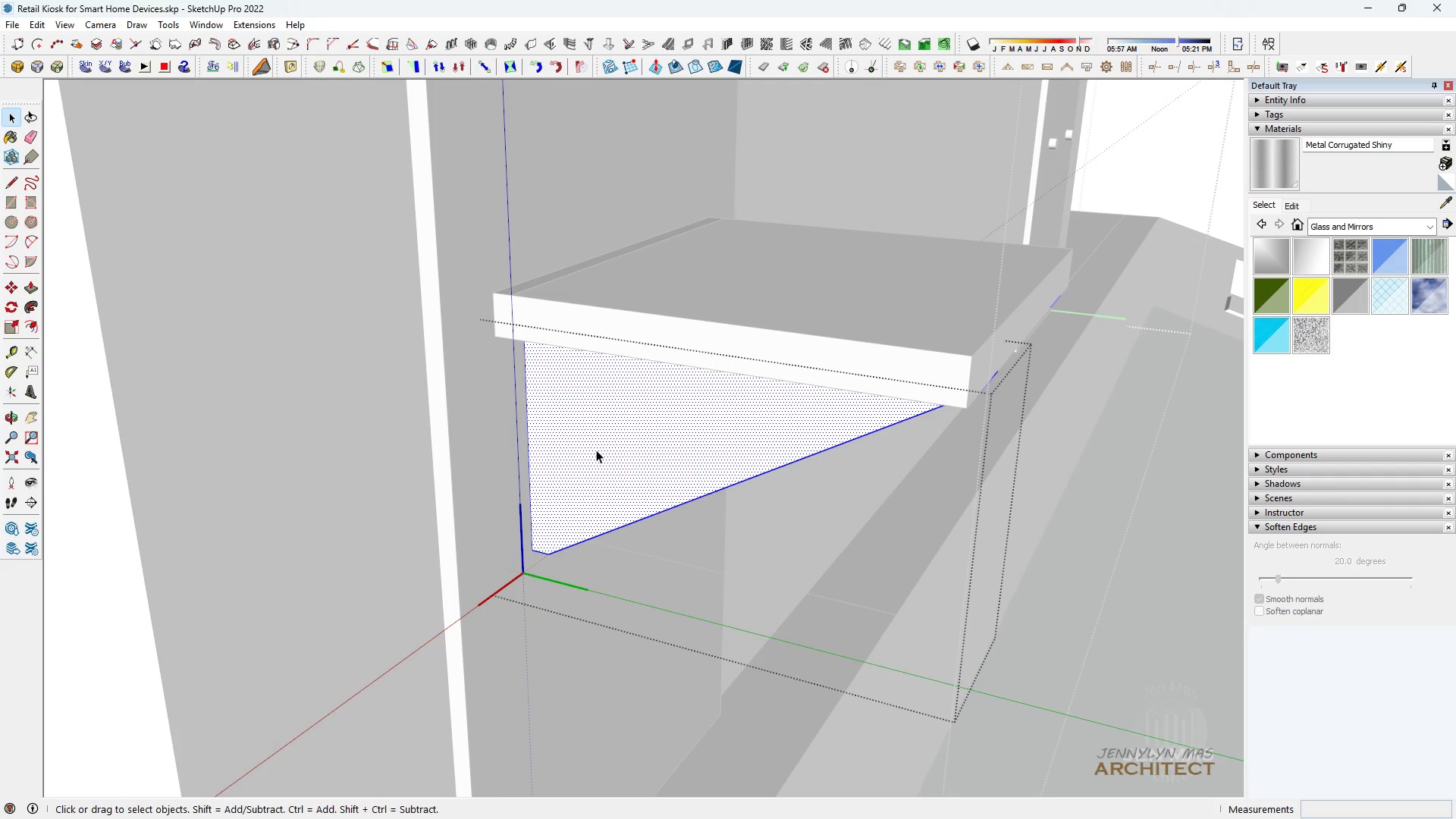 
key(B)
 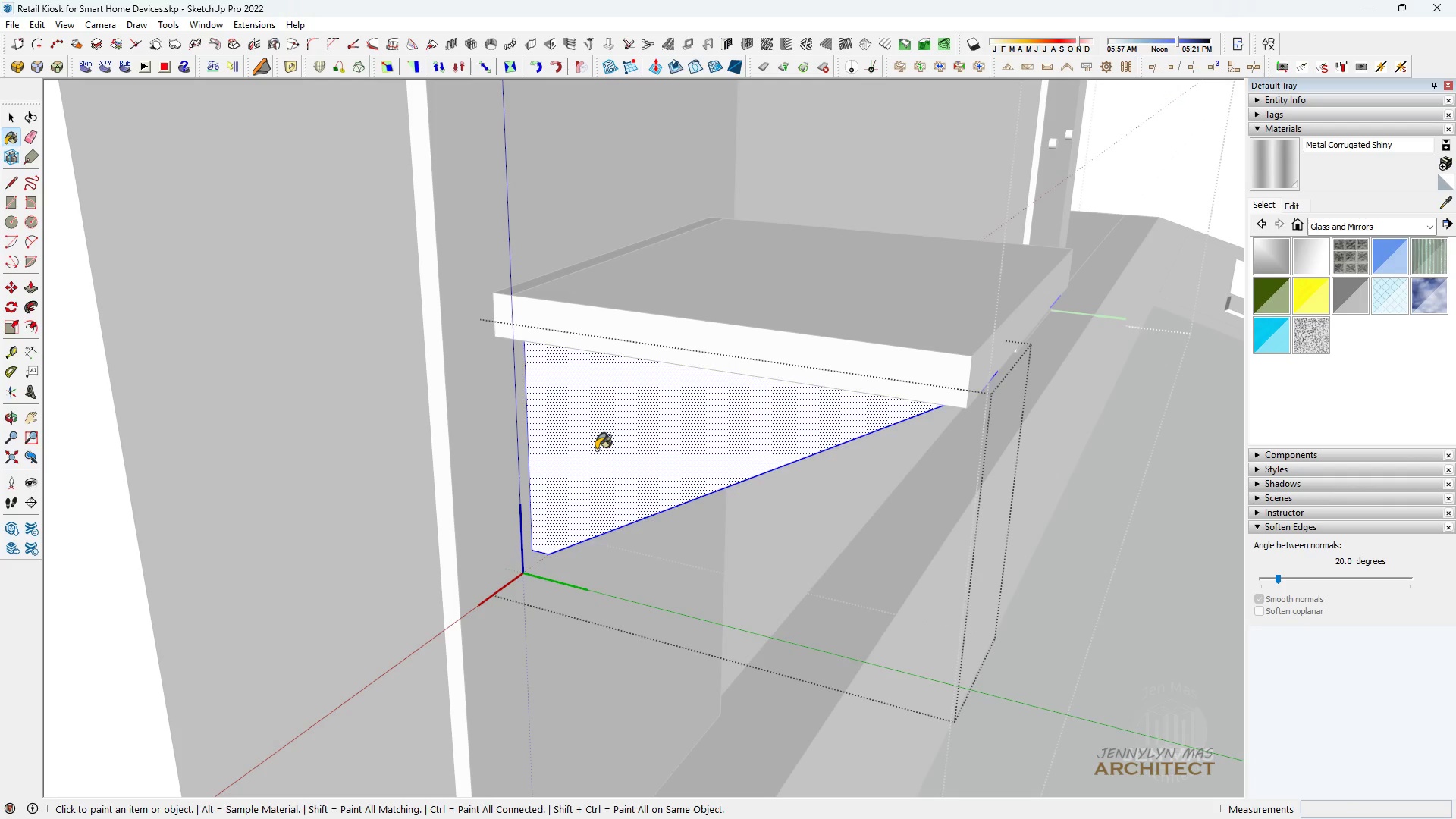 
triple_click([596, 450])
 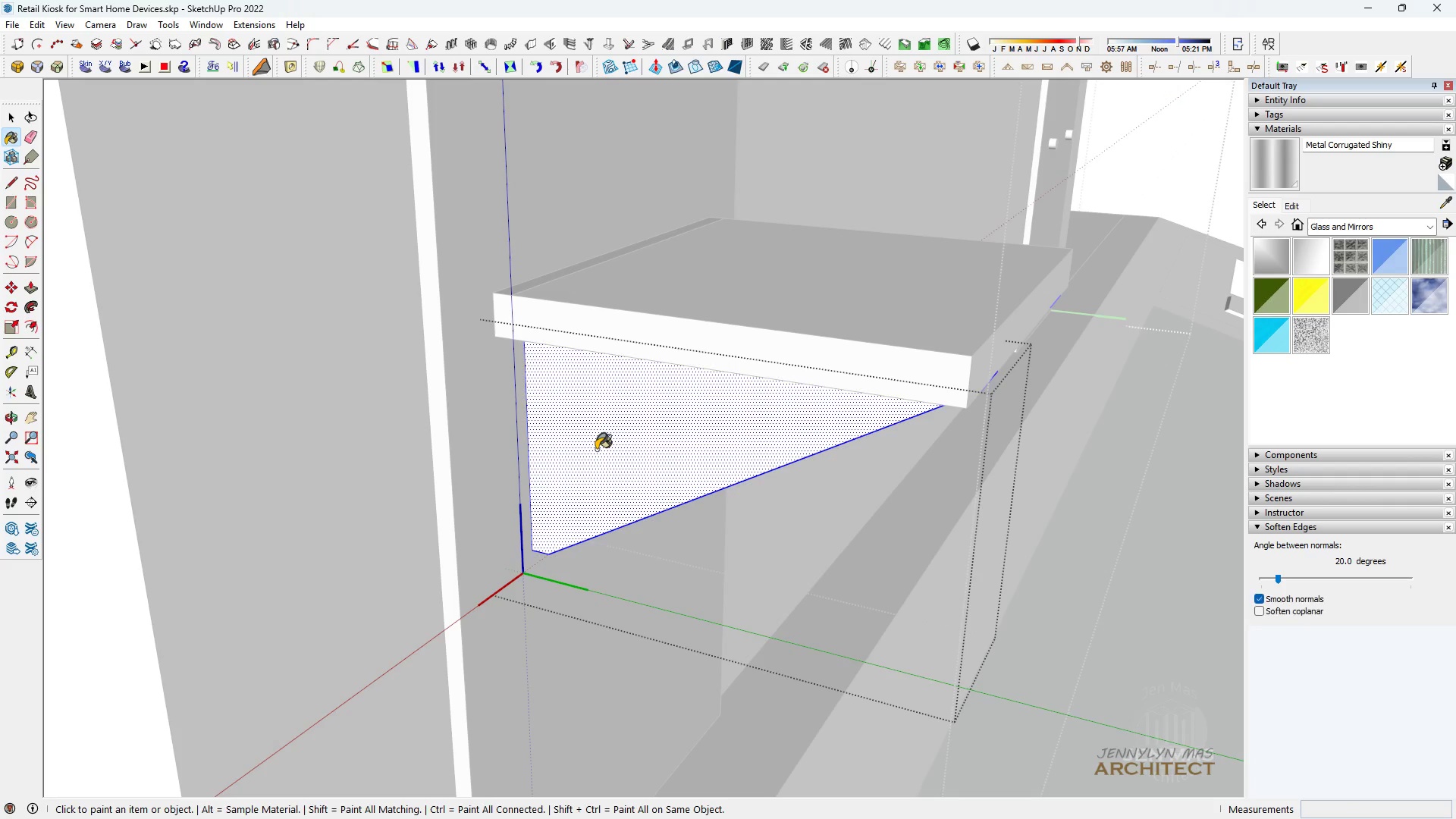 
triple_click([596, 450])
 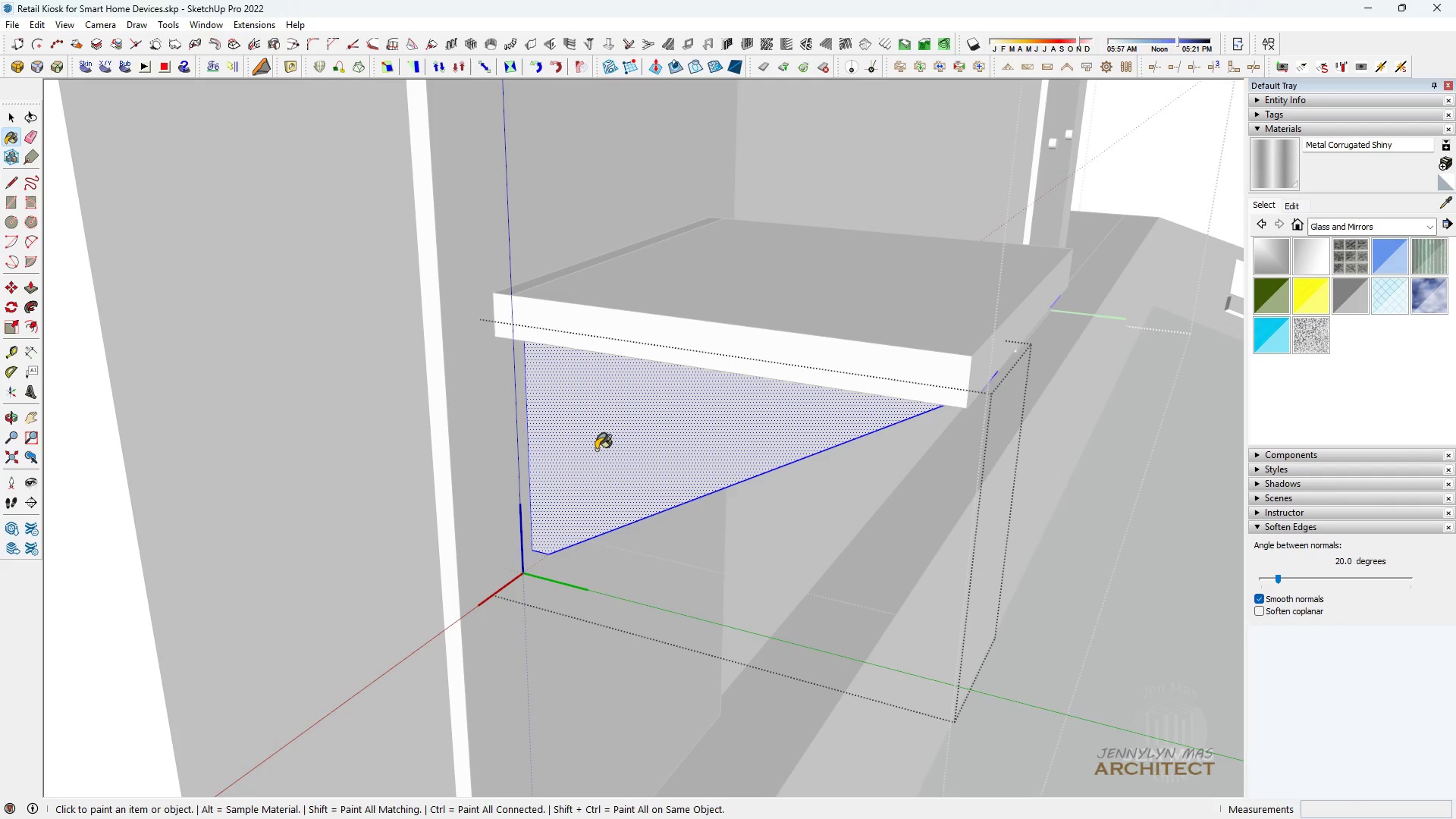 
triple_click([596, 450])
 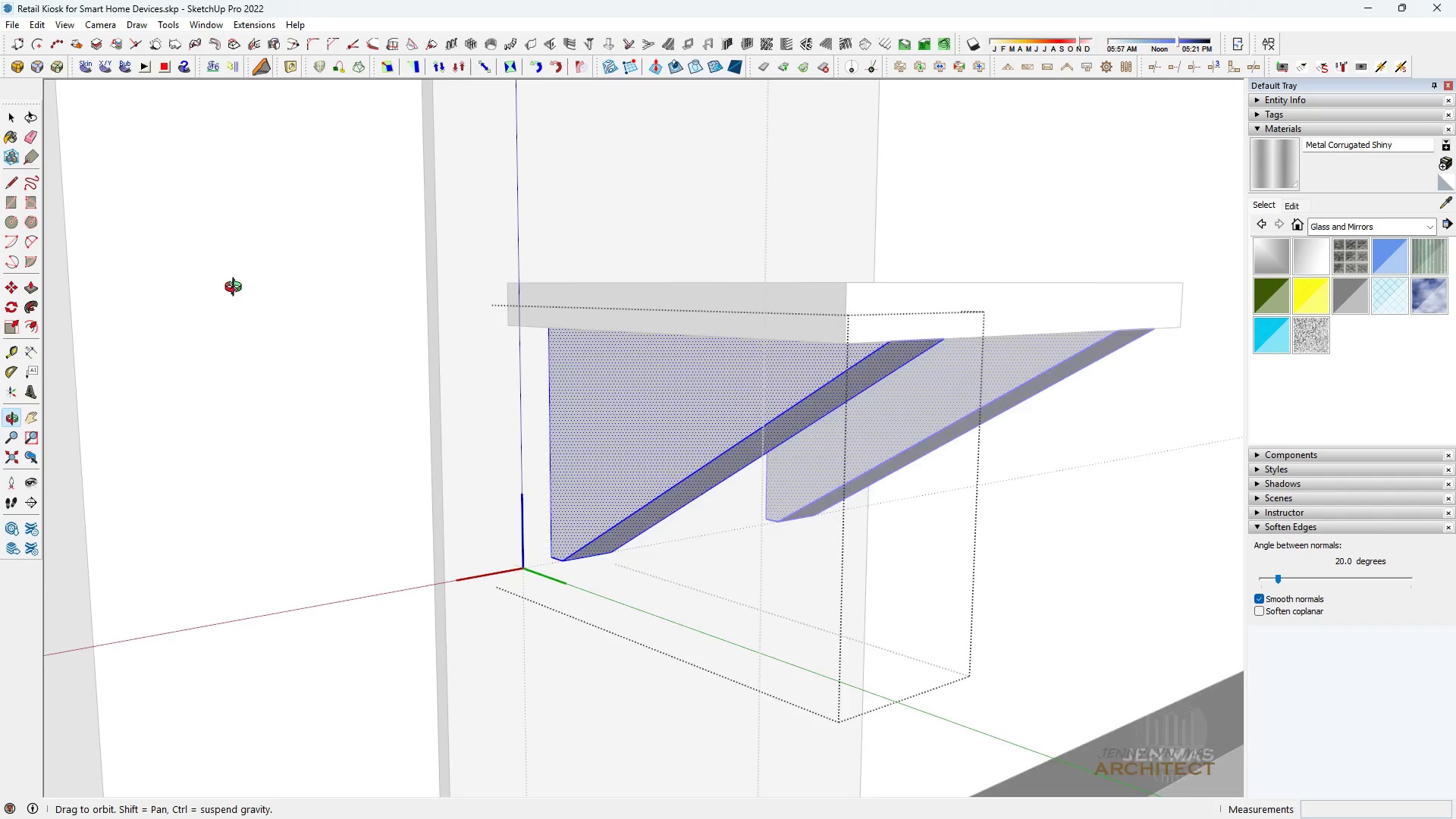 
scroll: coordinate [231, 287], scroll_direction: down, amount: 2.0
 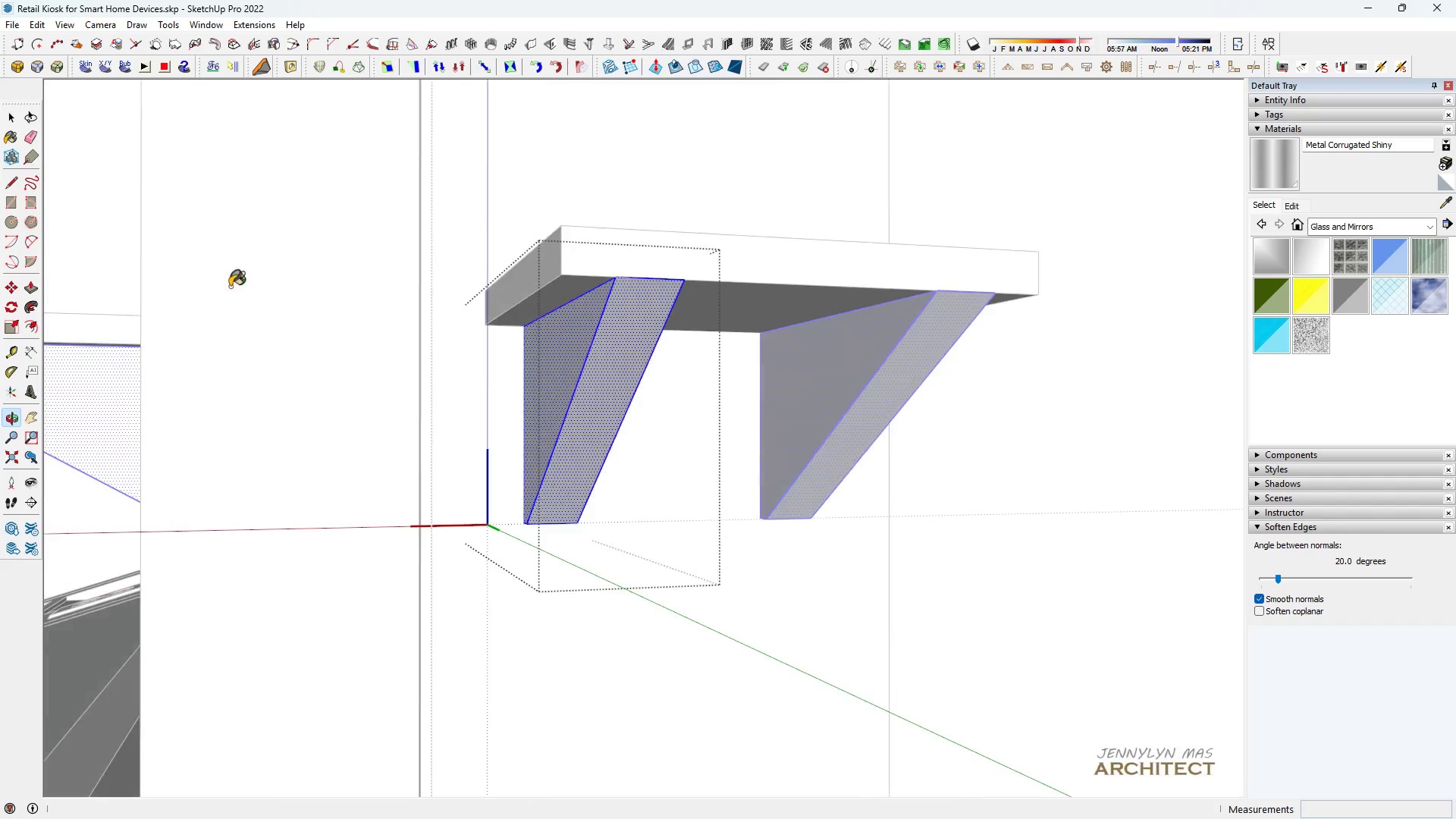 
key(Space)
 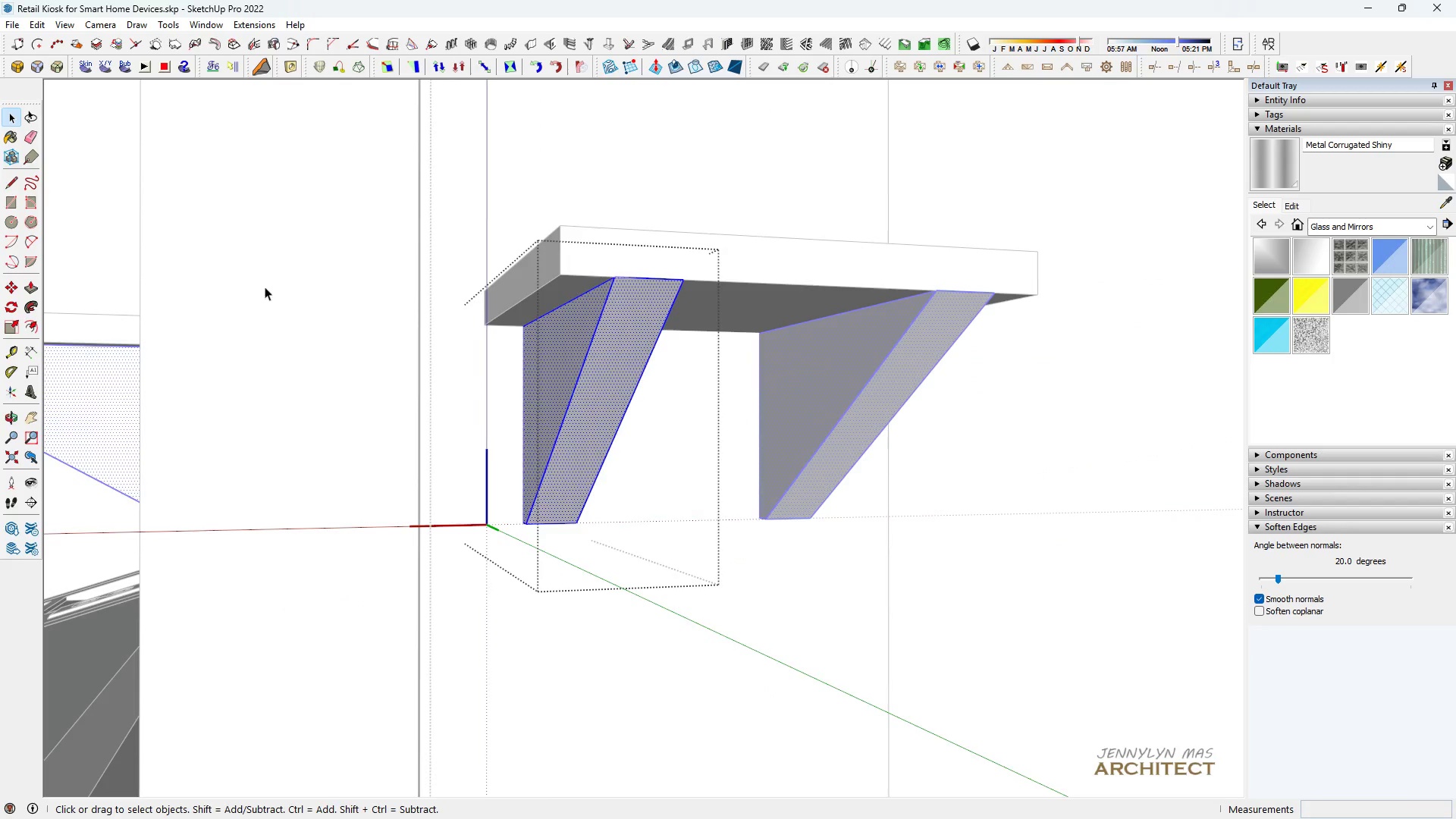 
key(Escape)
 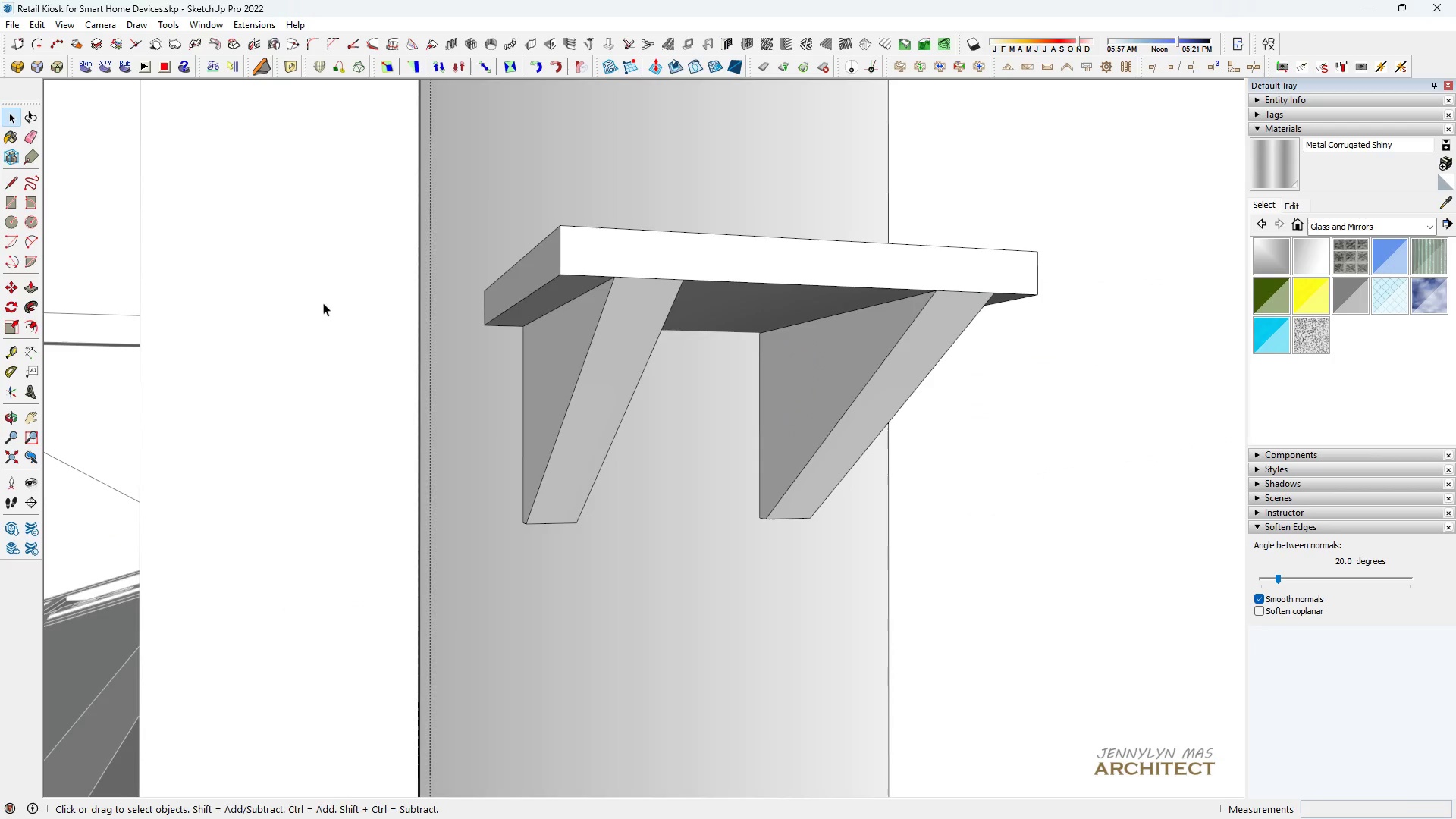 
key(Escape)
 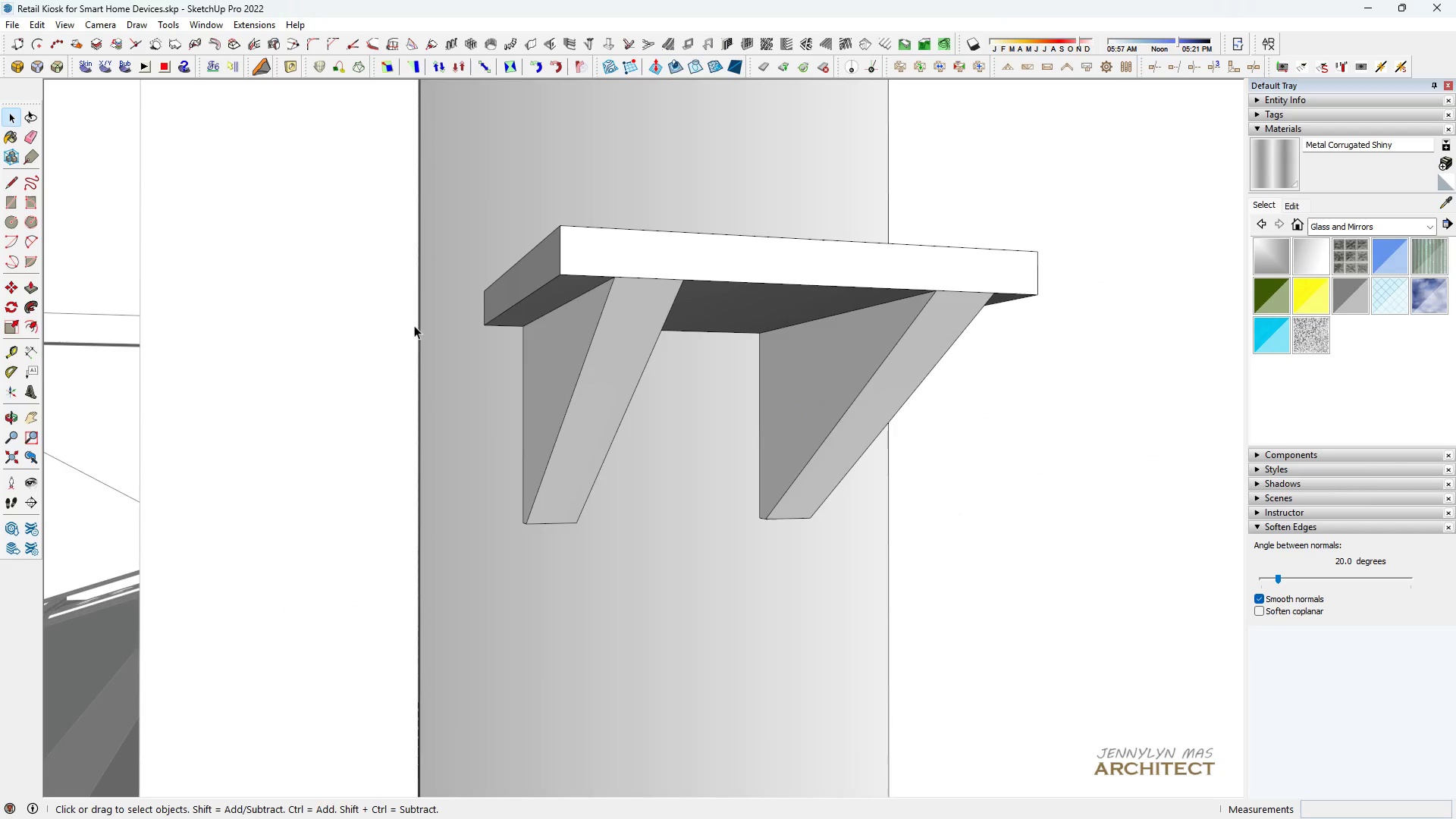 
key(Escape)
 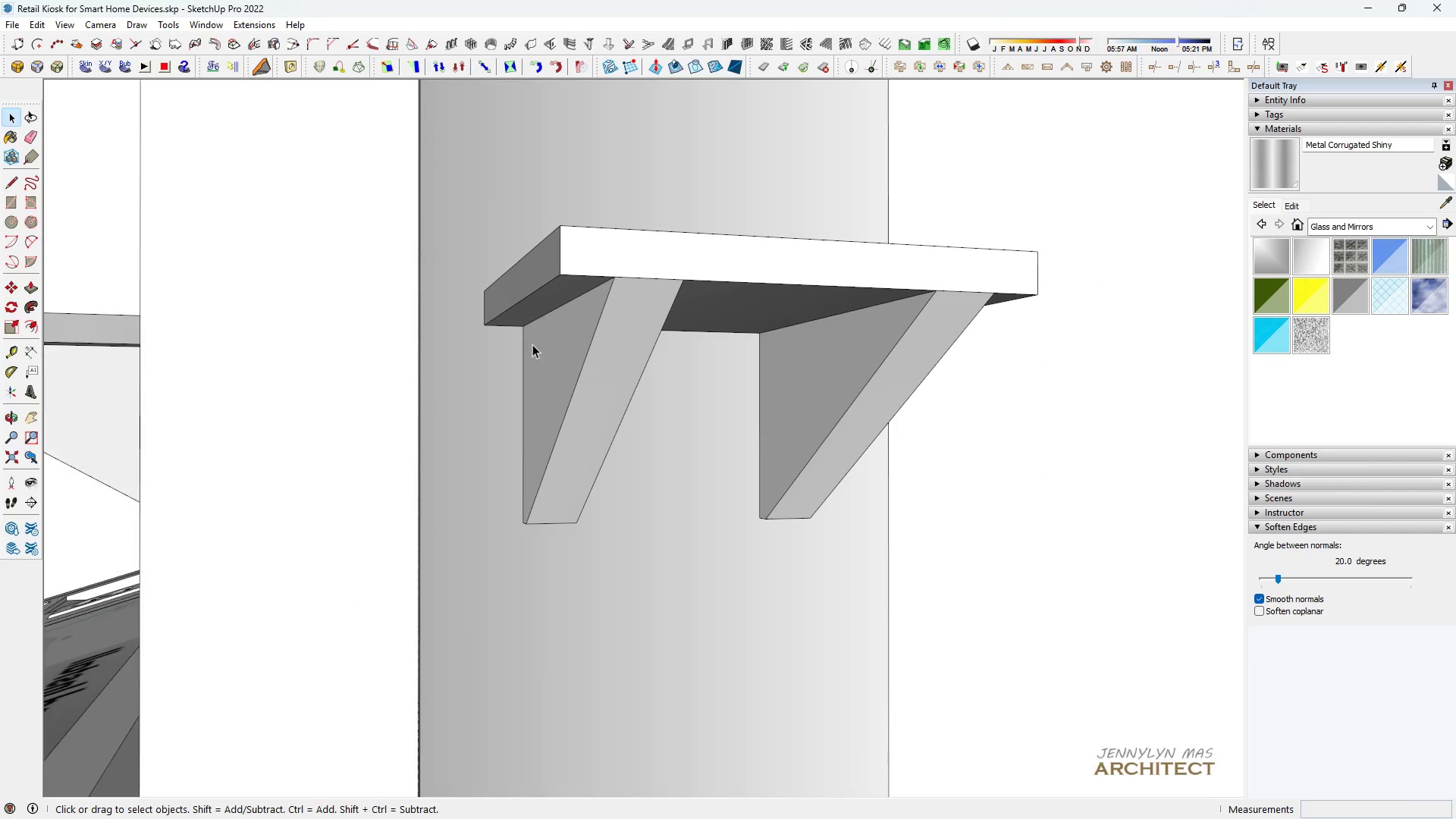 
key(Escape)
 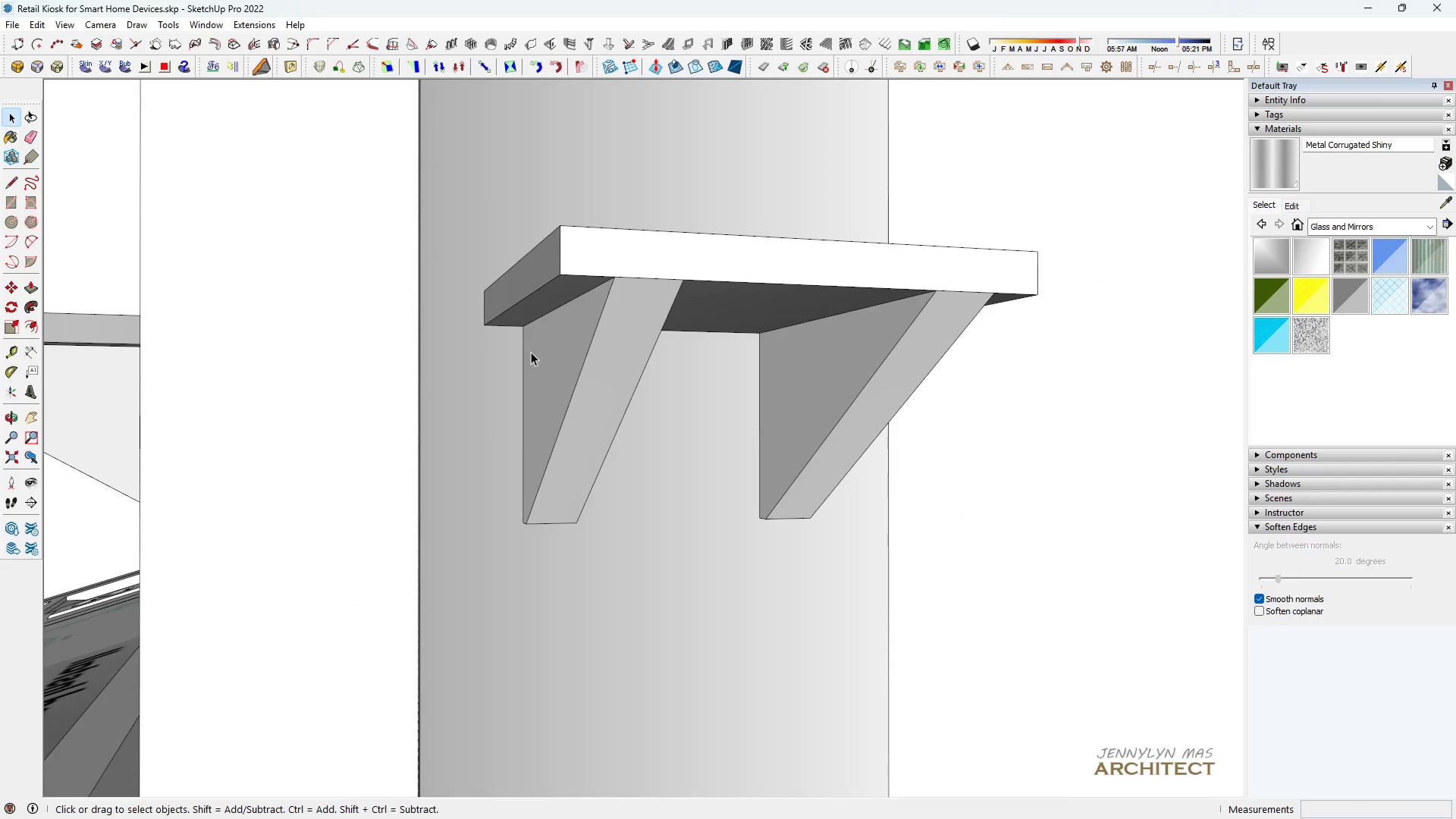 
scroll: coordinate [529, 356], scroll_direction: down, amount: 1.0
 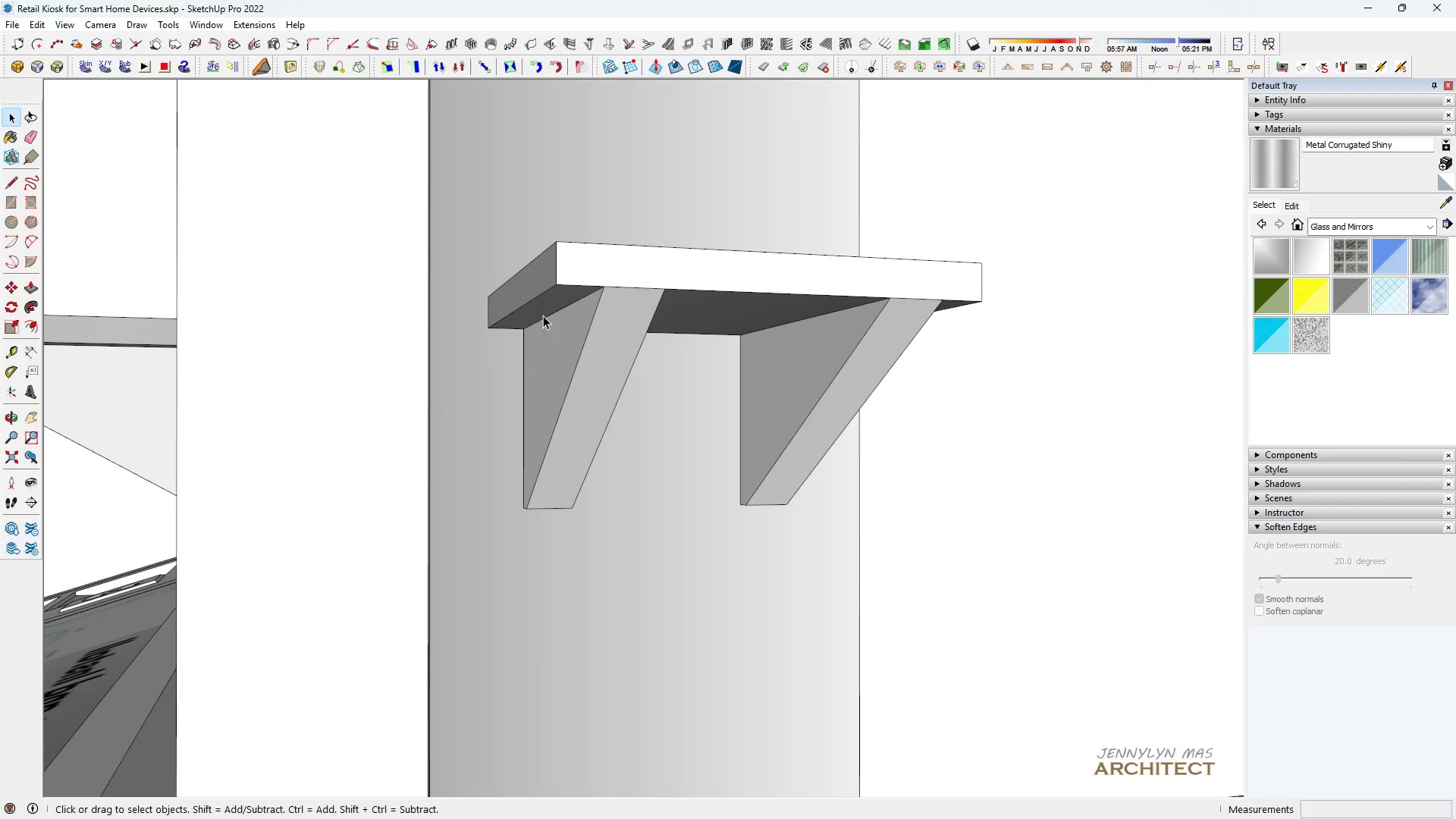 
key(Escape)
 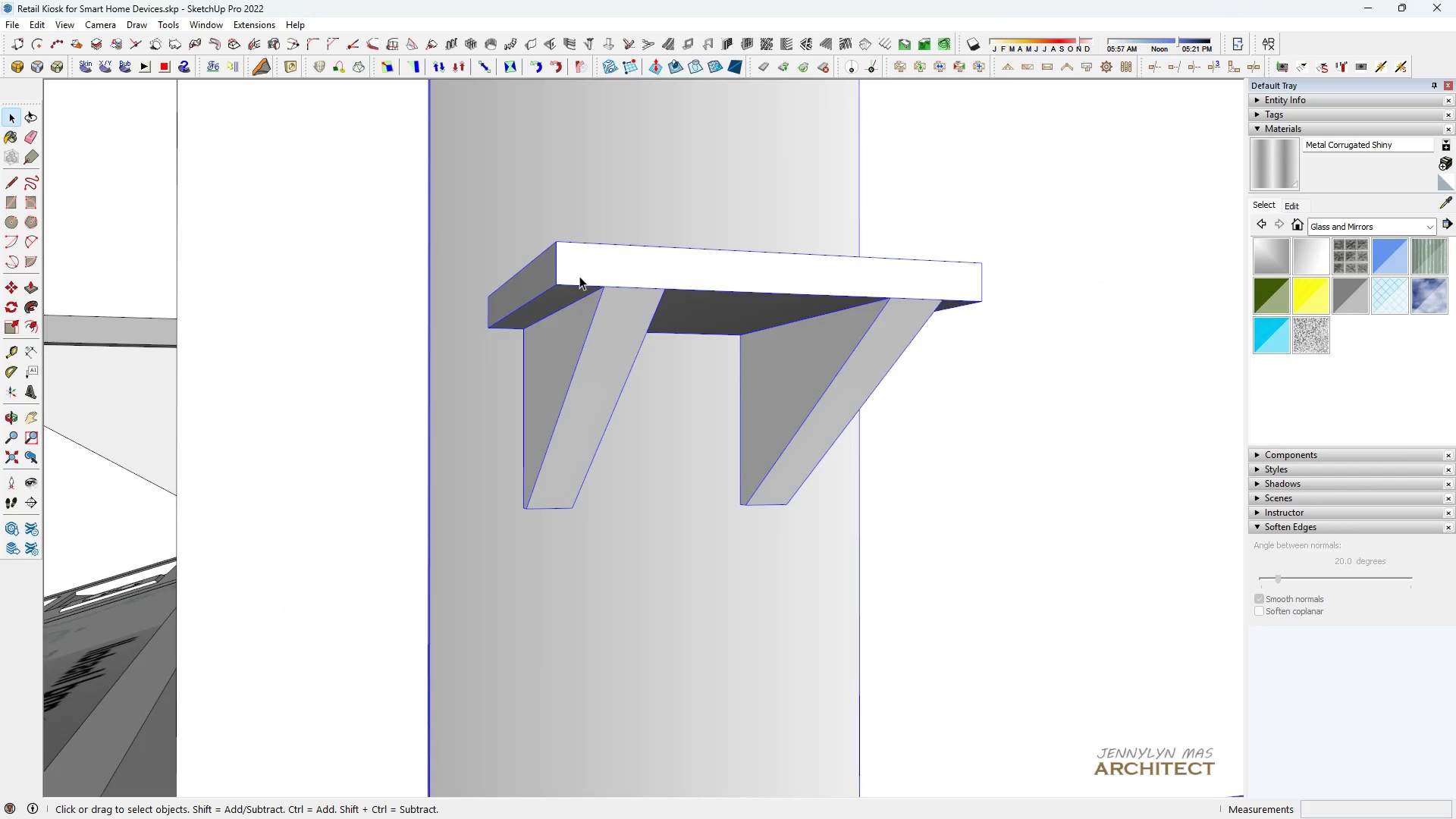 
double_click([579, 276])
 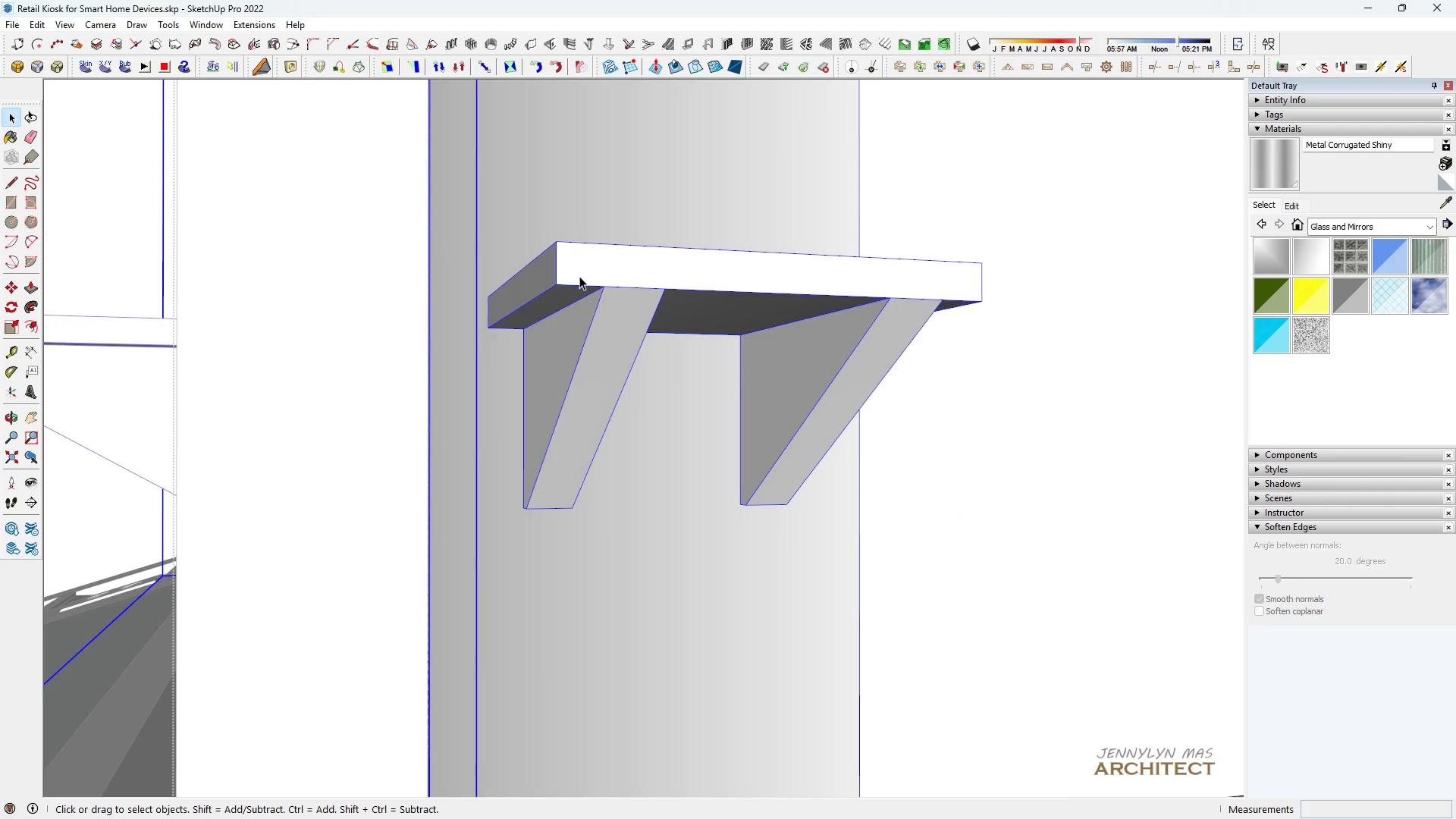 
triple_click([579, 276])
 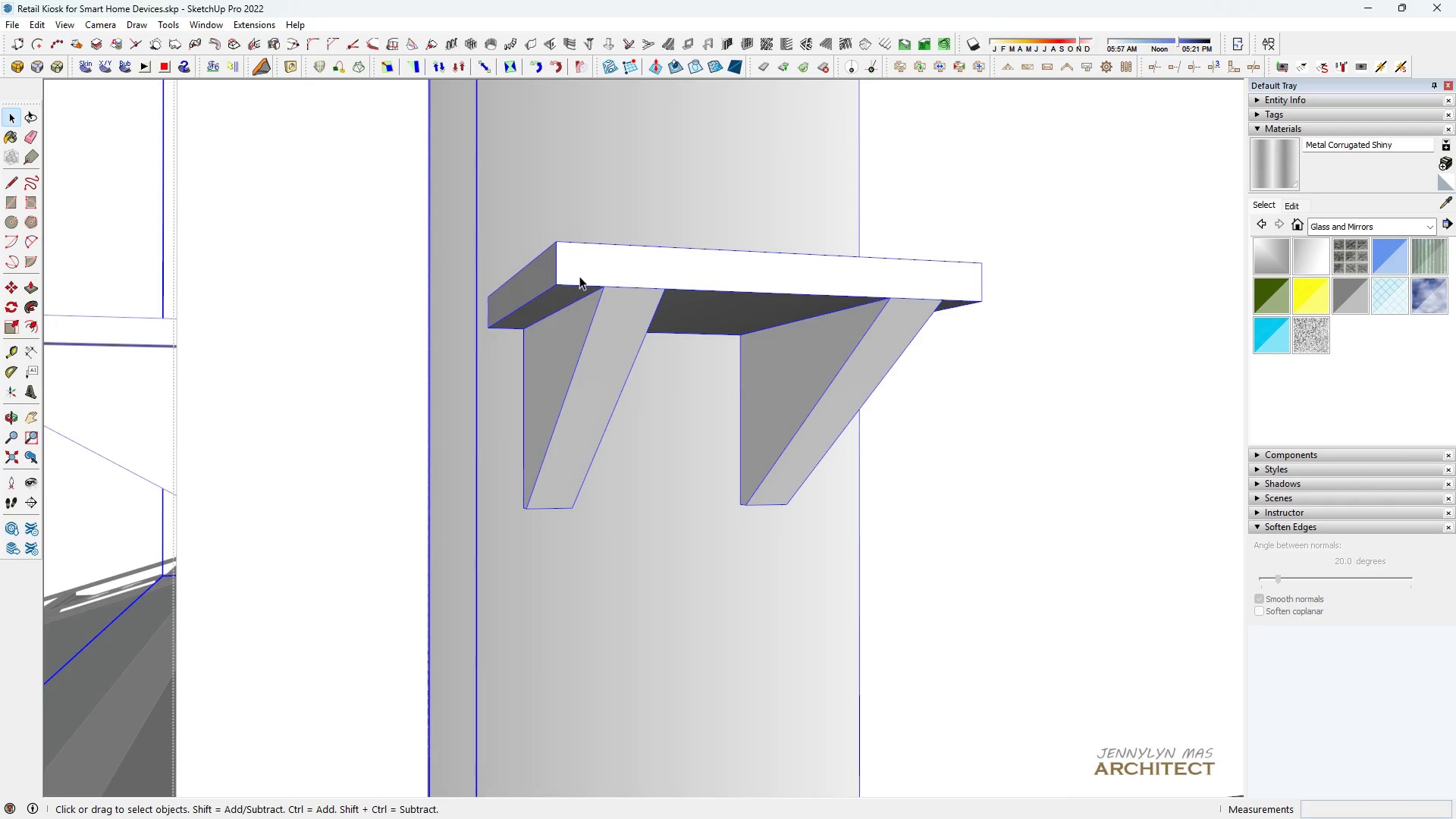 
triple_click([579, 276])
 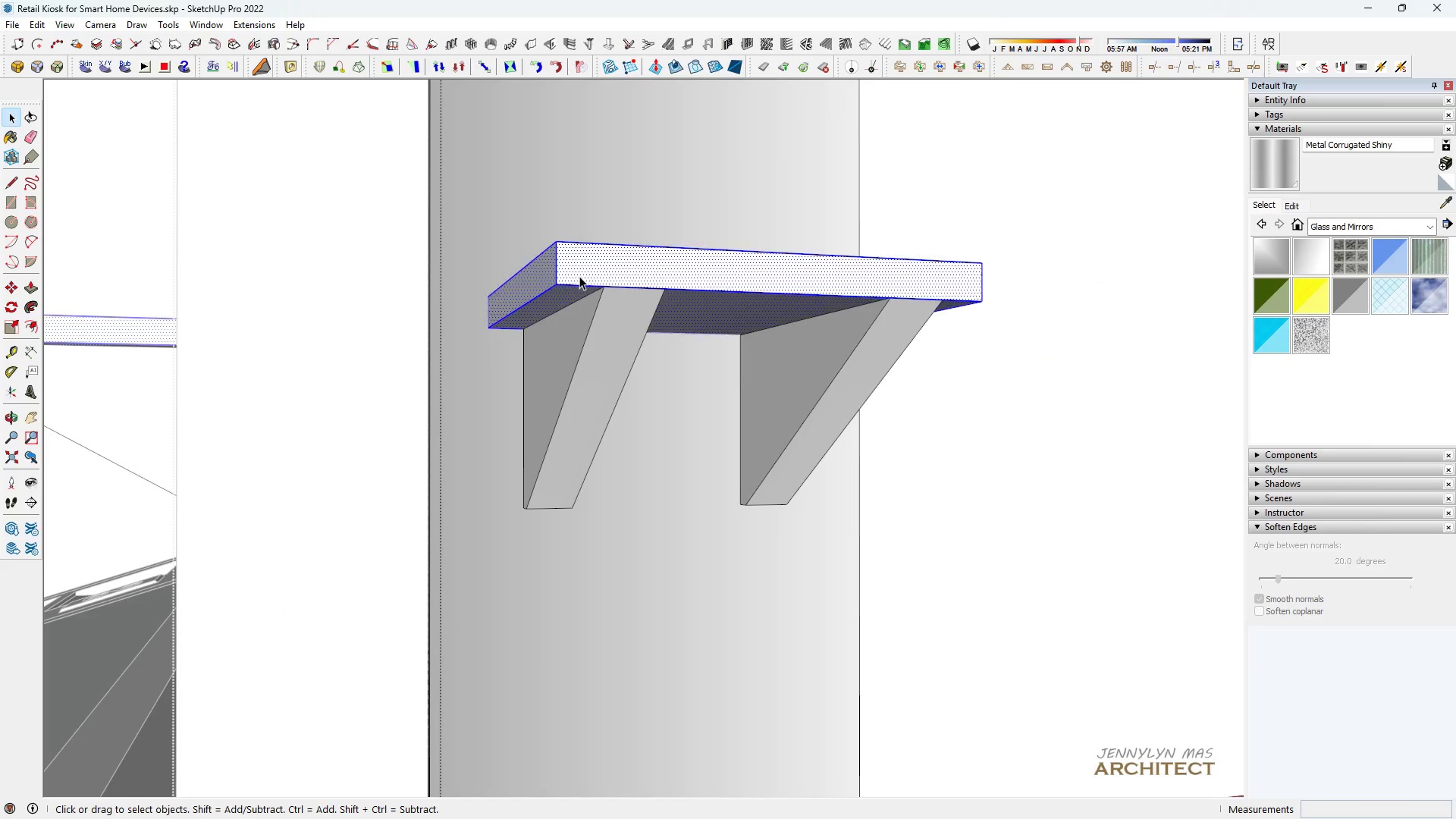 
triple_click([579, 276])
 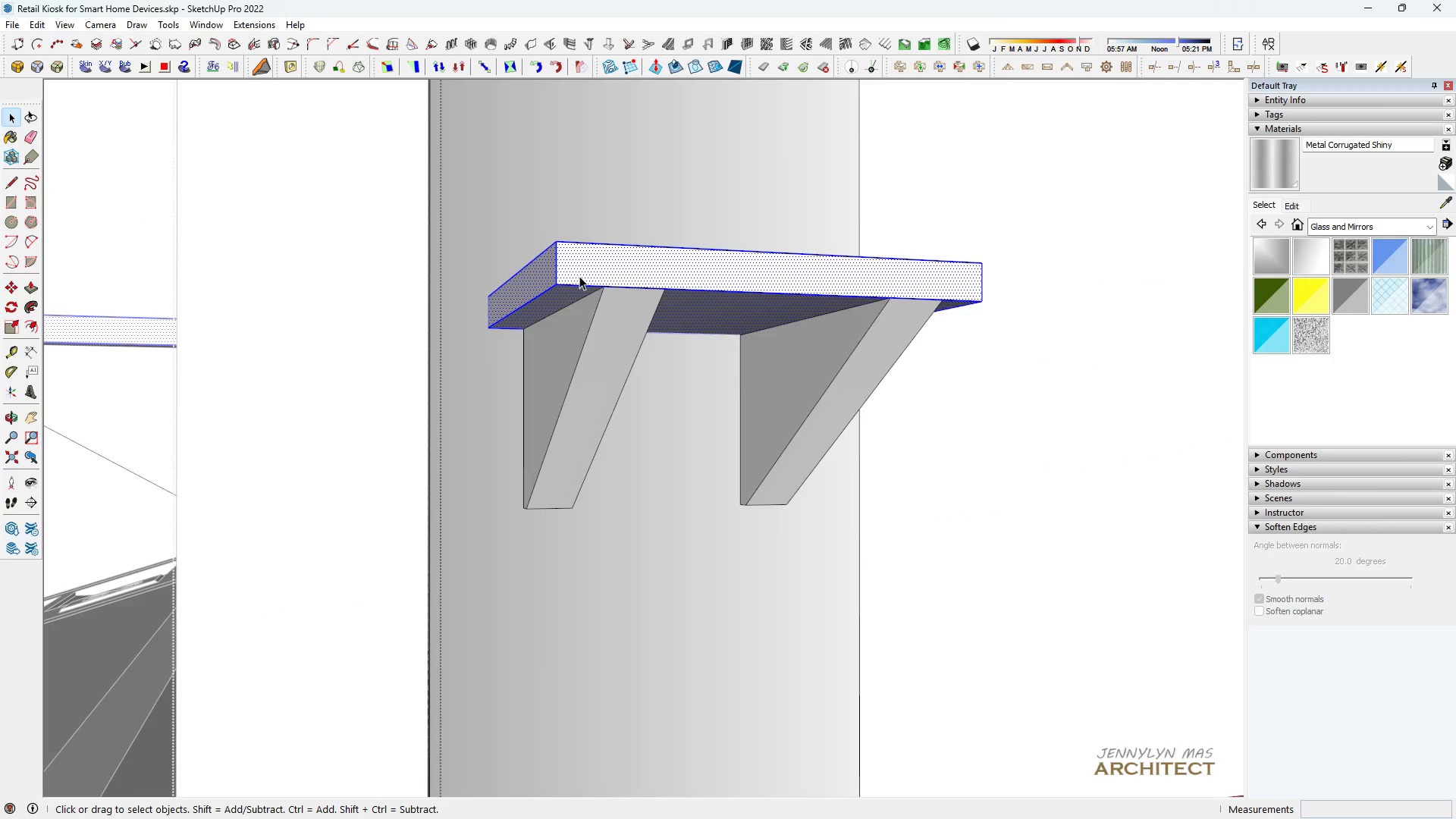 
triple_click([579, 276])
 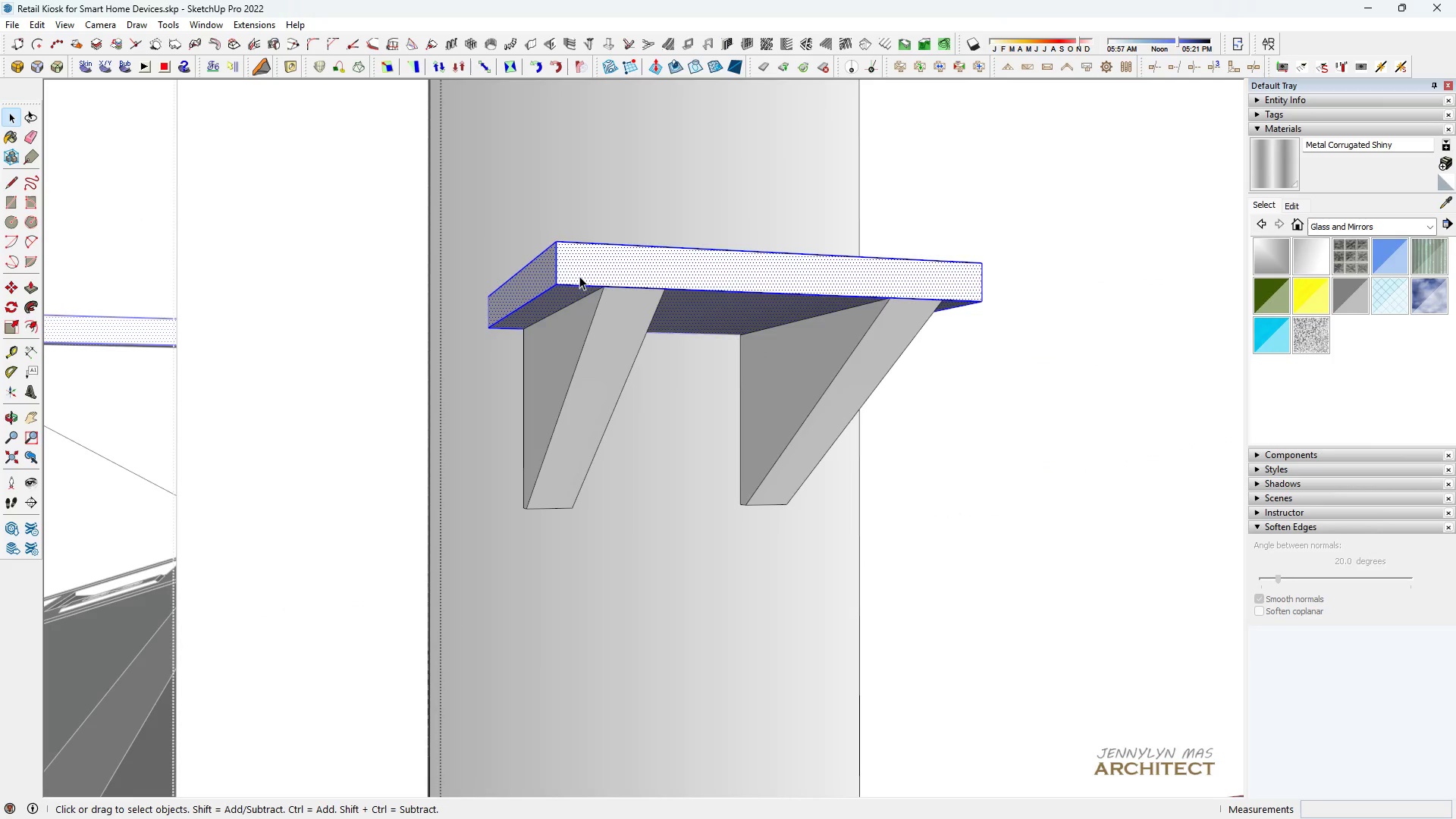 
triple_click([579, 276])
 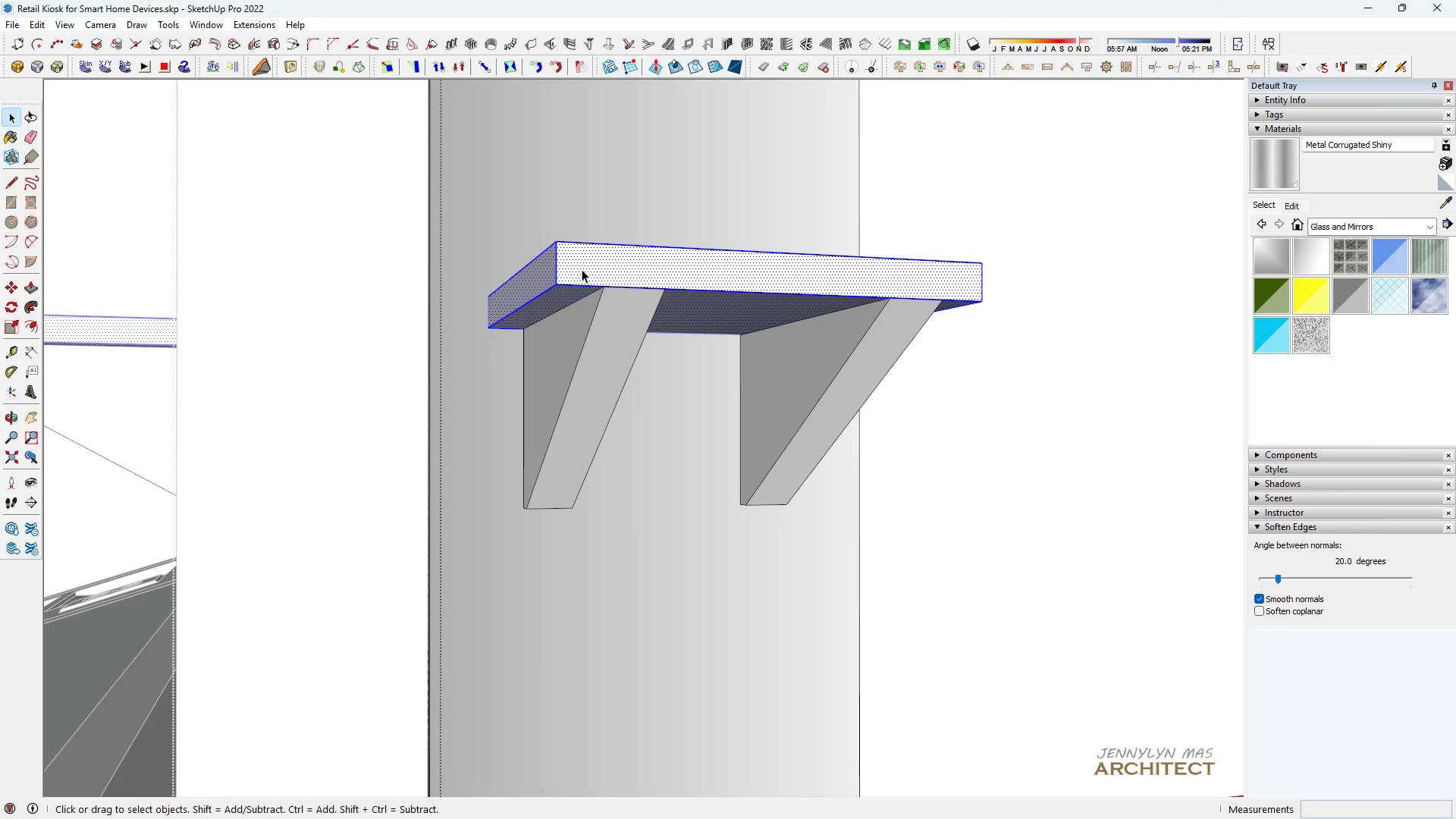 
key(B)
 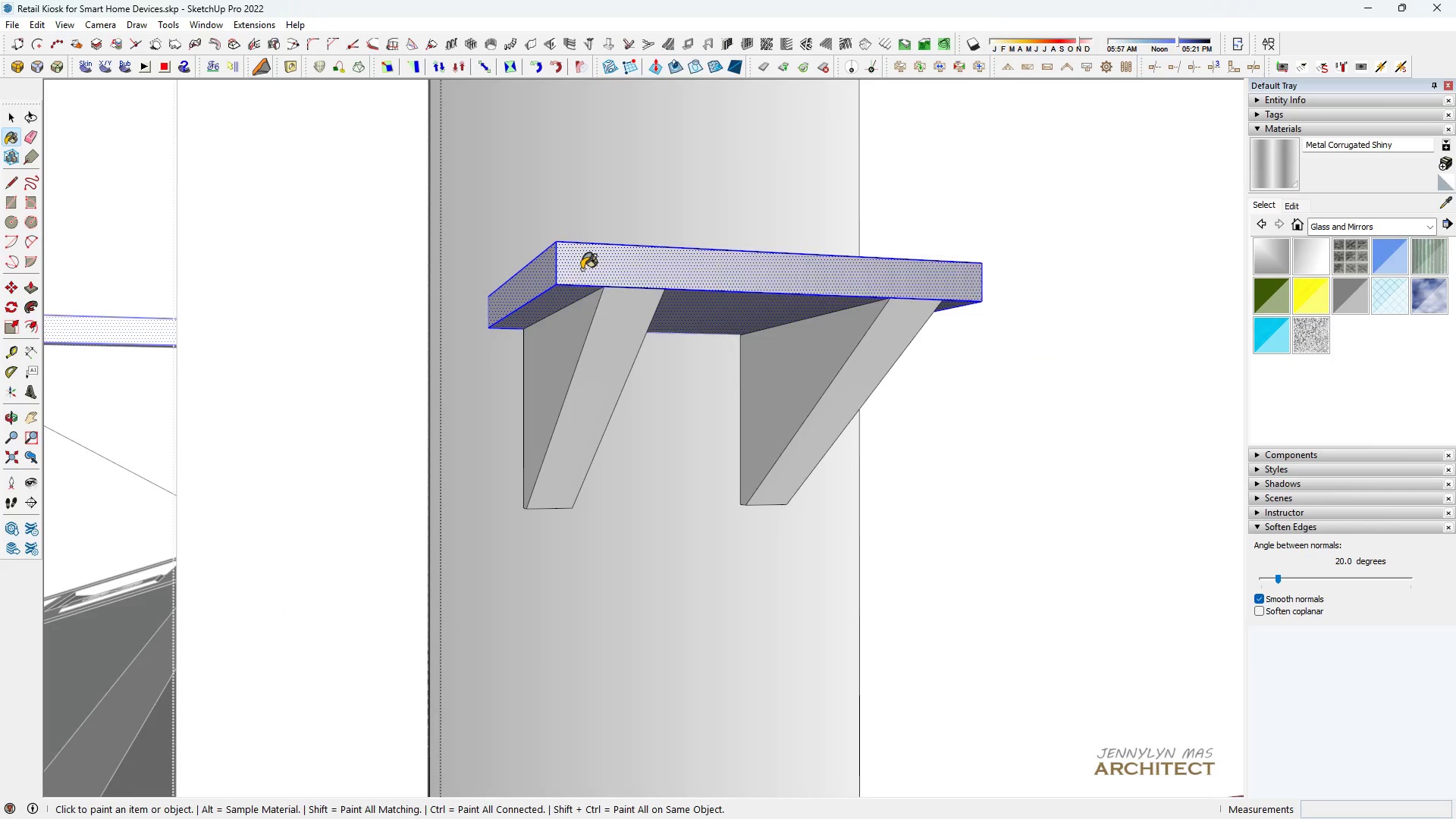 
double_click([582, 269])
 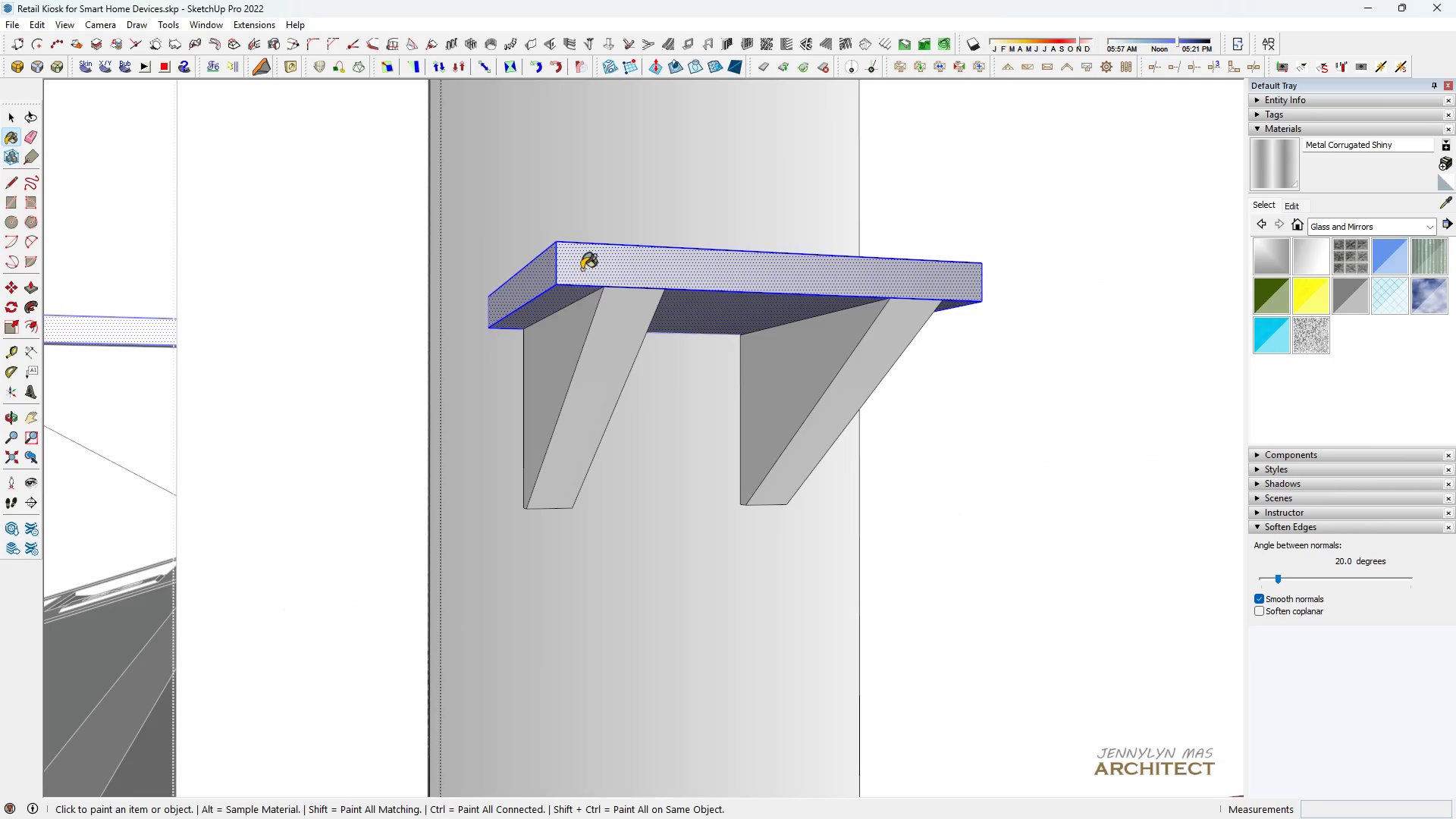 
triple_click([582, 269])
 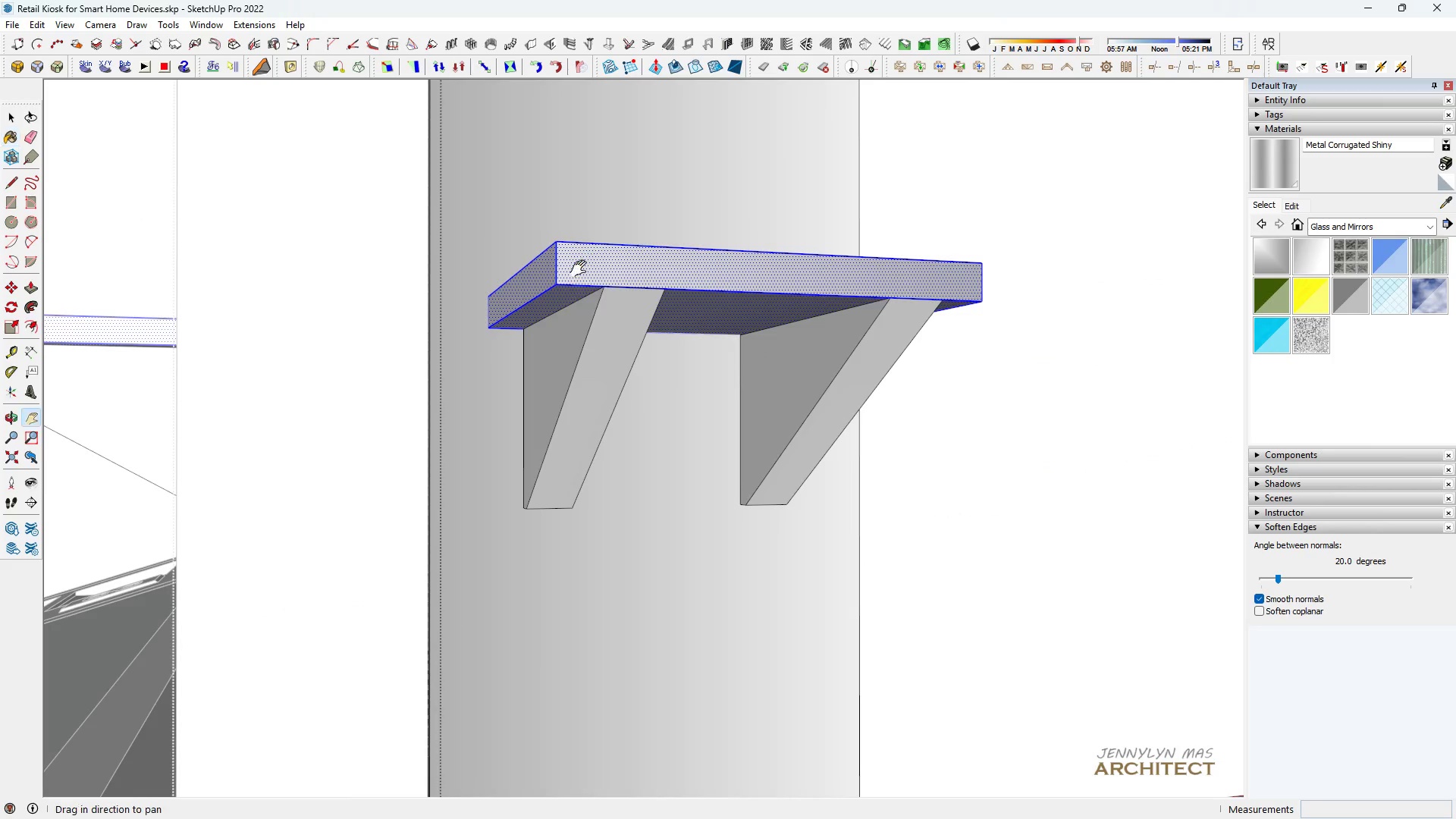 
key(H)
 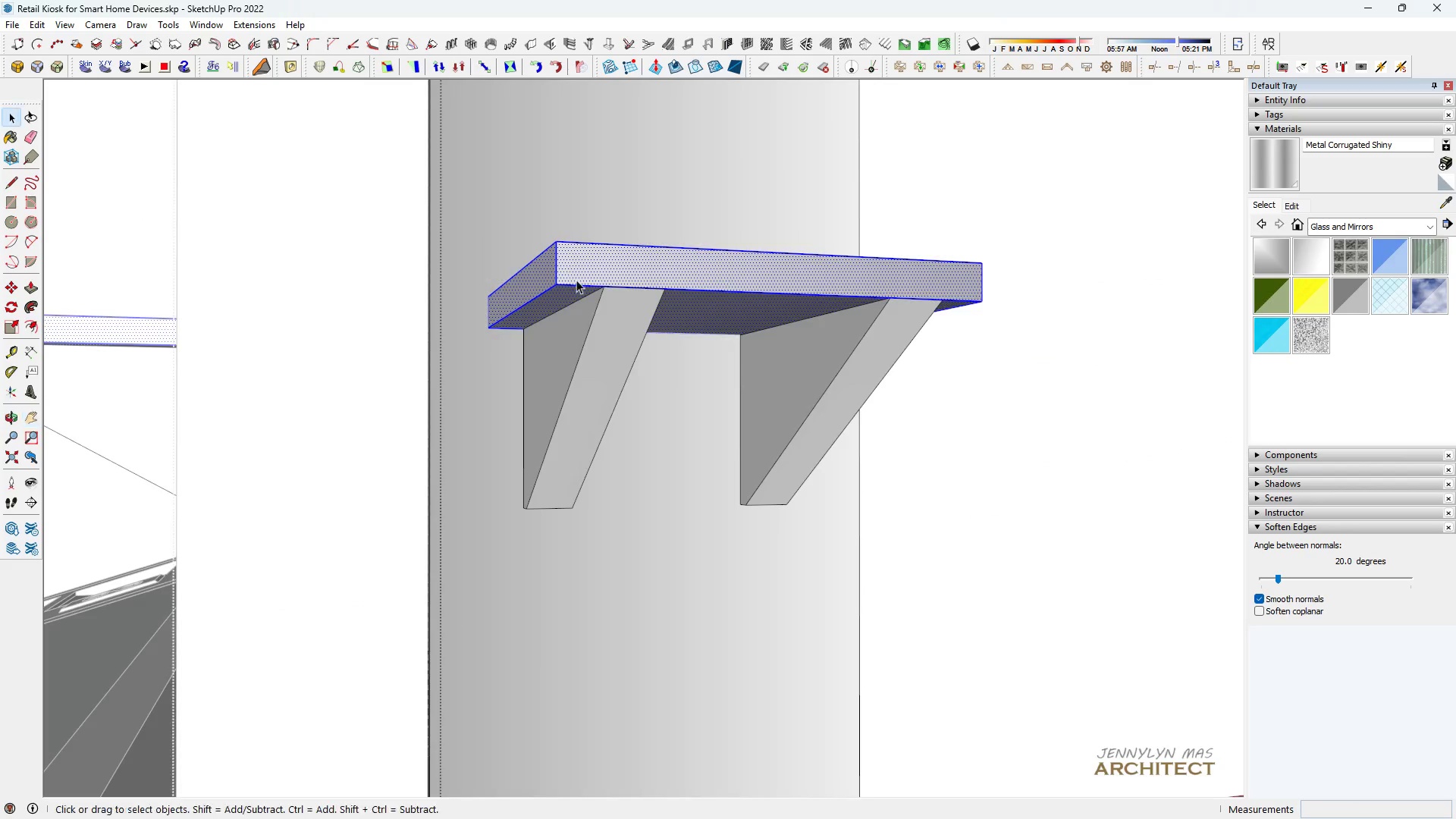 
key(Space)
 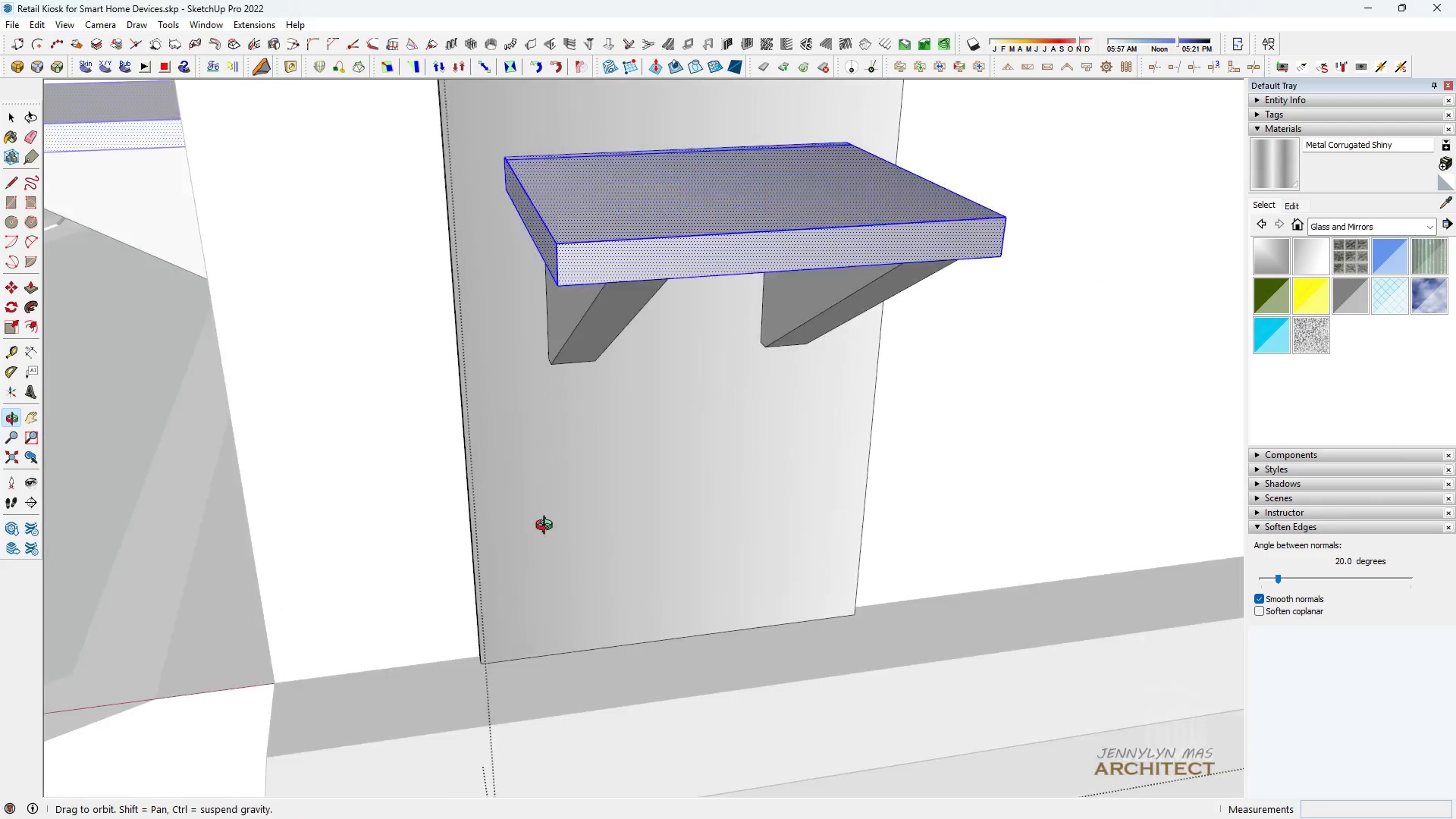 
scroll: coordinate [541, 382], scroll_direction: down, amount: 9.0
 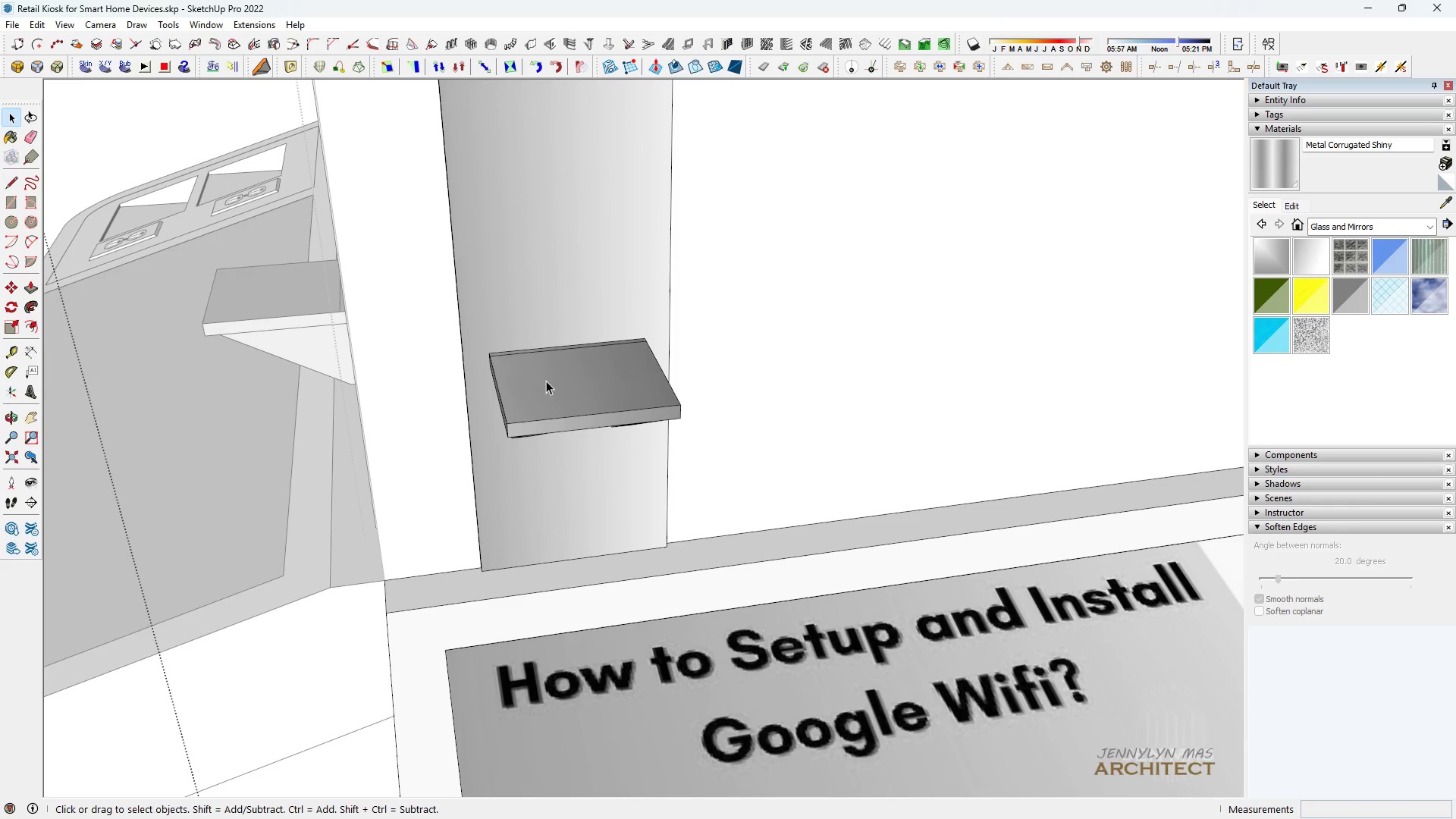 
key(Escape)
 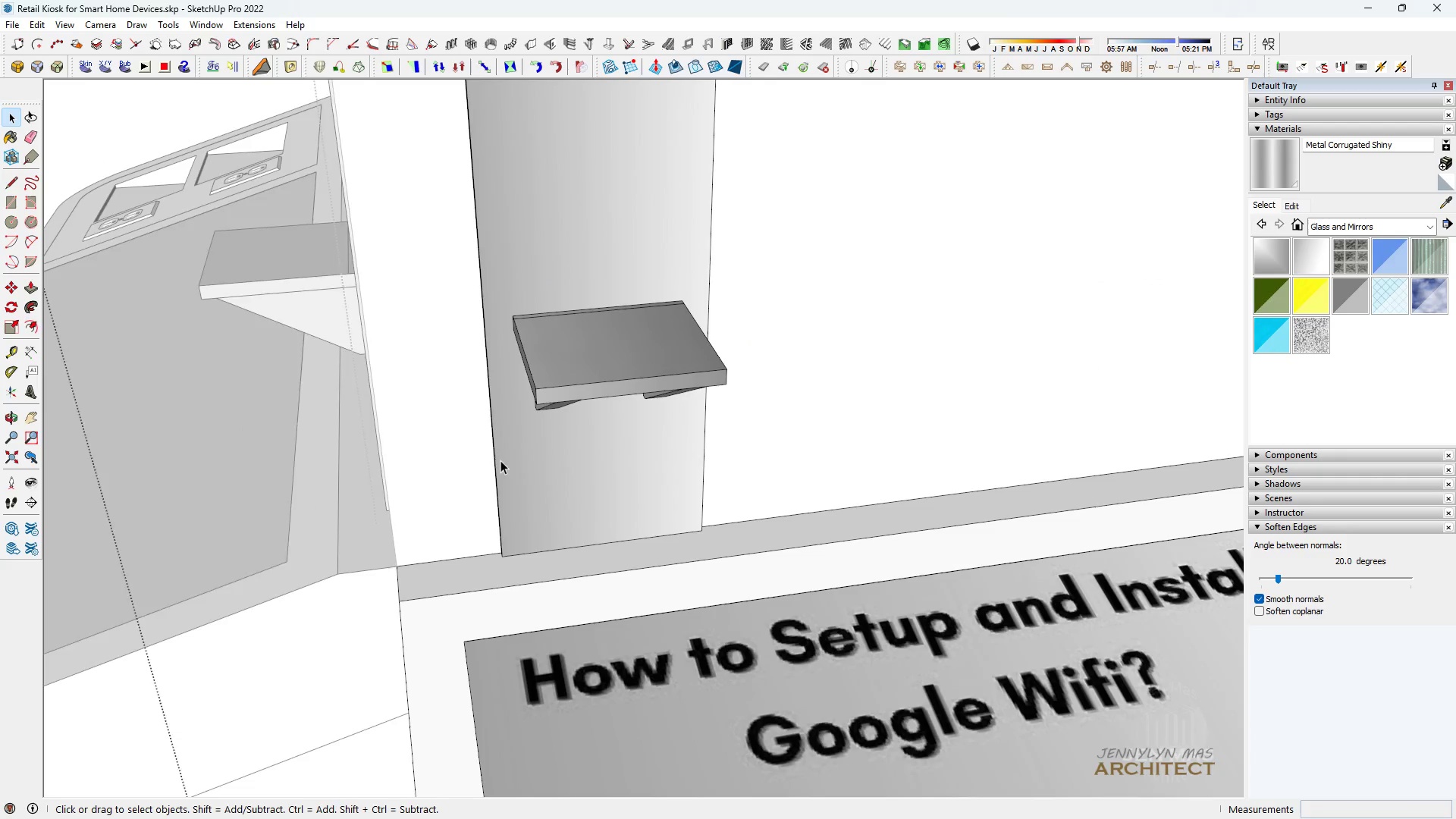 
key(Escape)
 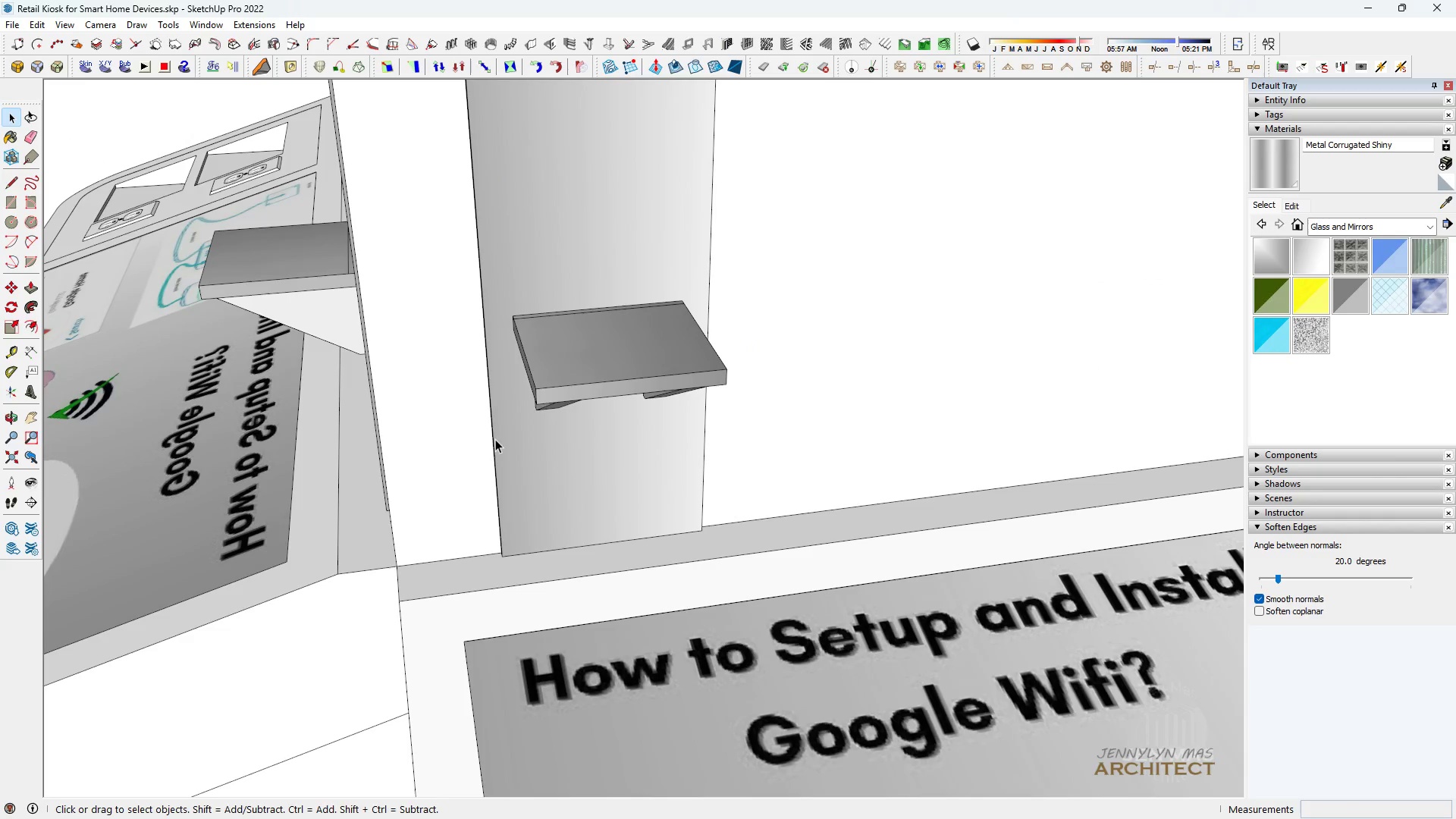 
key(Escape)
 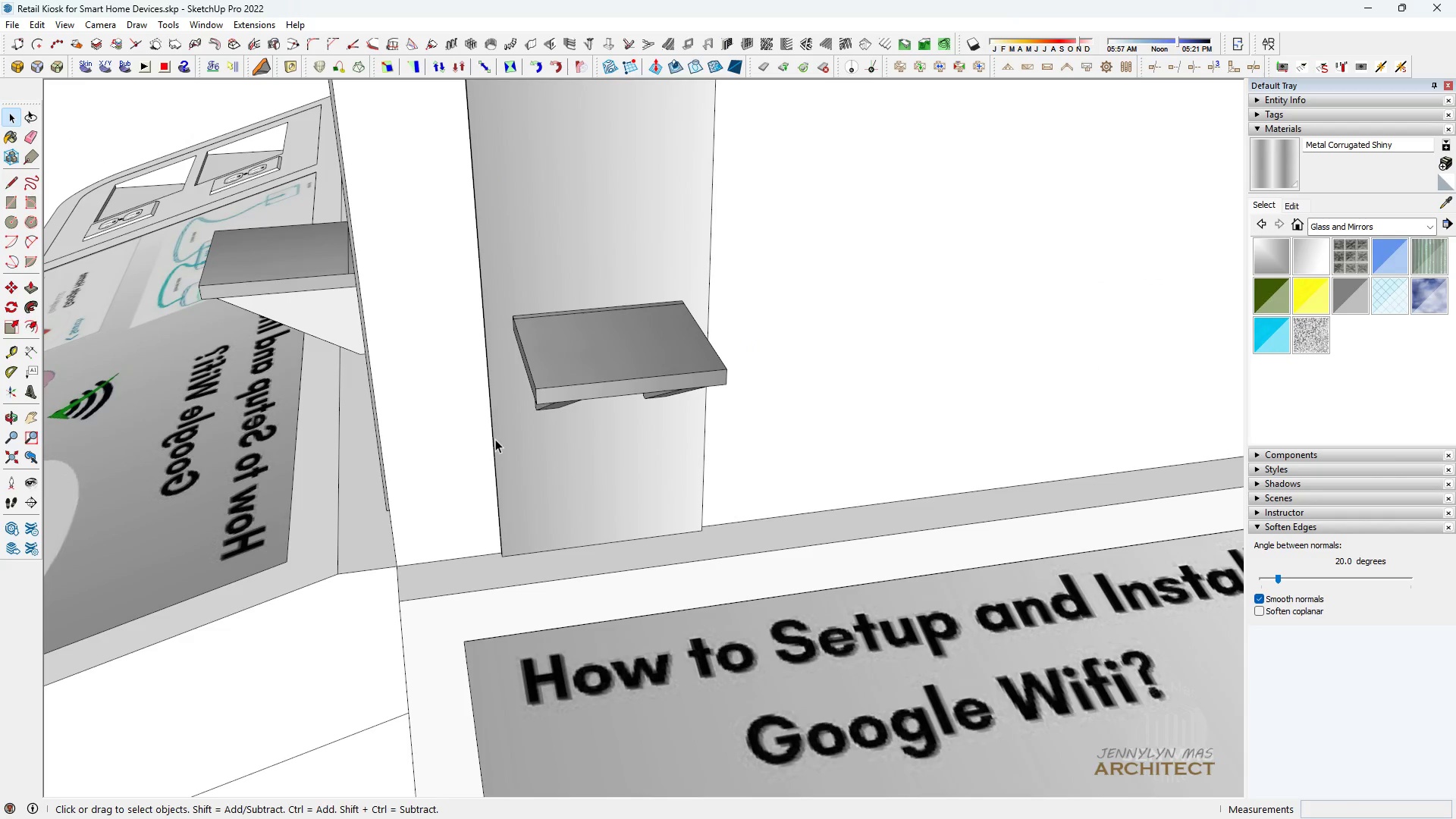 
key(Escape)
 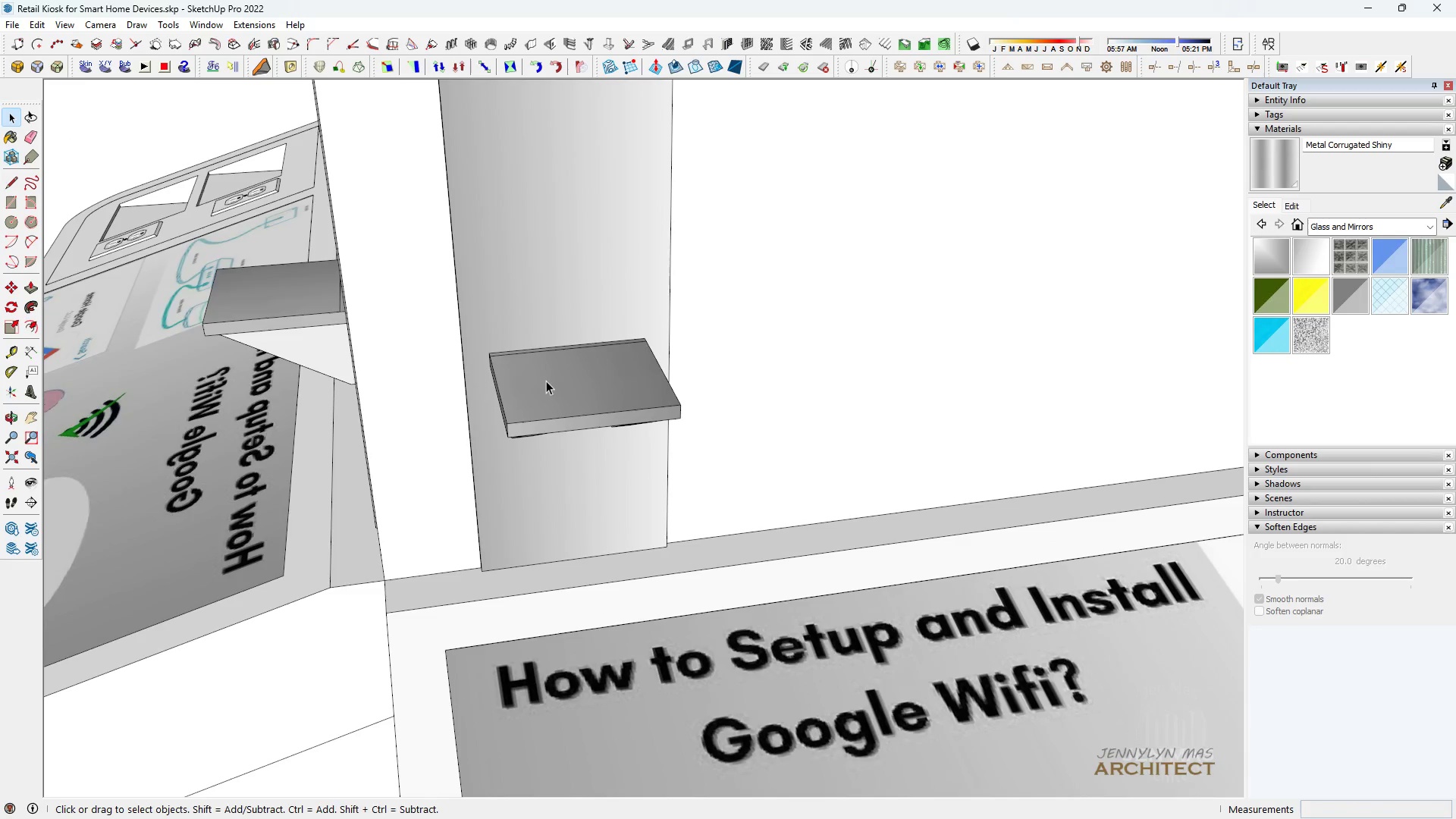 
double_click([546, 381])
 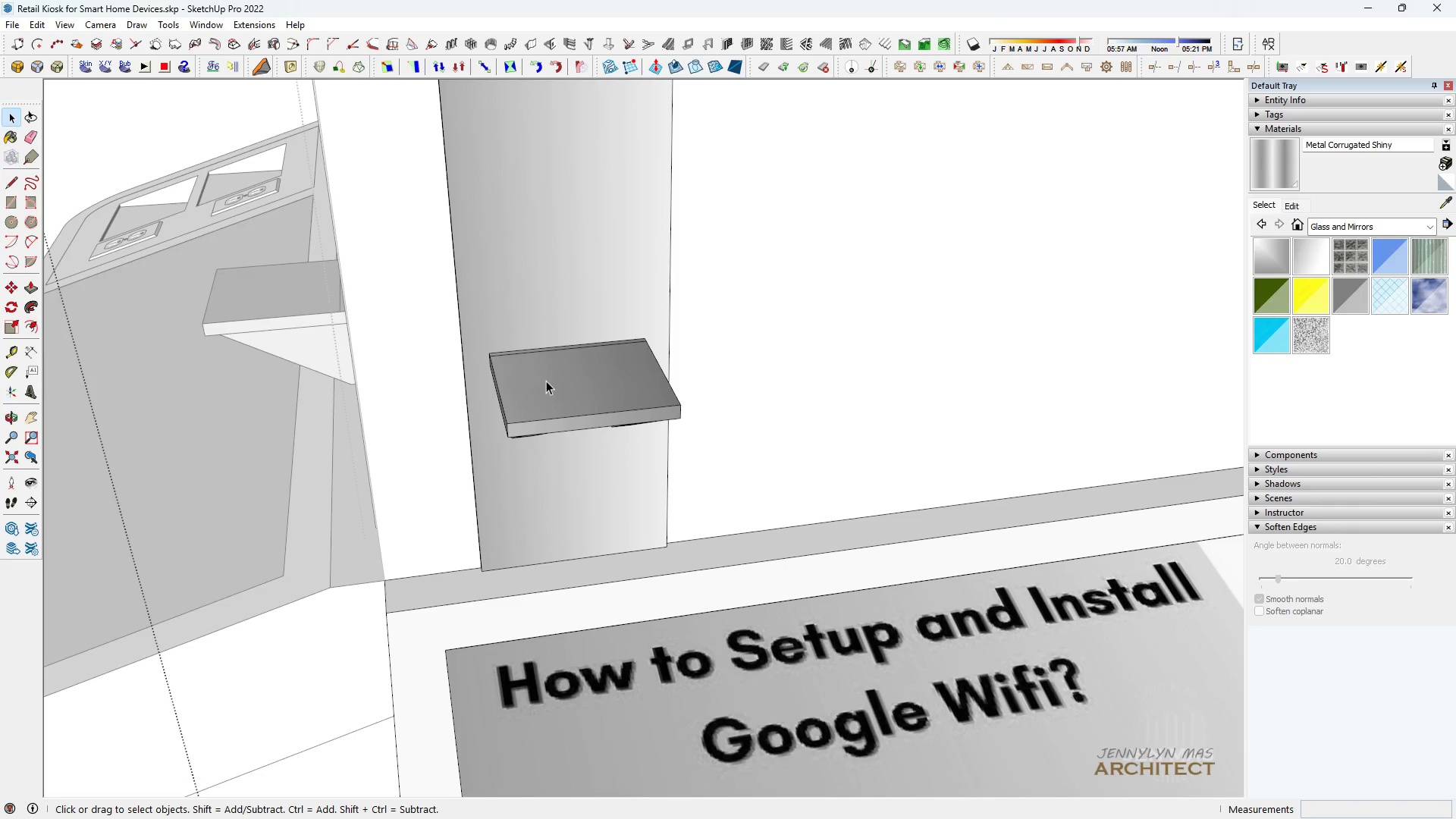 
triple_click([546, 381])
 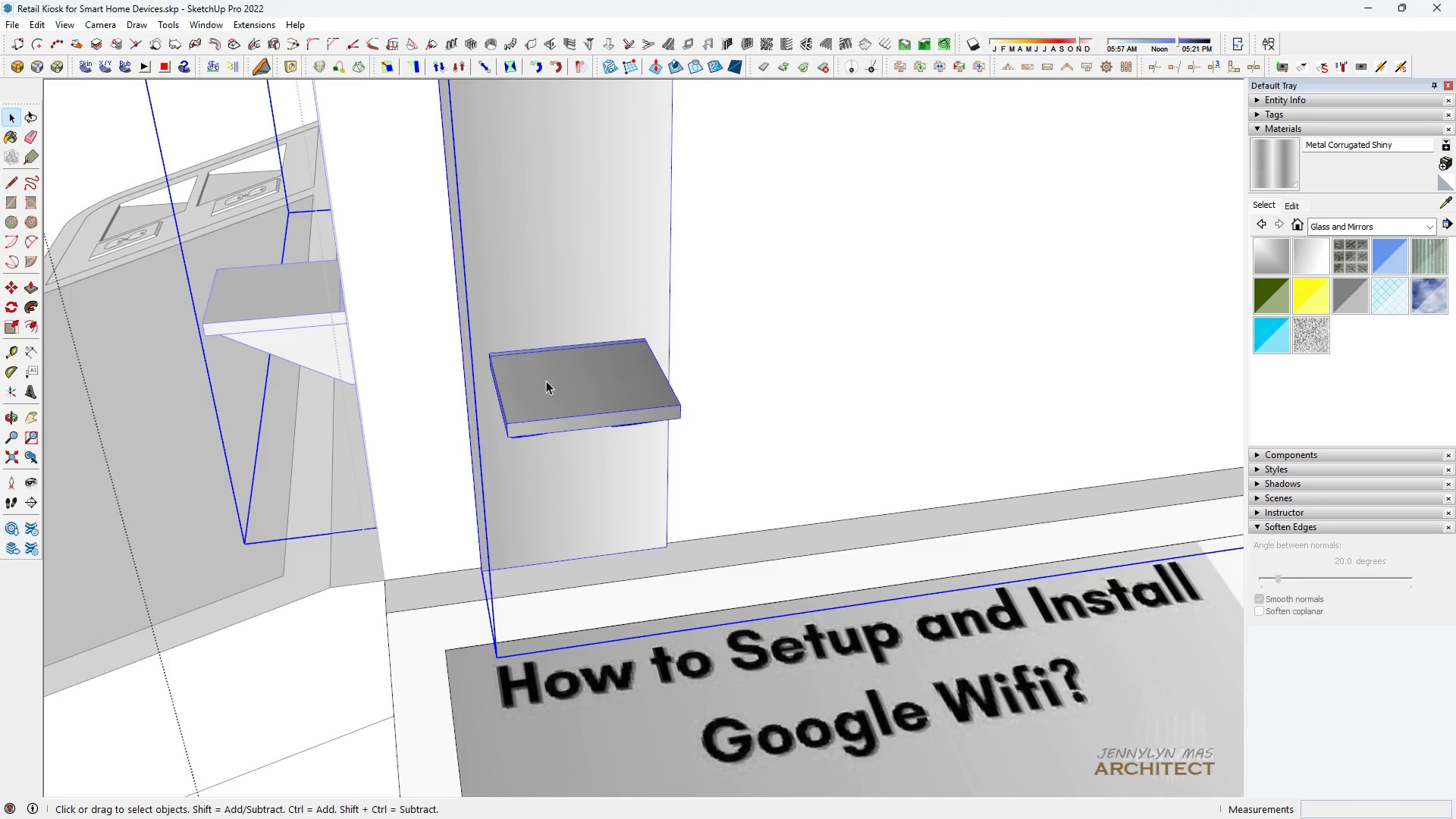 
triple_click([546, 381])
 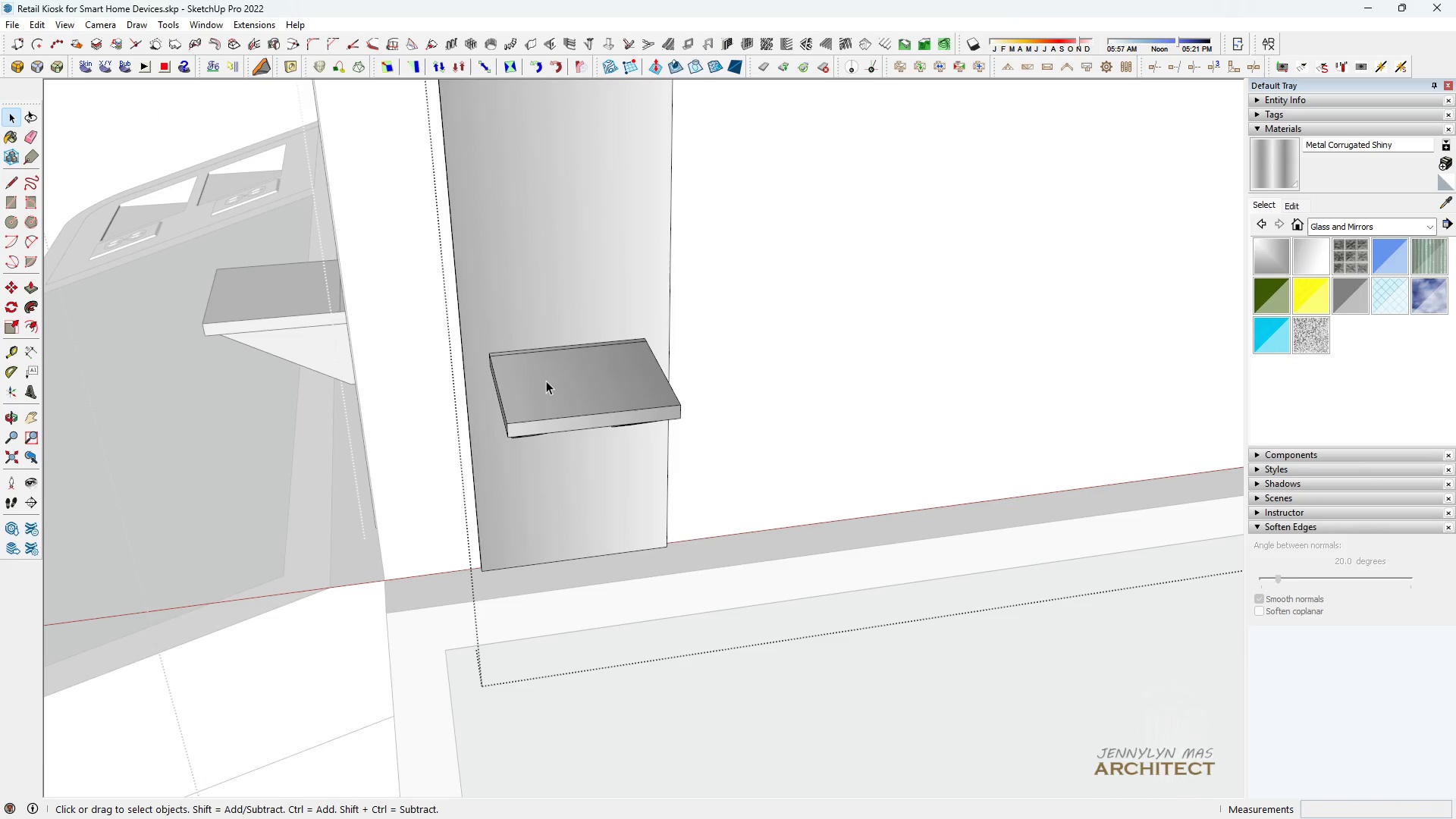 
triple_click([546, 381])
 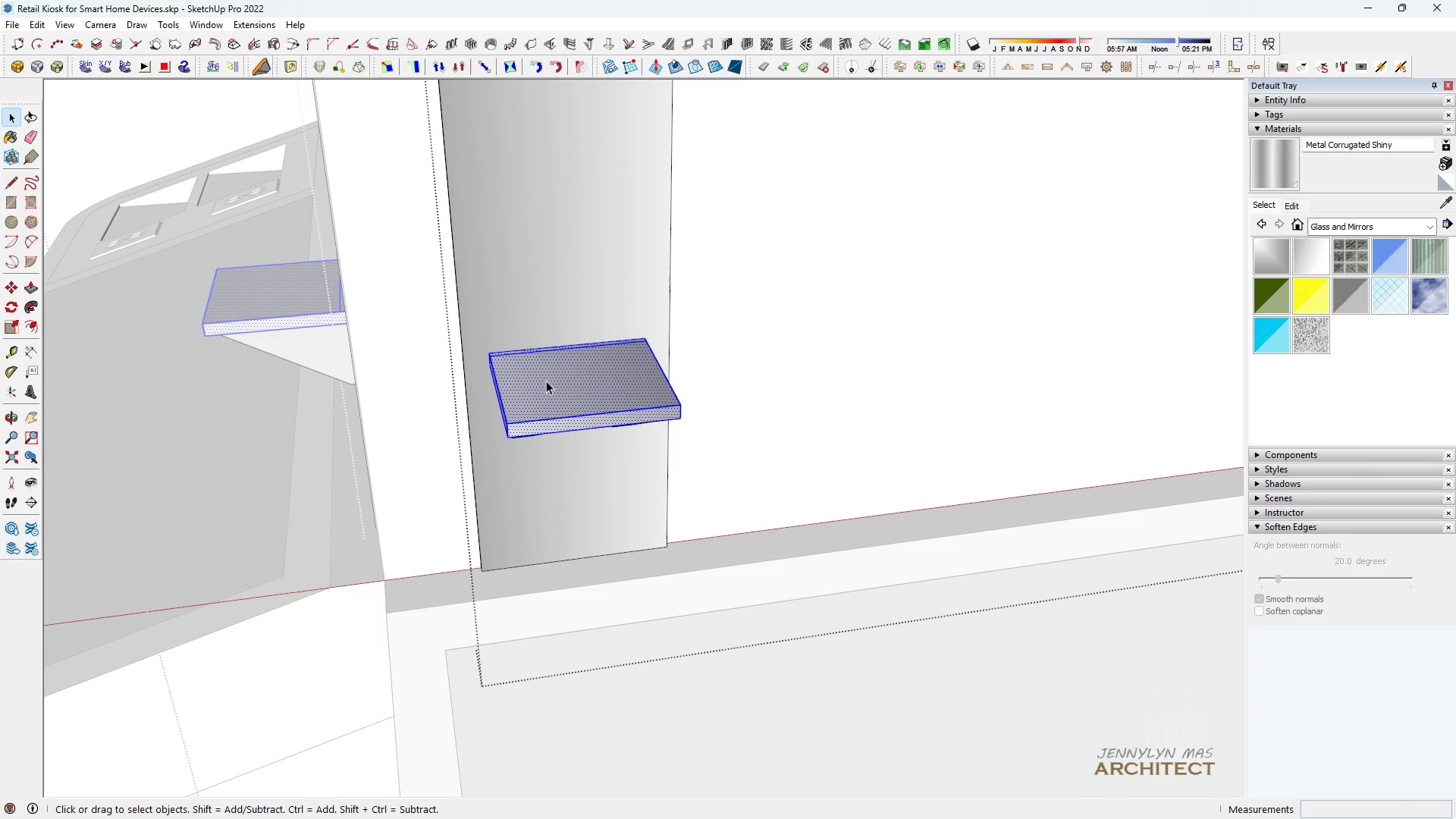 
triple_click([546, 381])
 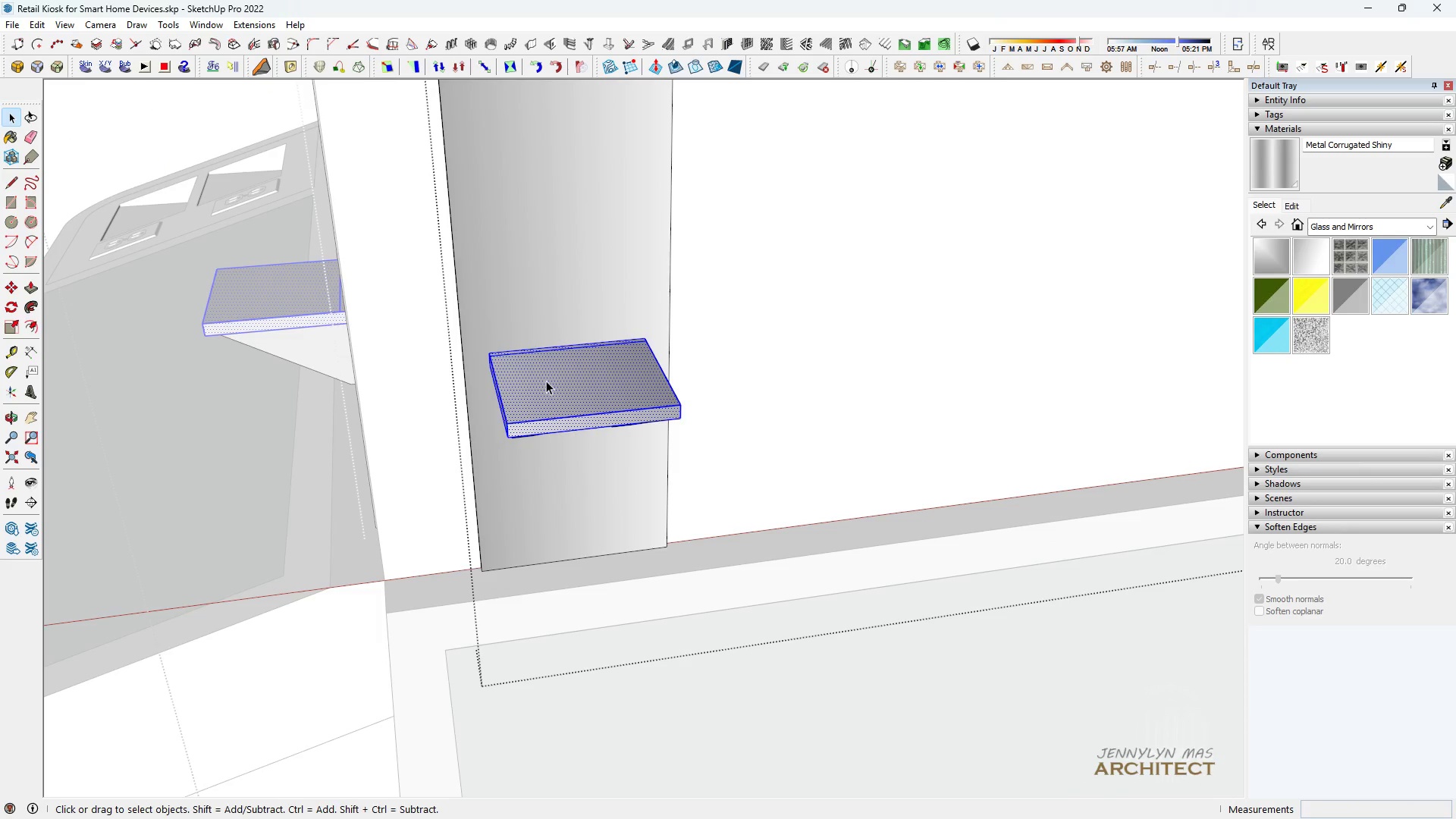 
triple_click([546, 381])
 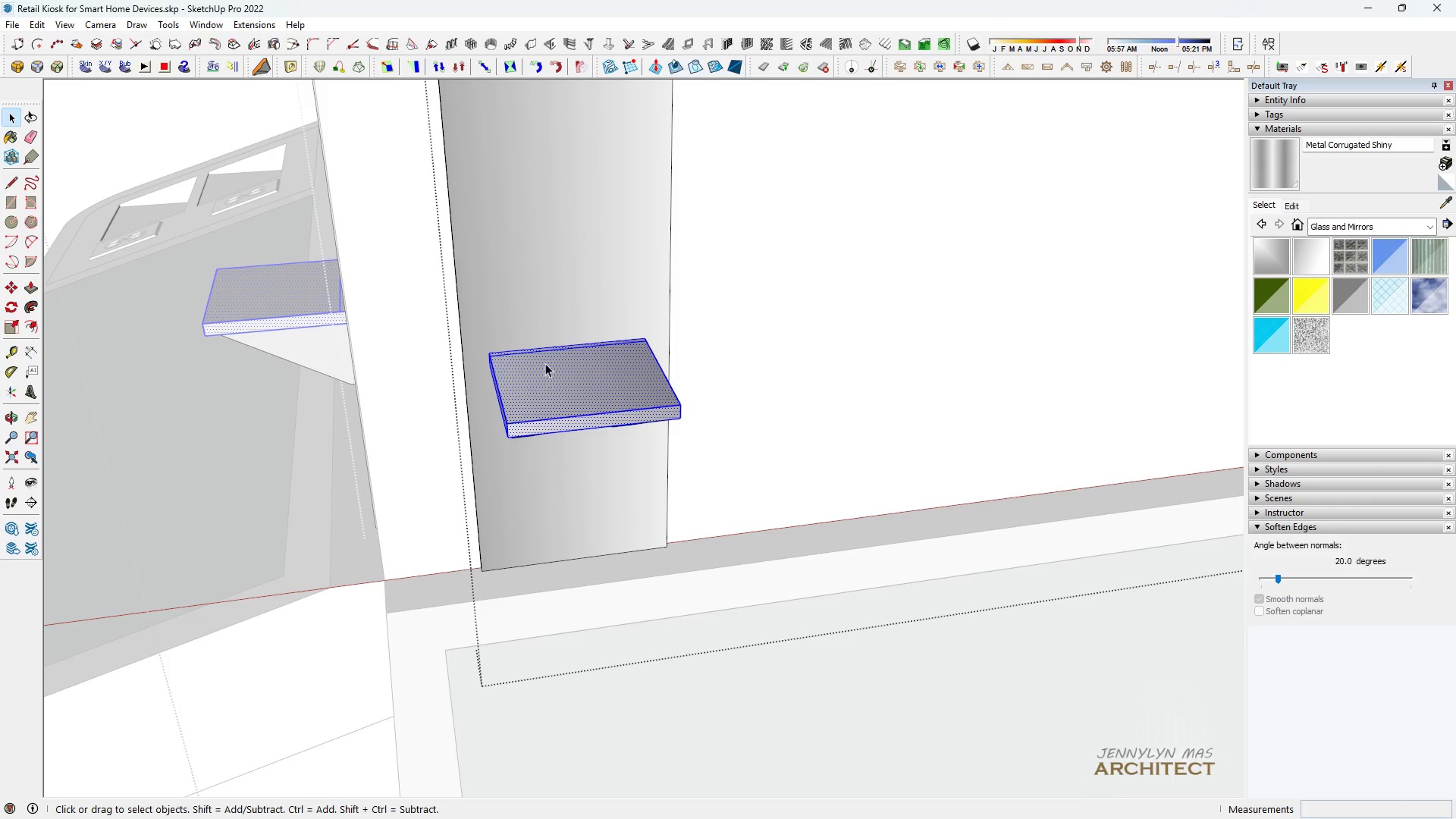 
scroll: coordinate [544, 350], scroll_direction: up, amount: 8.0
 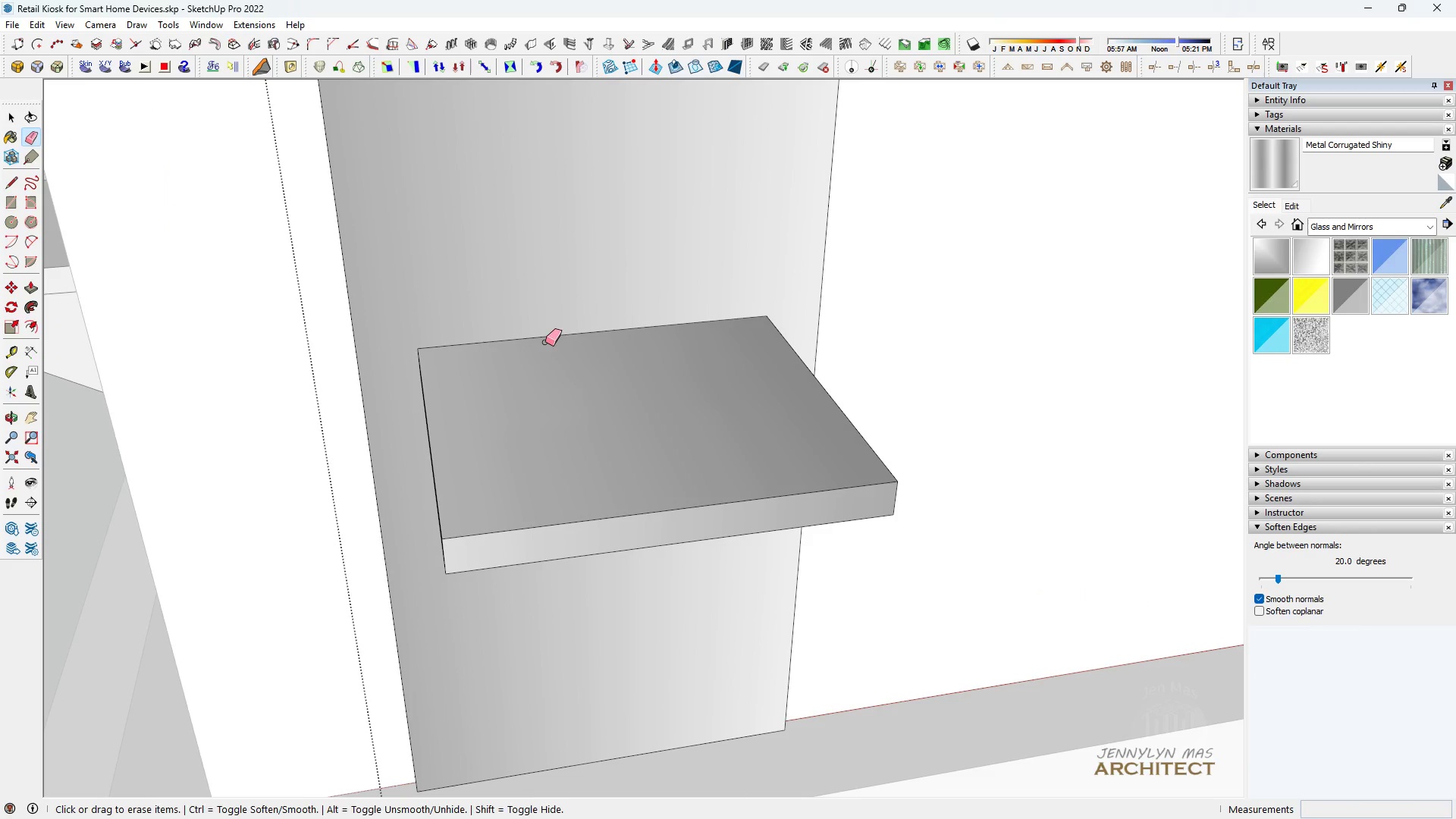 
key(E)
 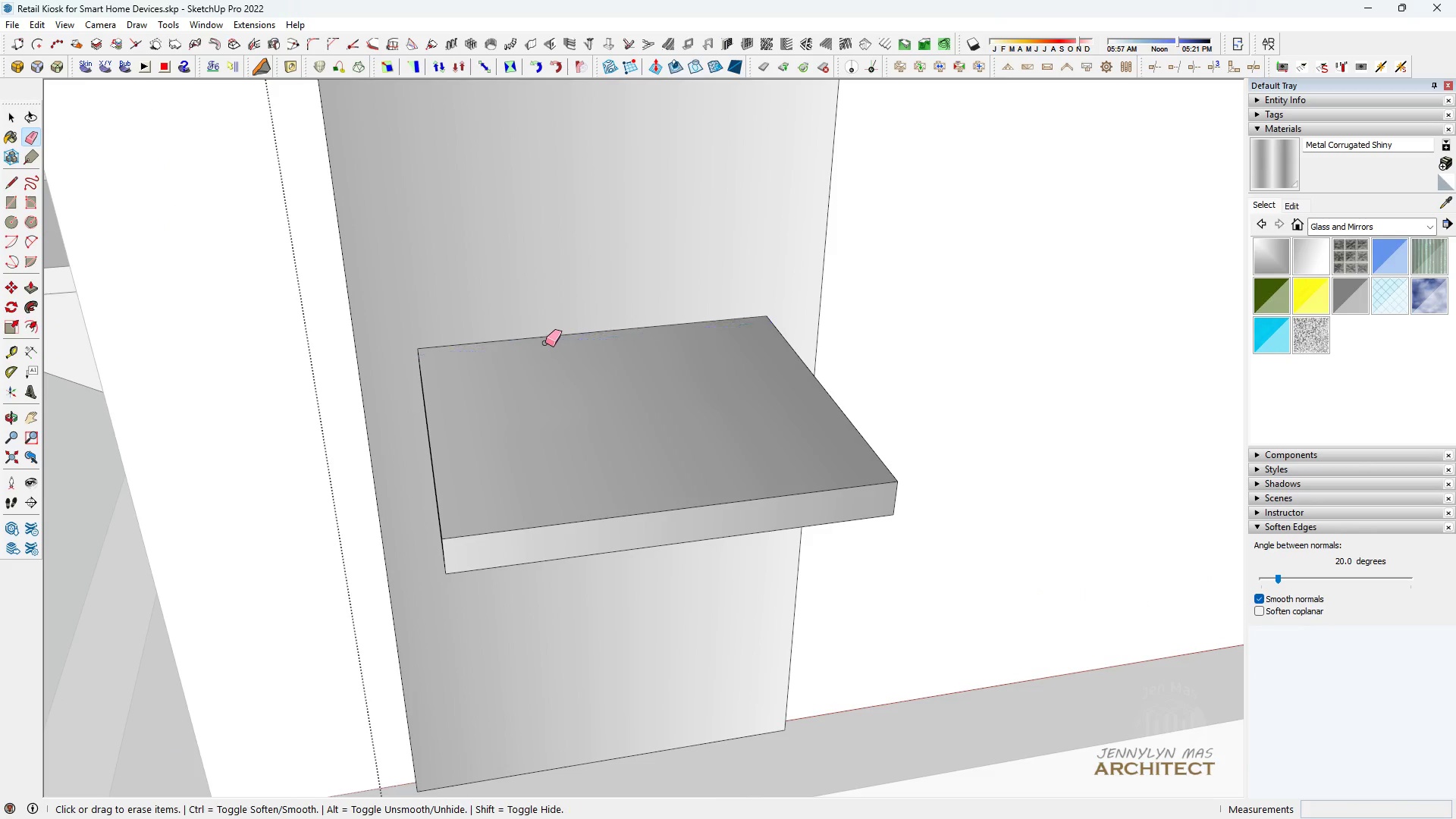 
key(Space)
 